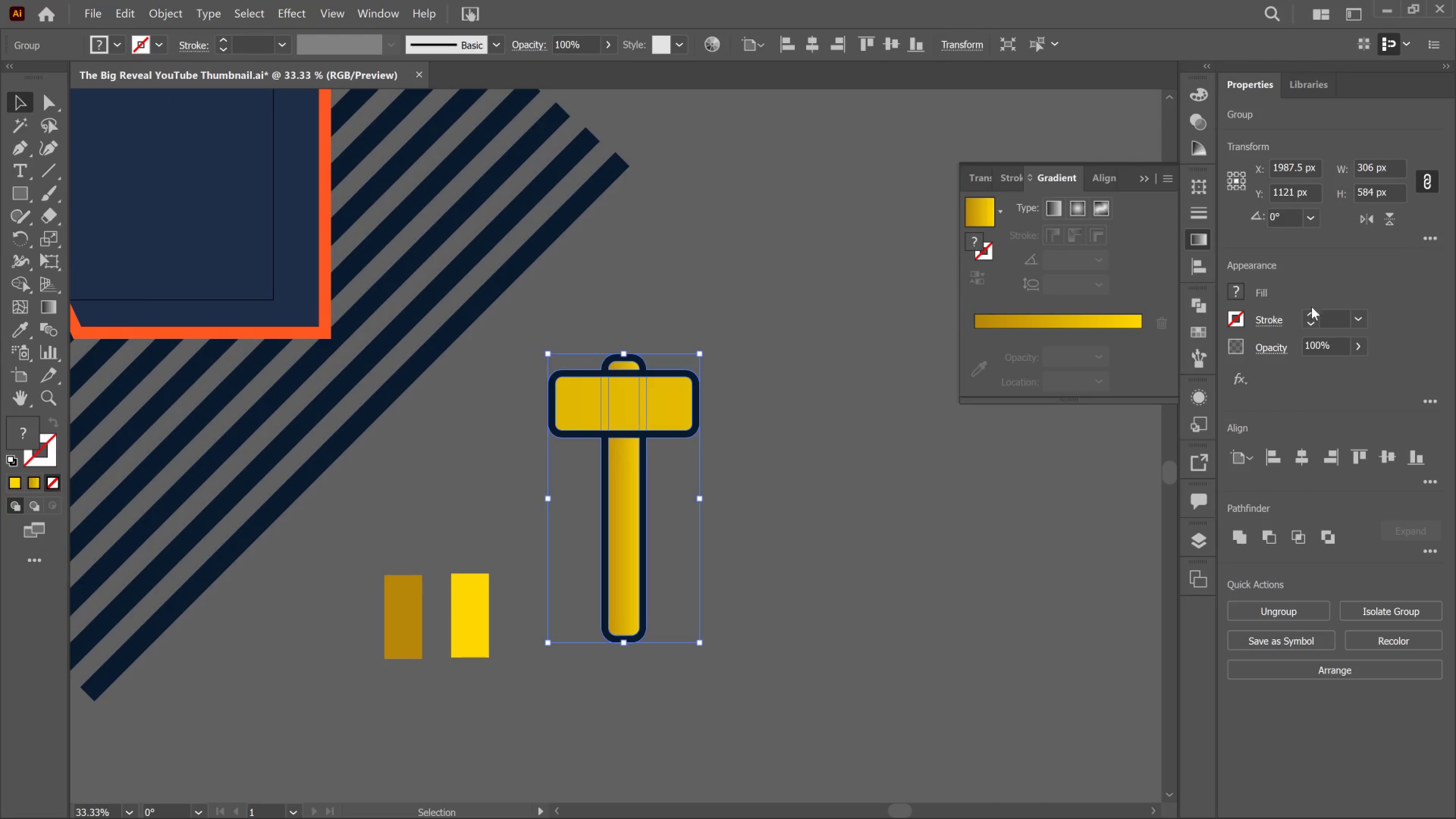 
left_click([1312, 314])
 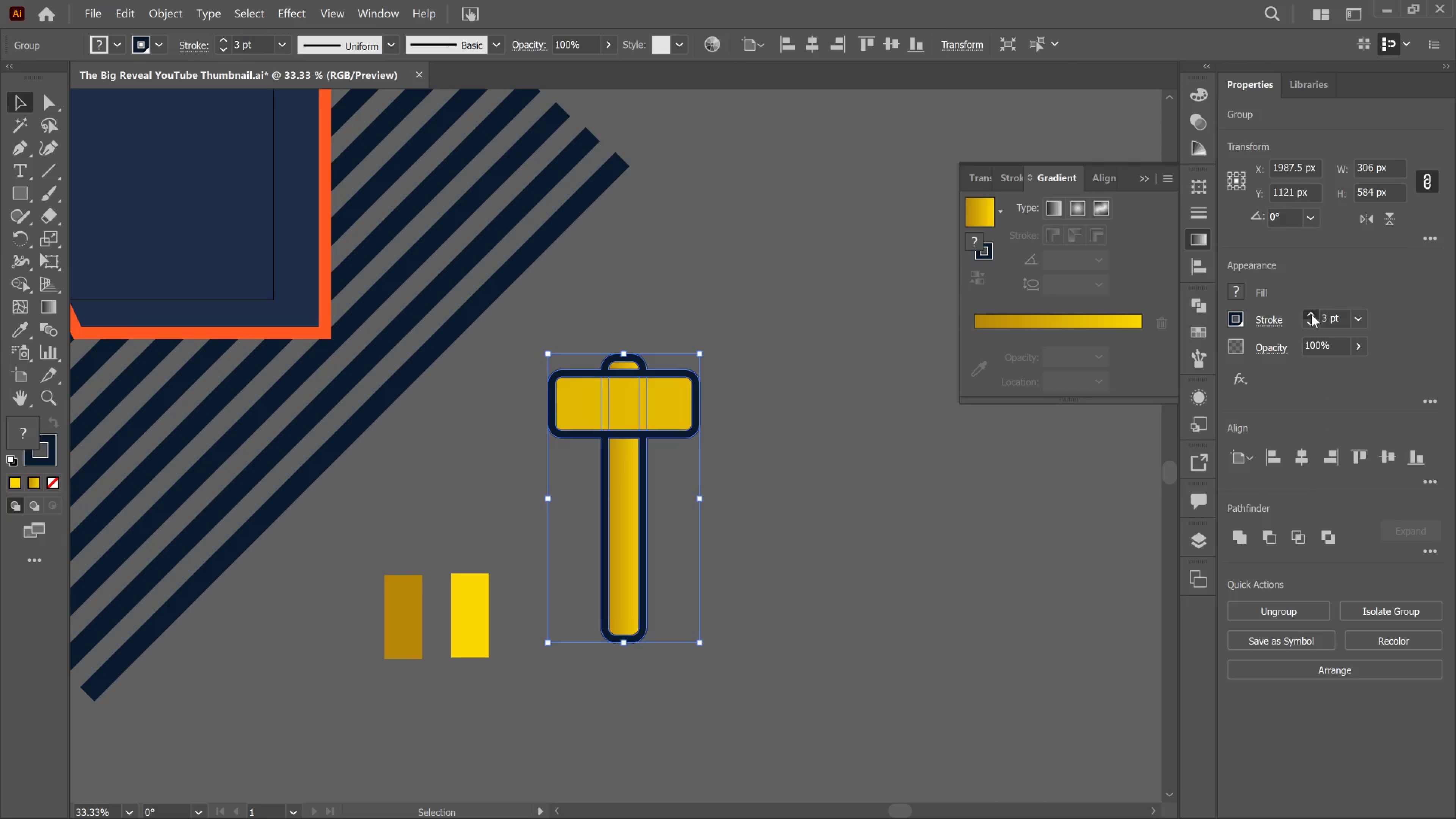 
triple_click([1312, 314])
 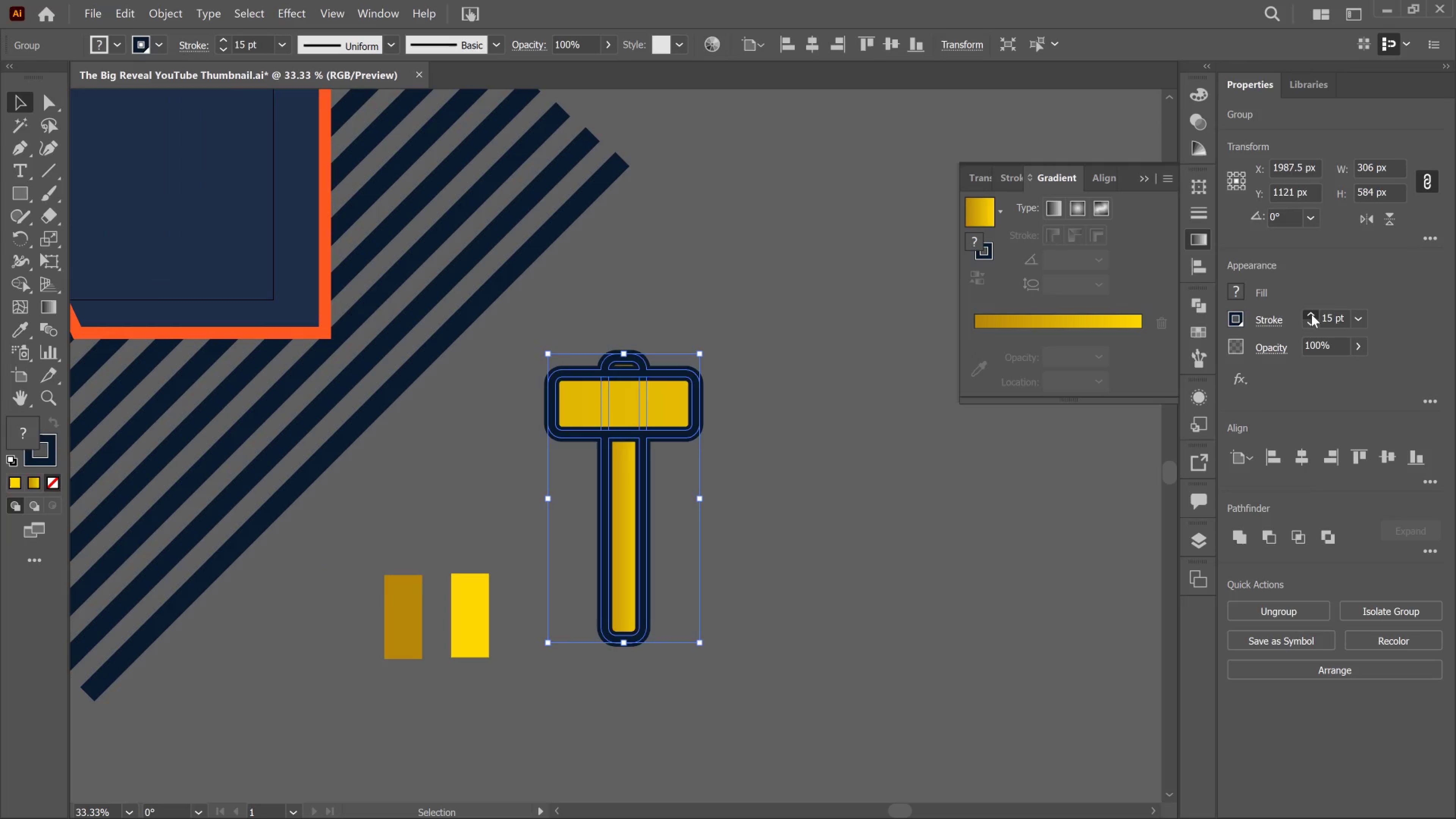 
triple_click([1312, 314])
 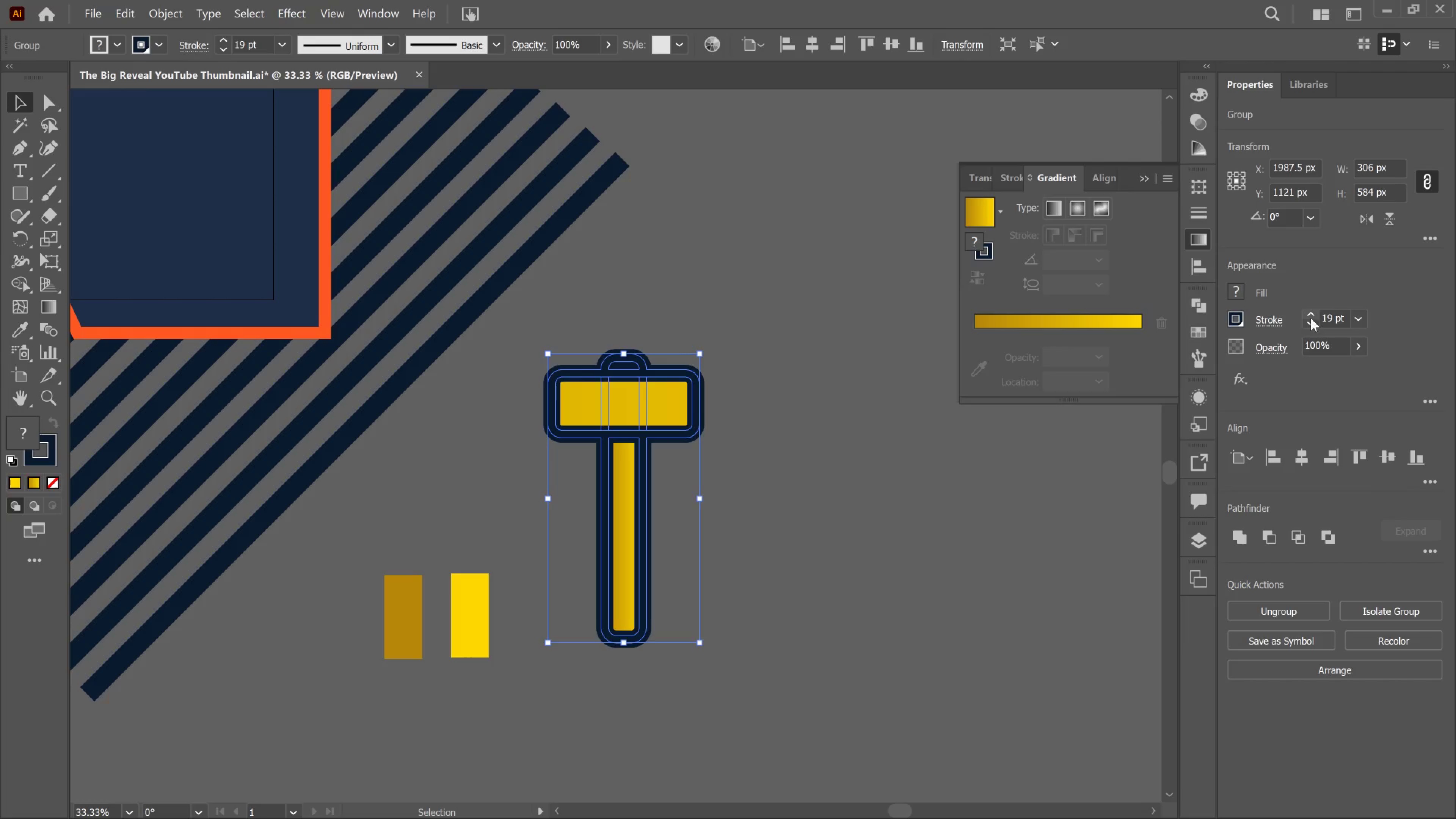 
left_click([1272, 321])
 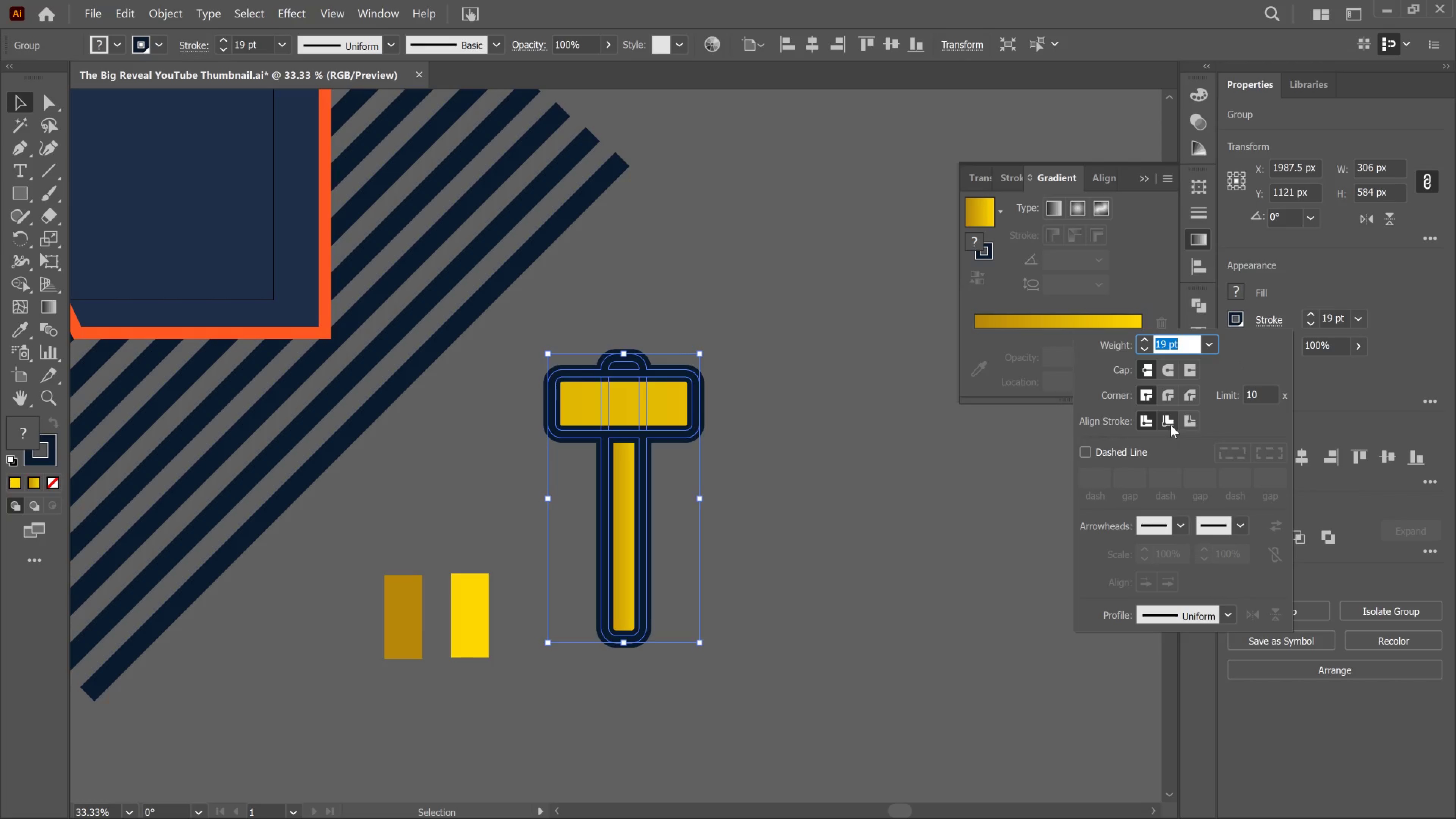 
left_click([1186, 423])
 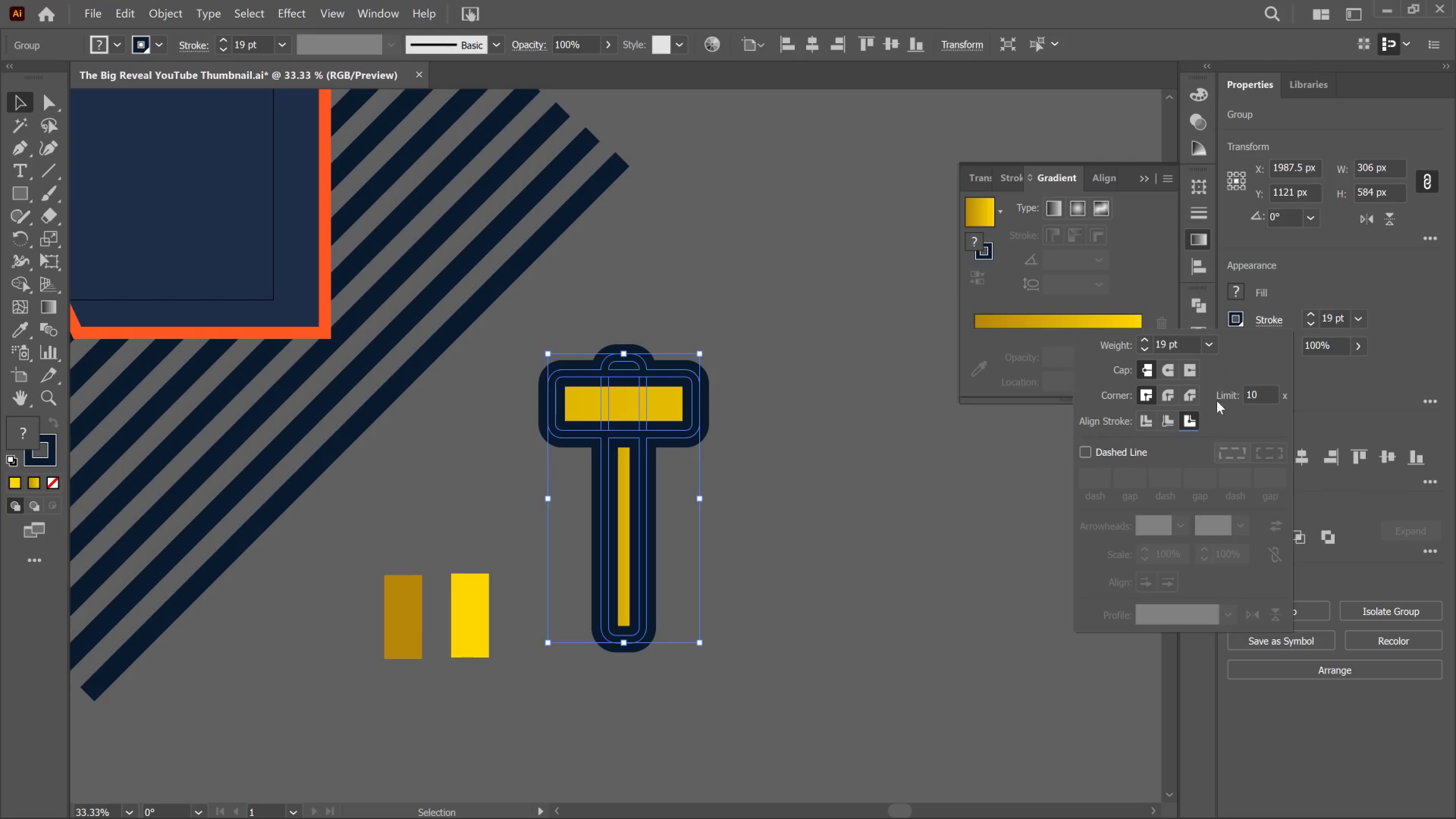 
left_click([1239, 321])
 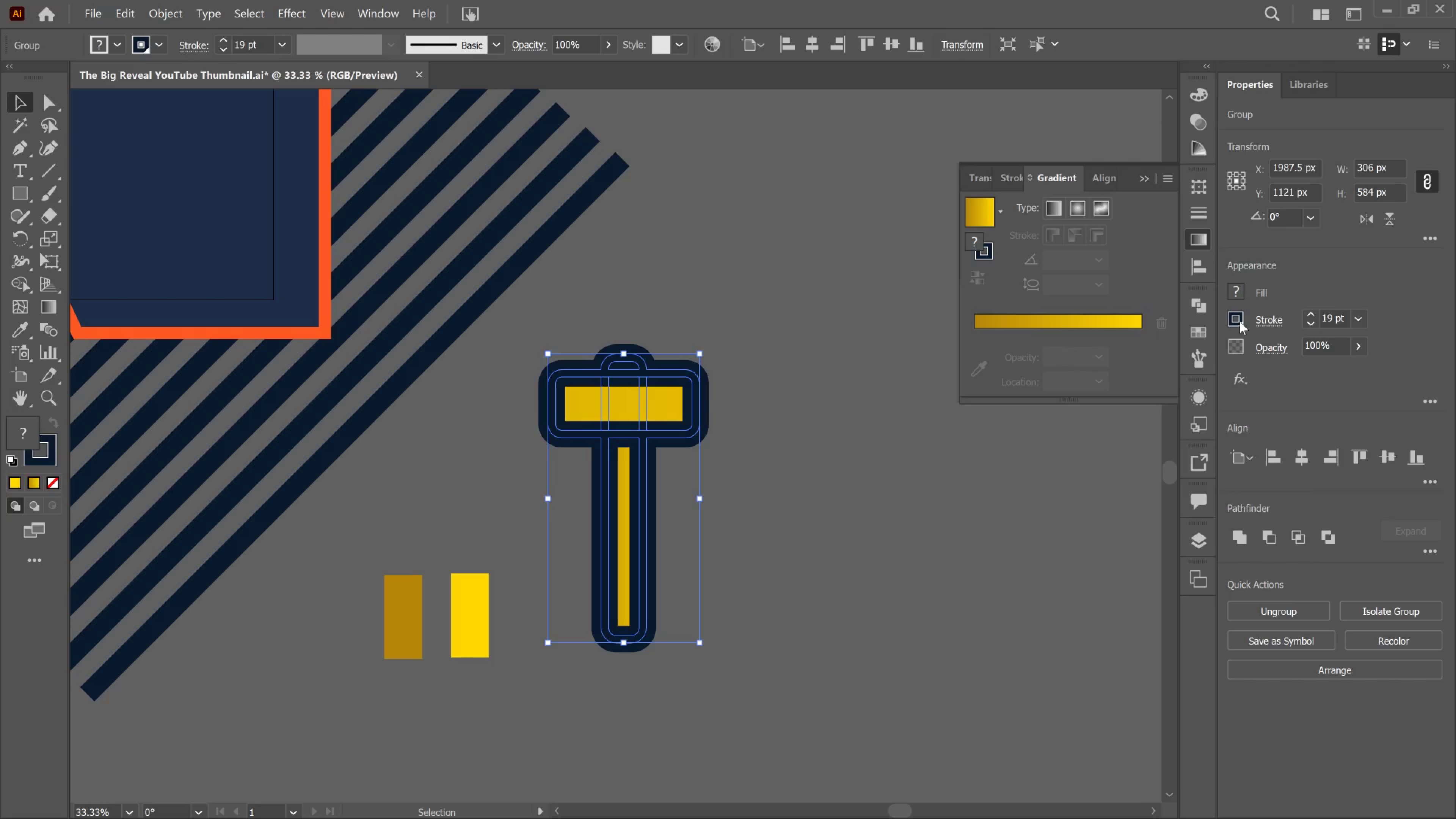 
left_click([1239, 321])
 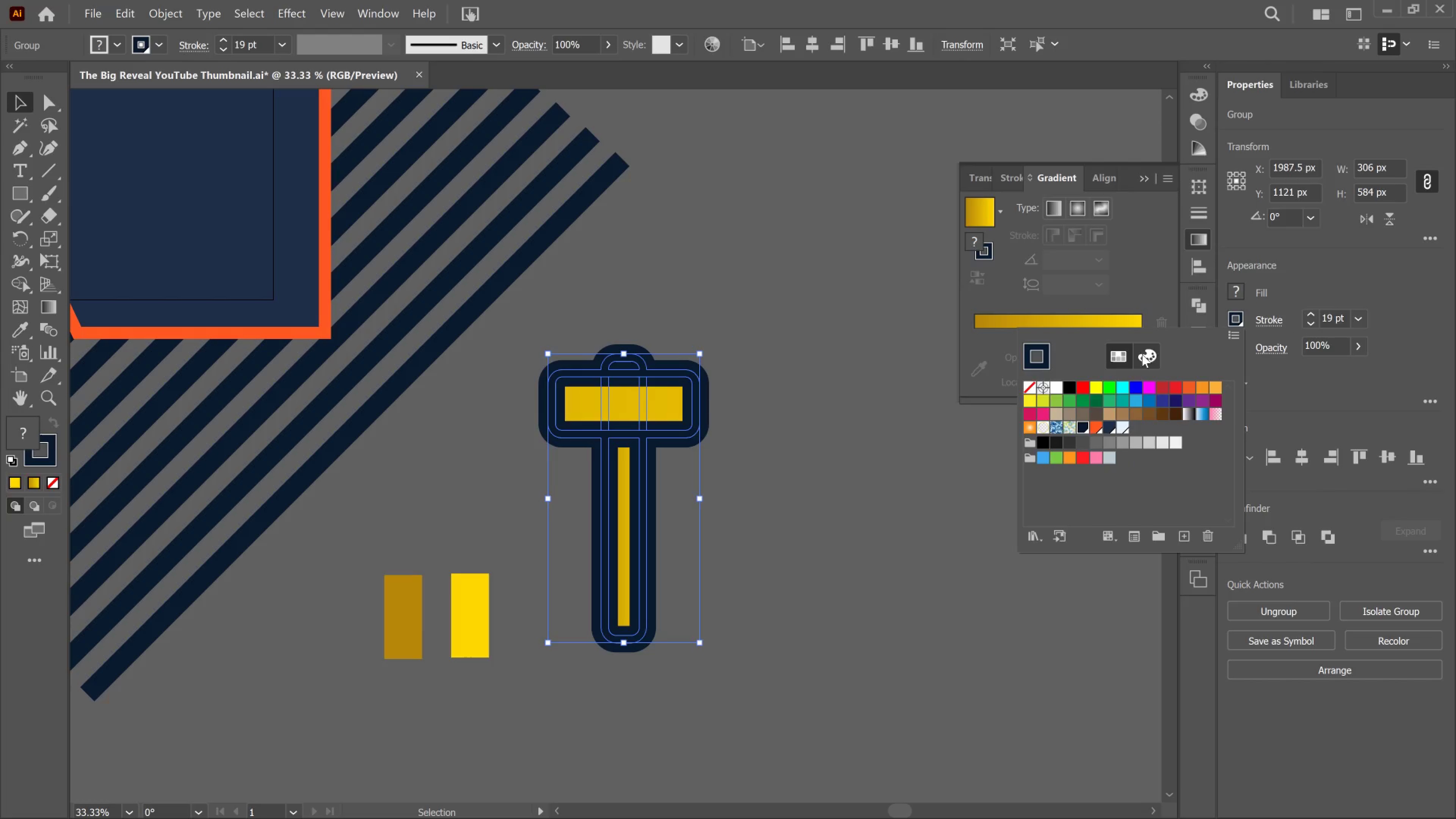 
wait(9.87)
 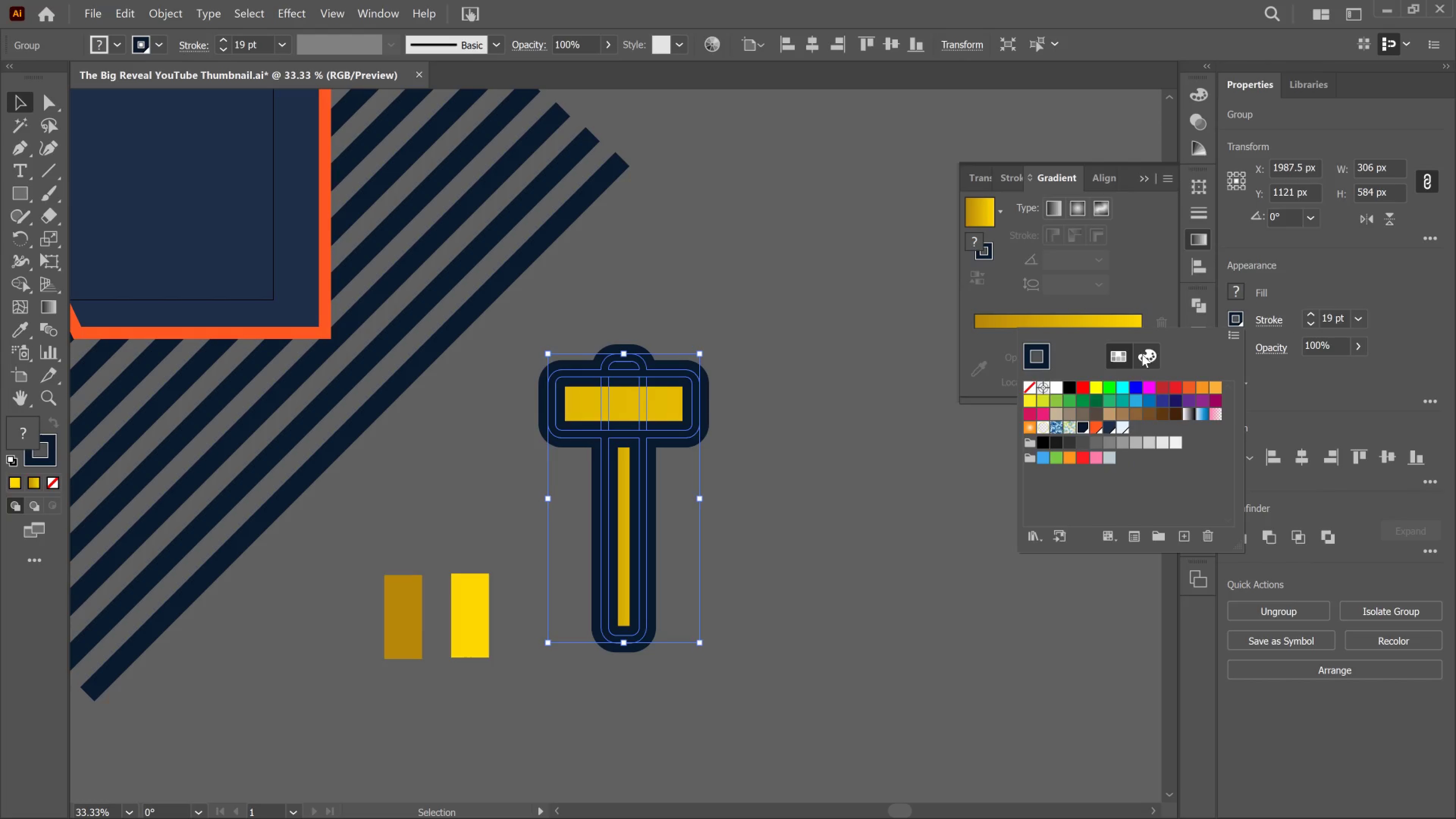 
left_click([1095, 422])
 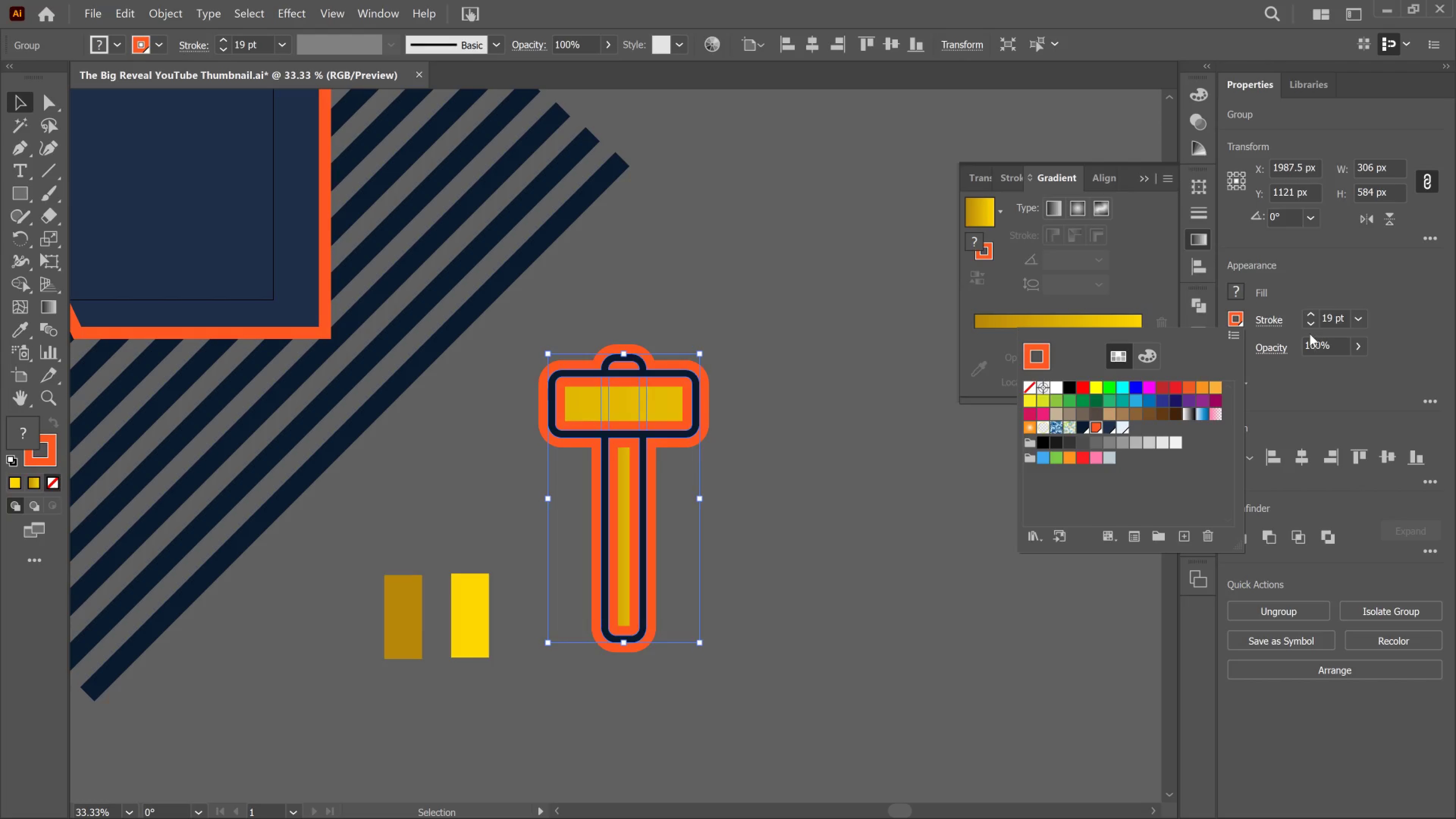 
left_click_drag(start_coordinate=[1312, 325], to_coordinate=[1313, 325])
 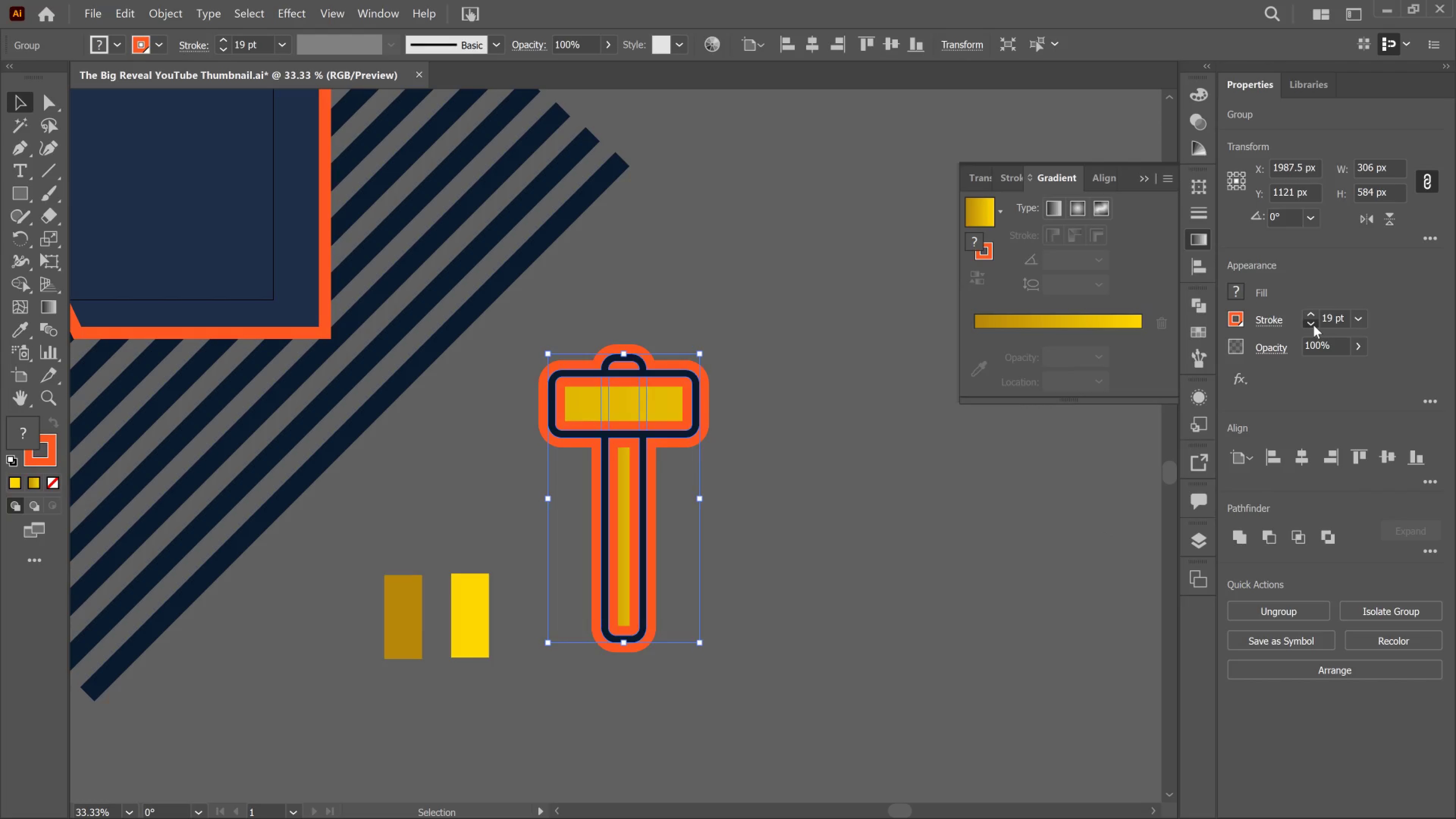 
left_click([1313, 325])
 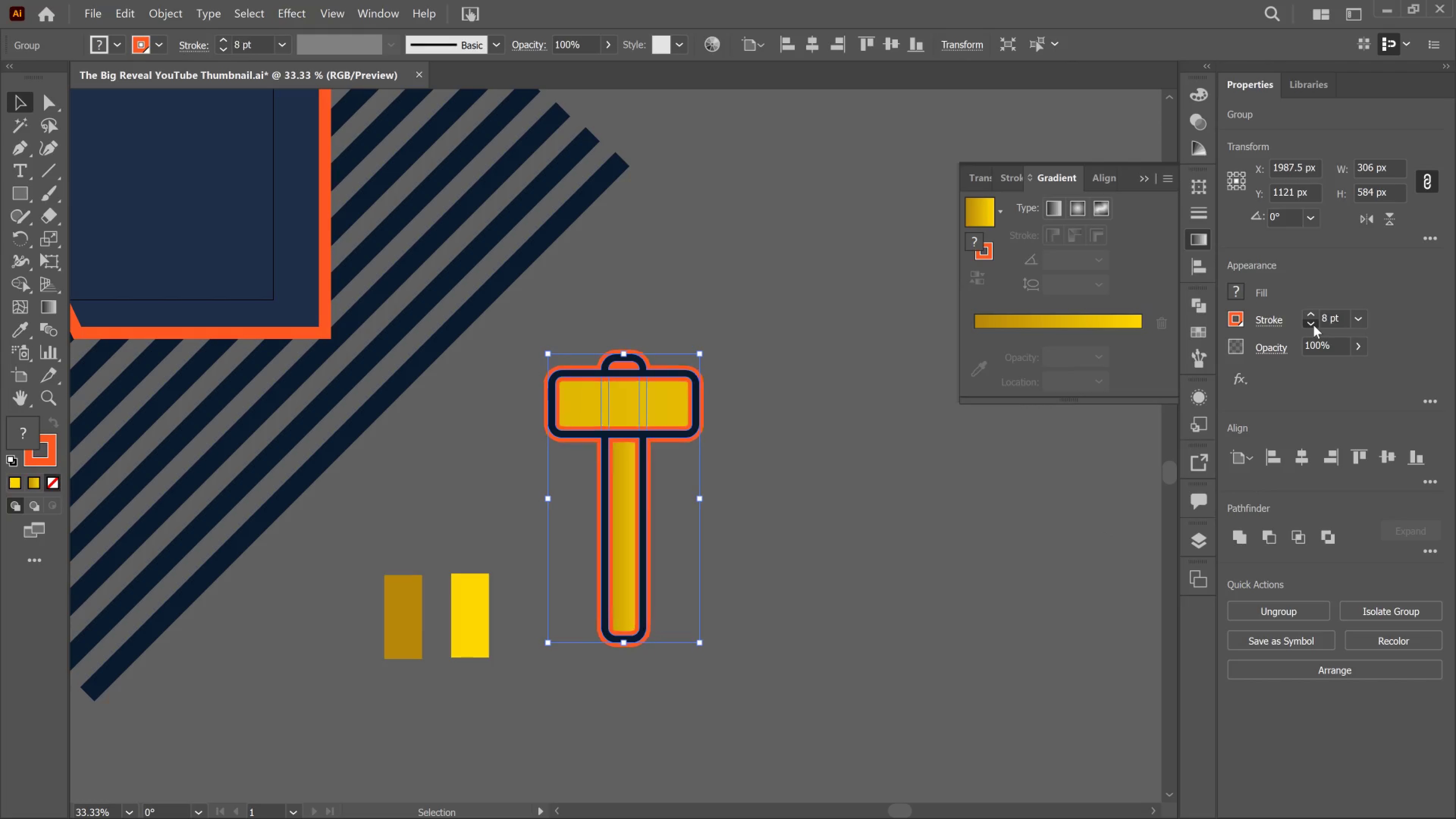 
left_click([1313, 325])
 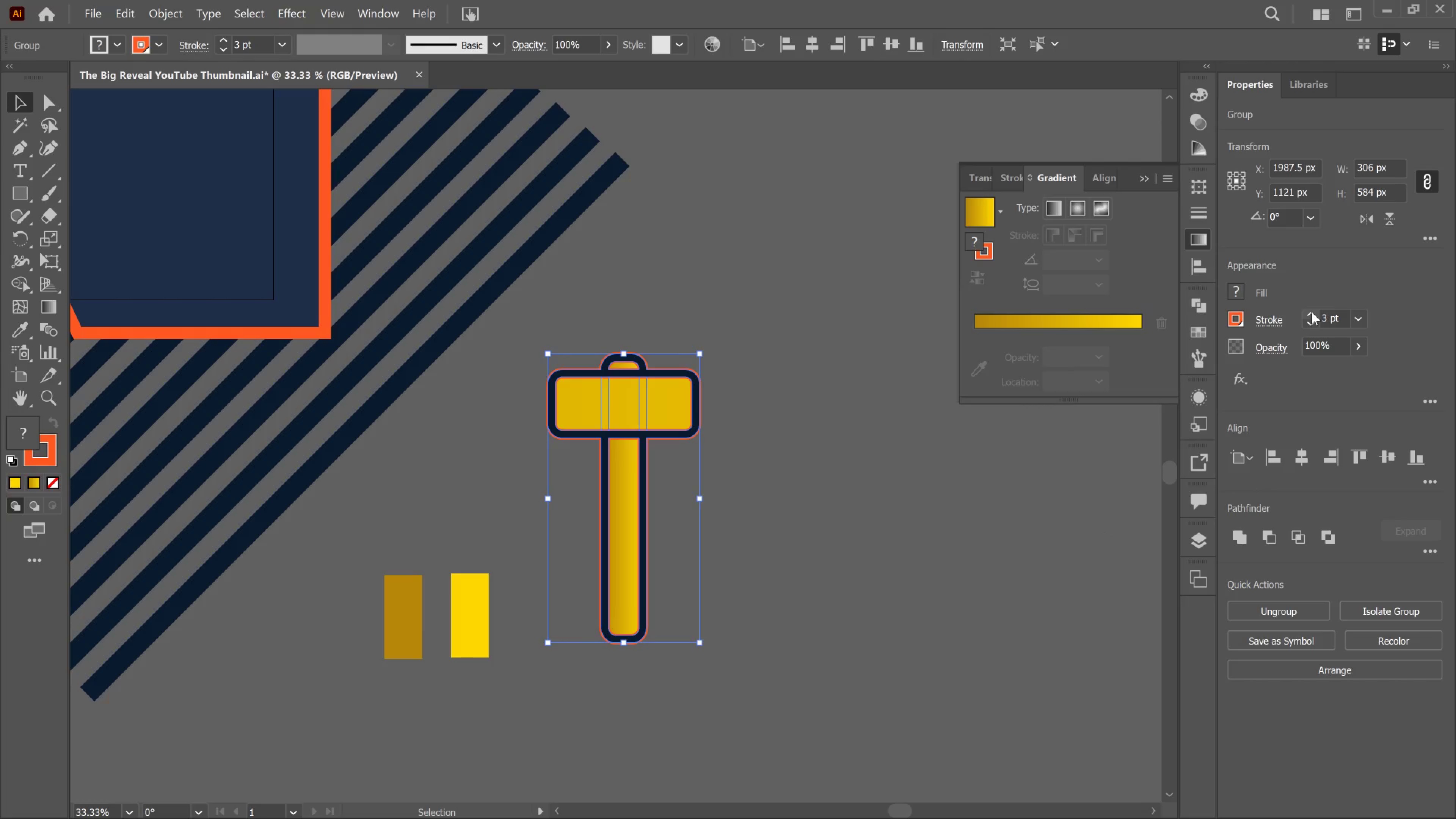 
left_click([1312, 312])
 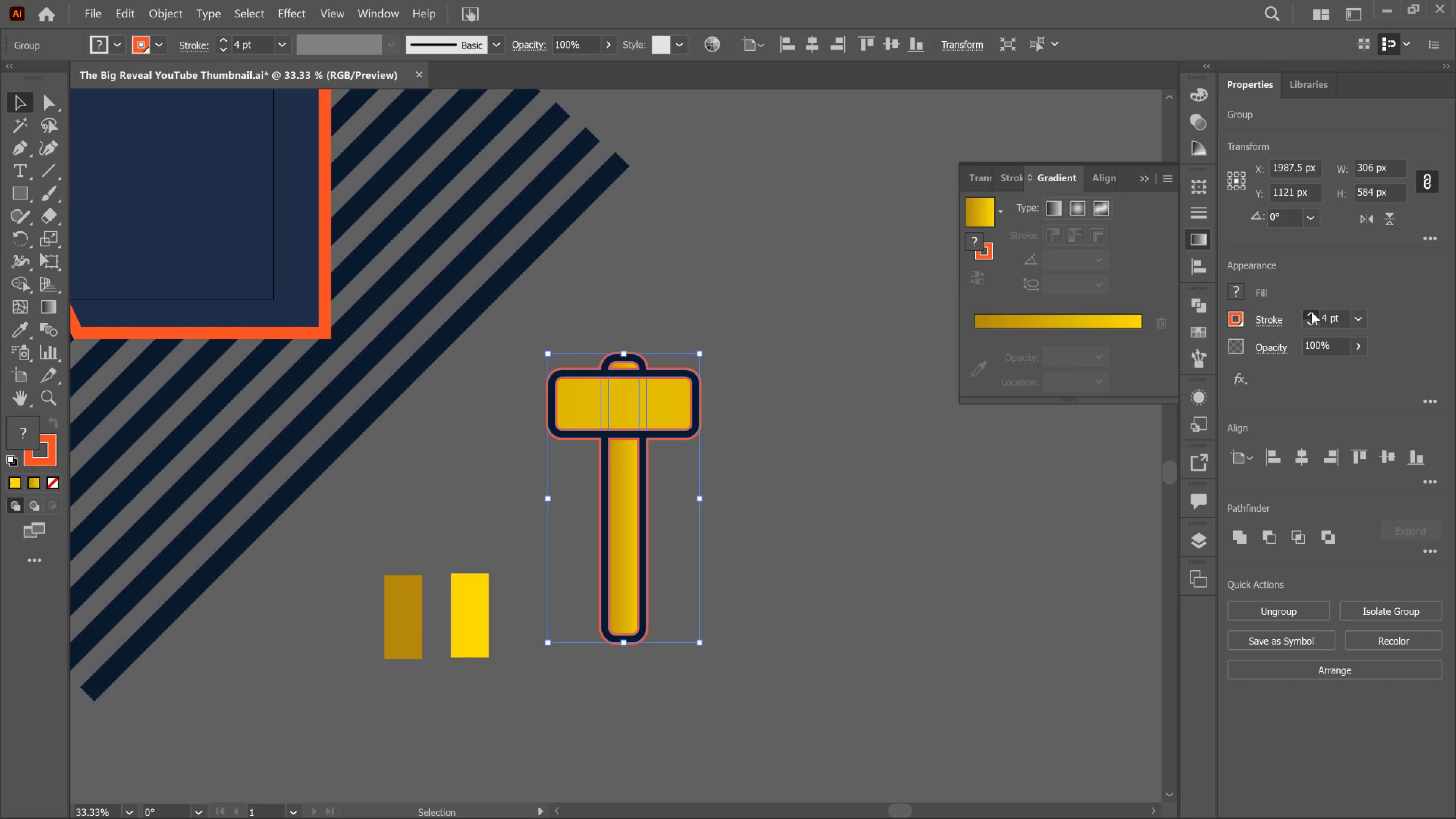 
left_click([1312, 312])
 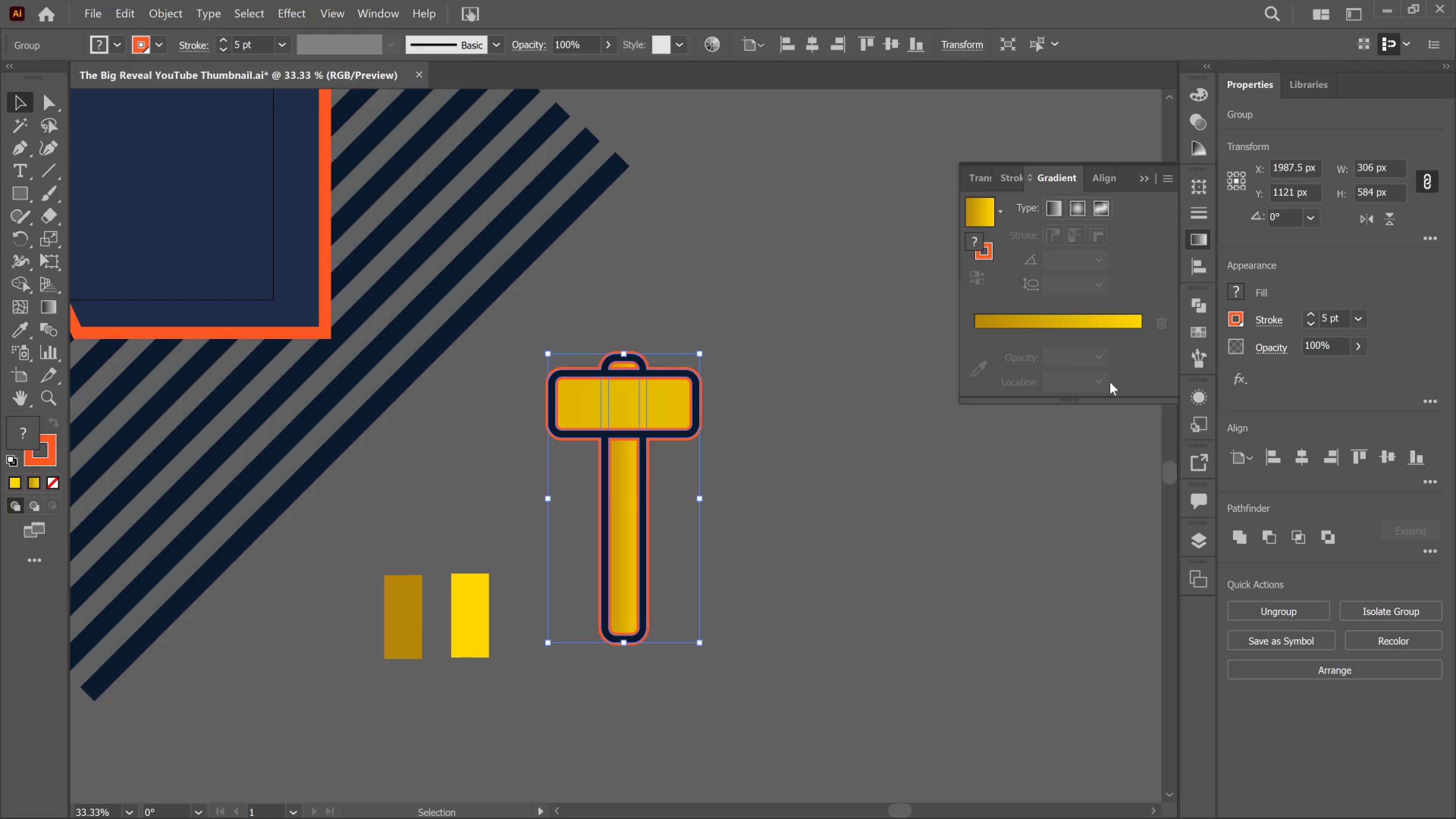 
left_click([919, 430])
 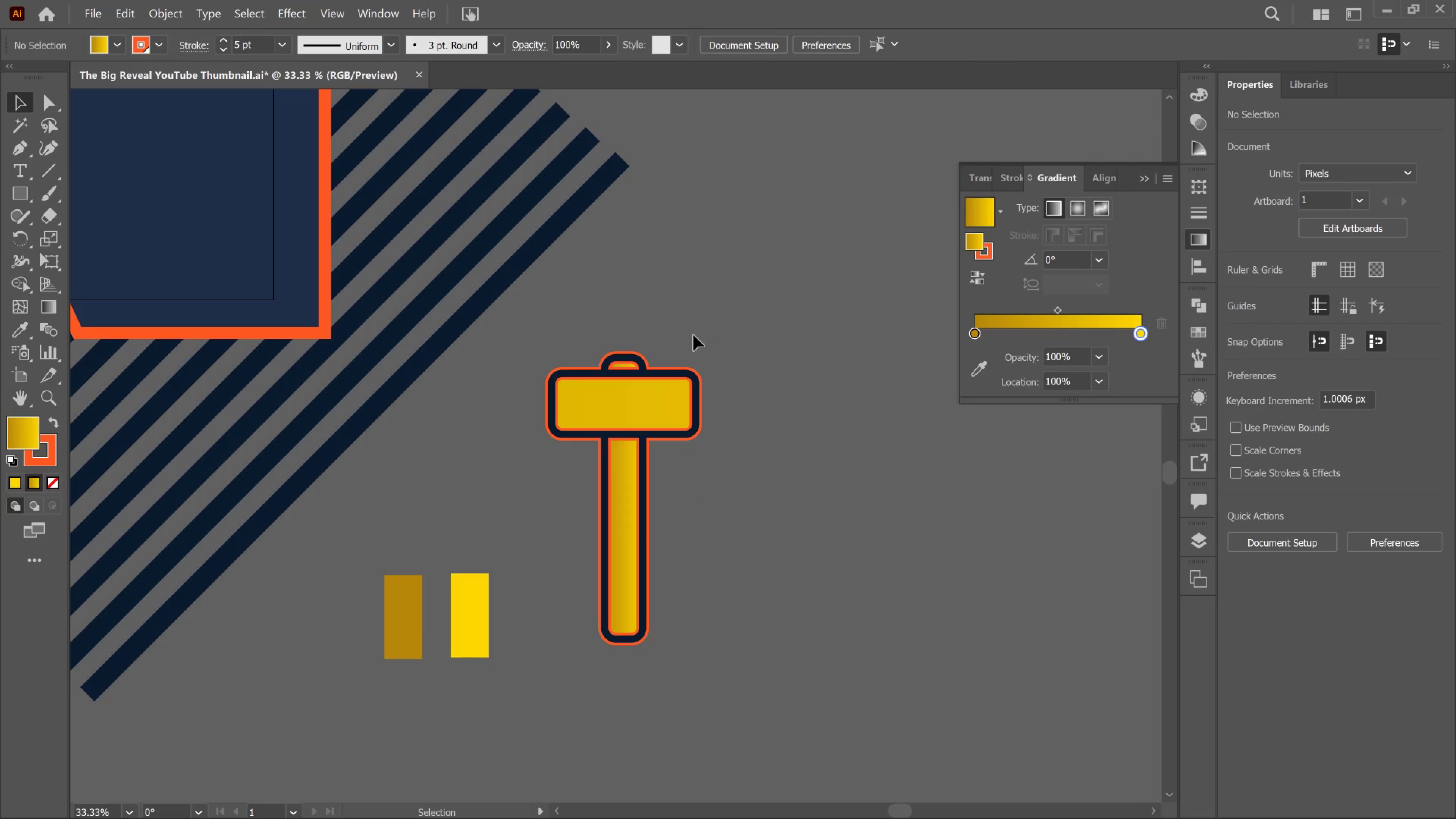 
hold_key(key=Space, duration=1.46)
 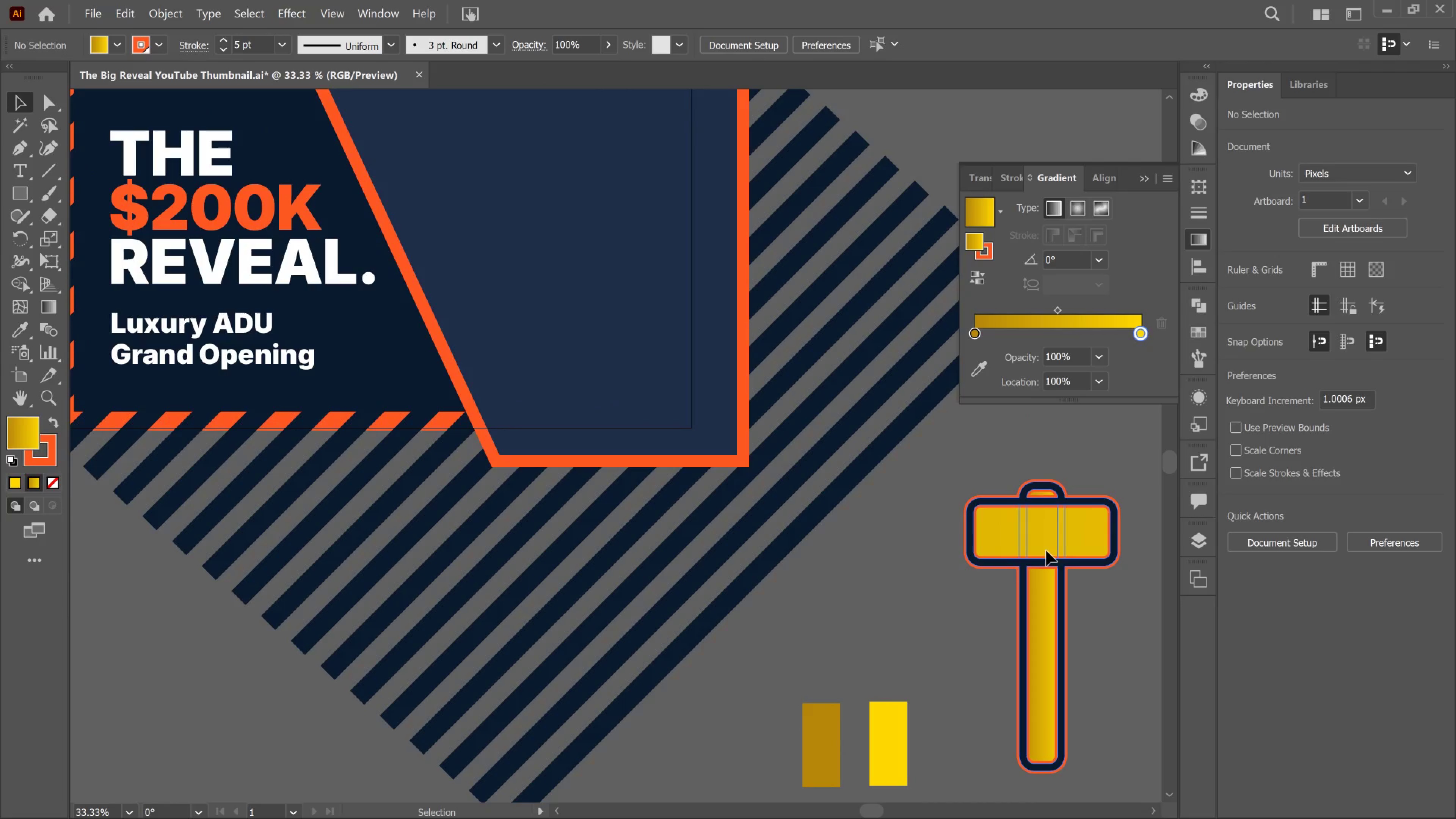 
left_click_drag(start_coordinate=[634, 337], to_coordinate=[1052, 465])
 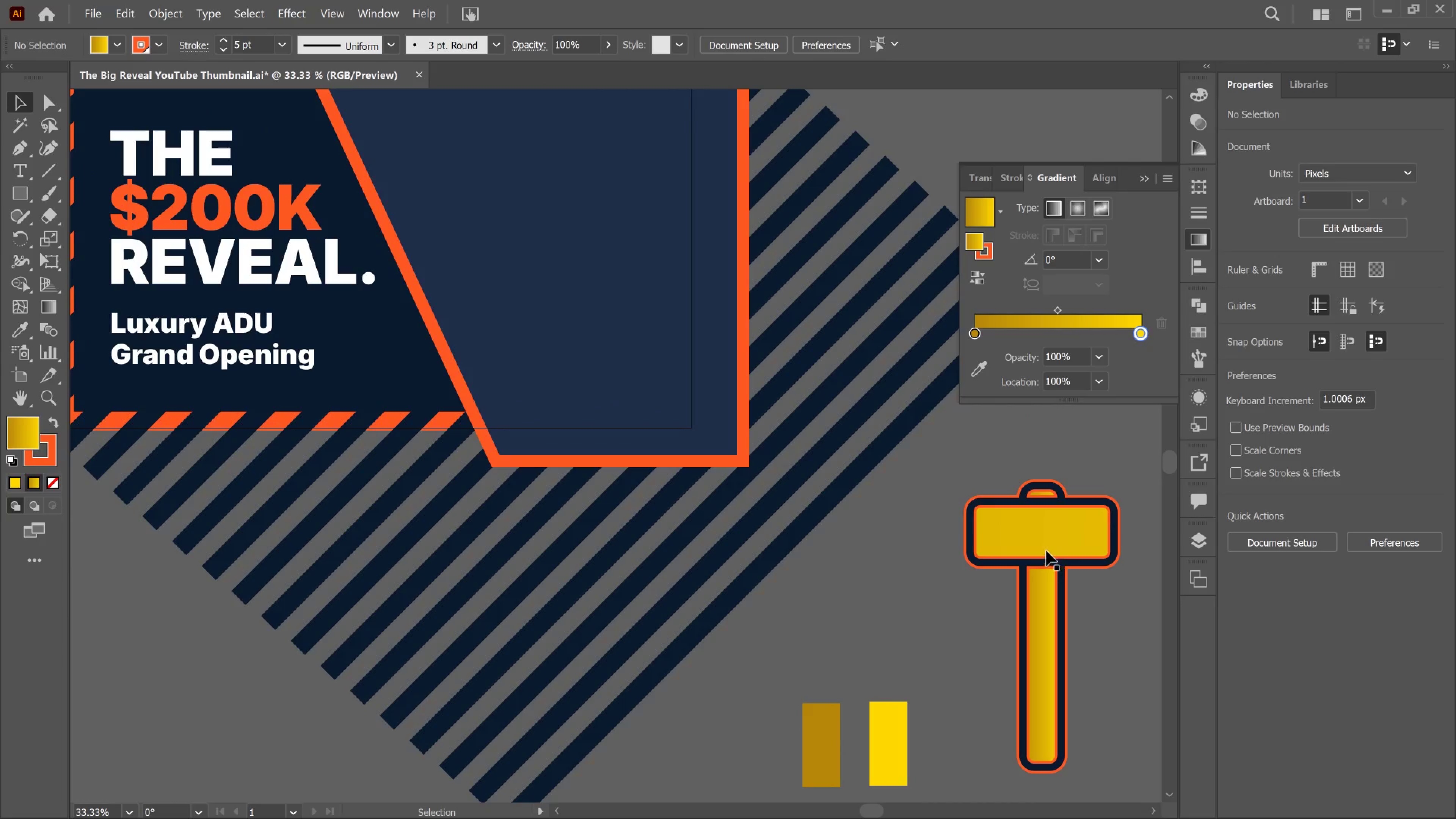 
left_click([1046, 551])
 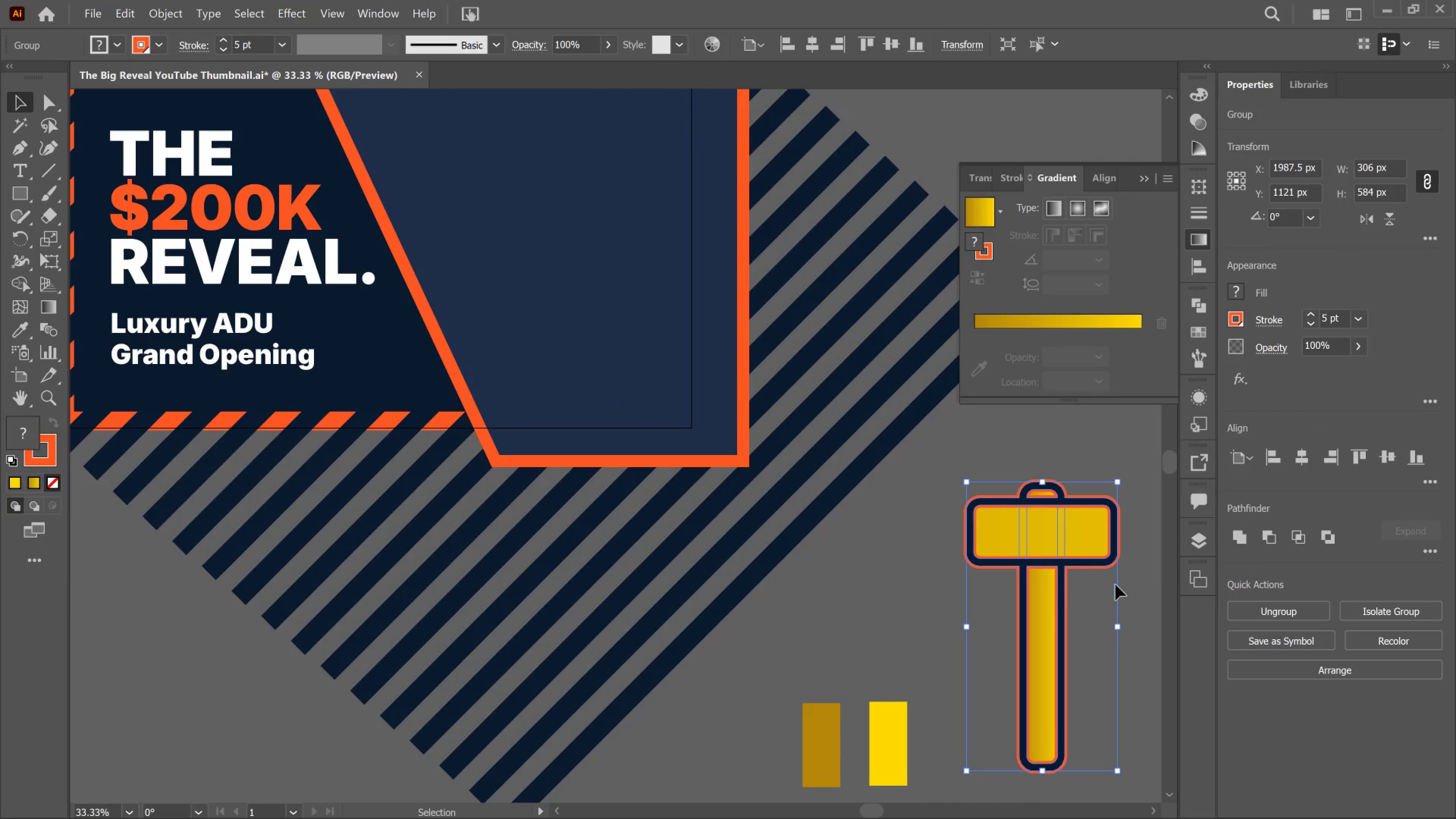 
left_click_drag(start_coordinate=[1031, 558], to_coordinate=[529, 295])
 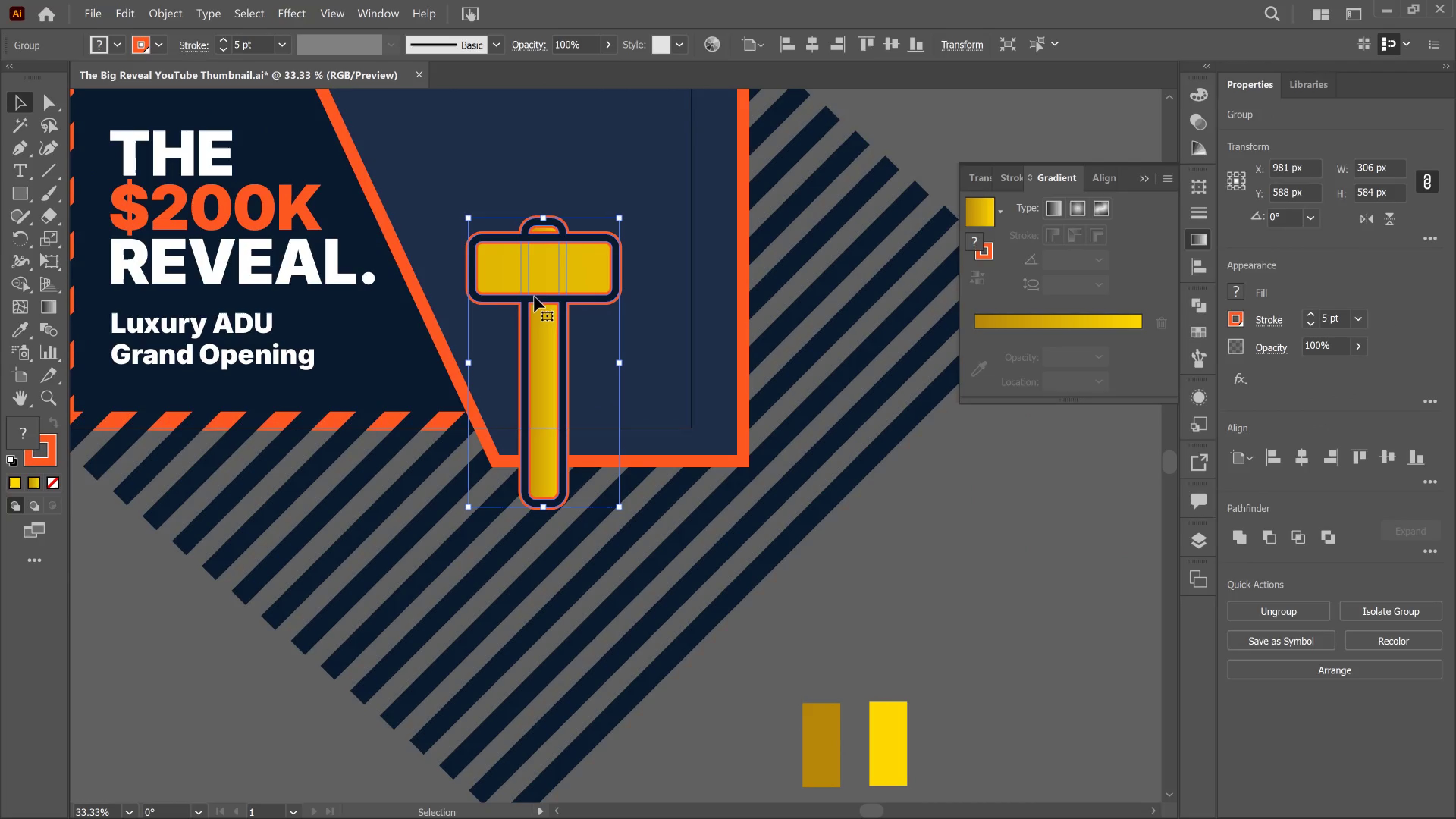 
hold_key(key=AltLeft, duration=0.95)
left_click_drag(start_coordinate=[534, 297], to_coordinate=[1023, 578])
 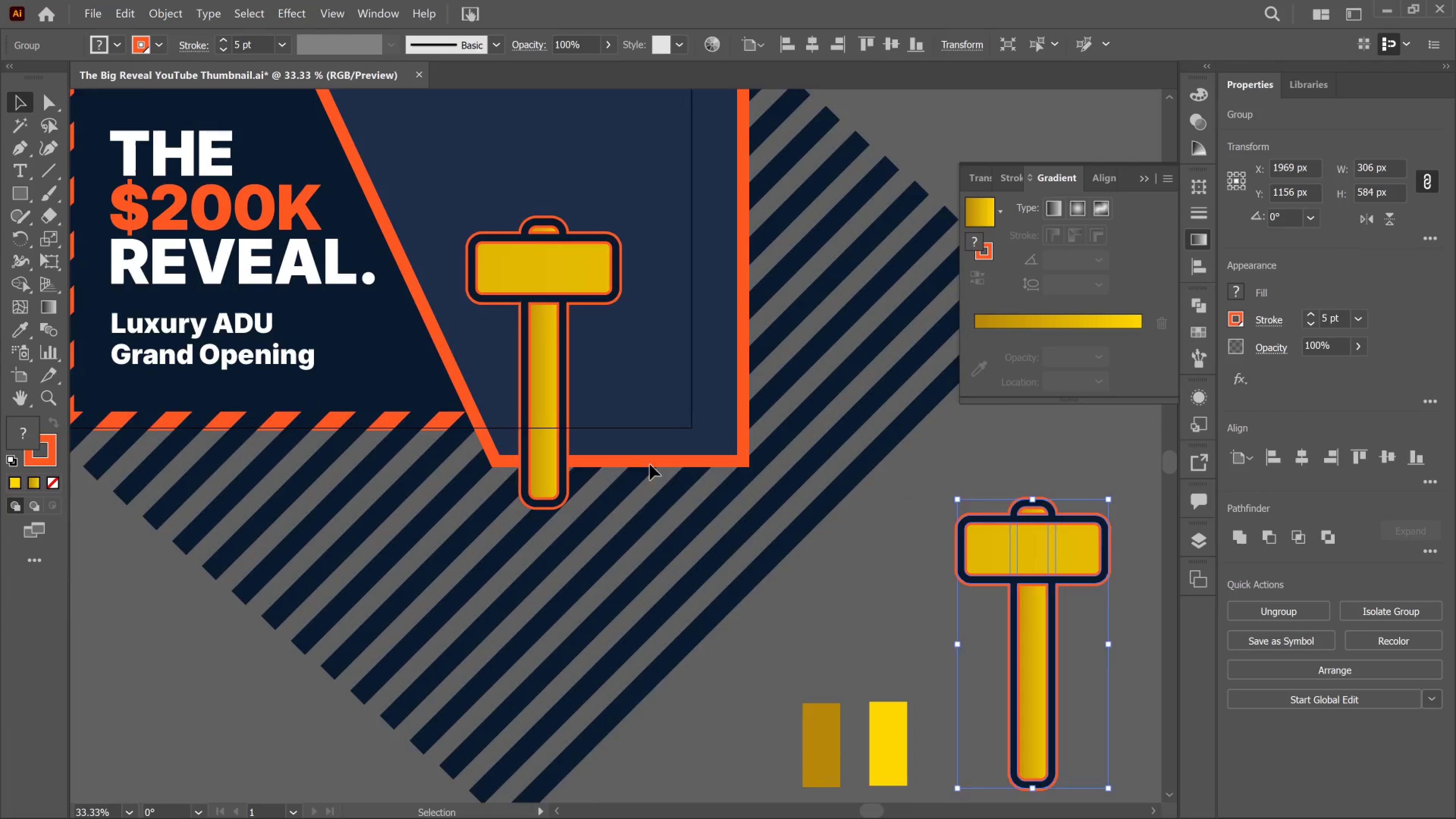 
scroll: coordinate [544, 392], scroll_direction: up, amount: 8.0
 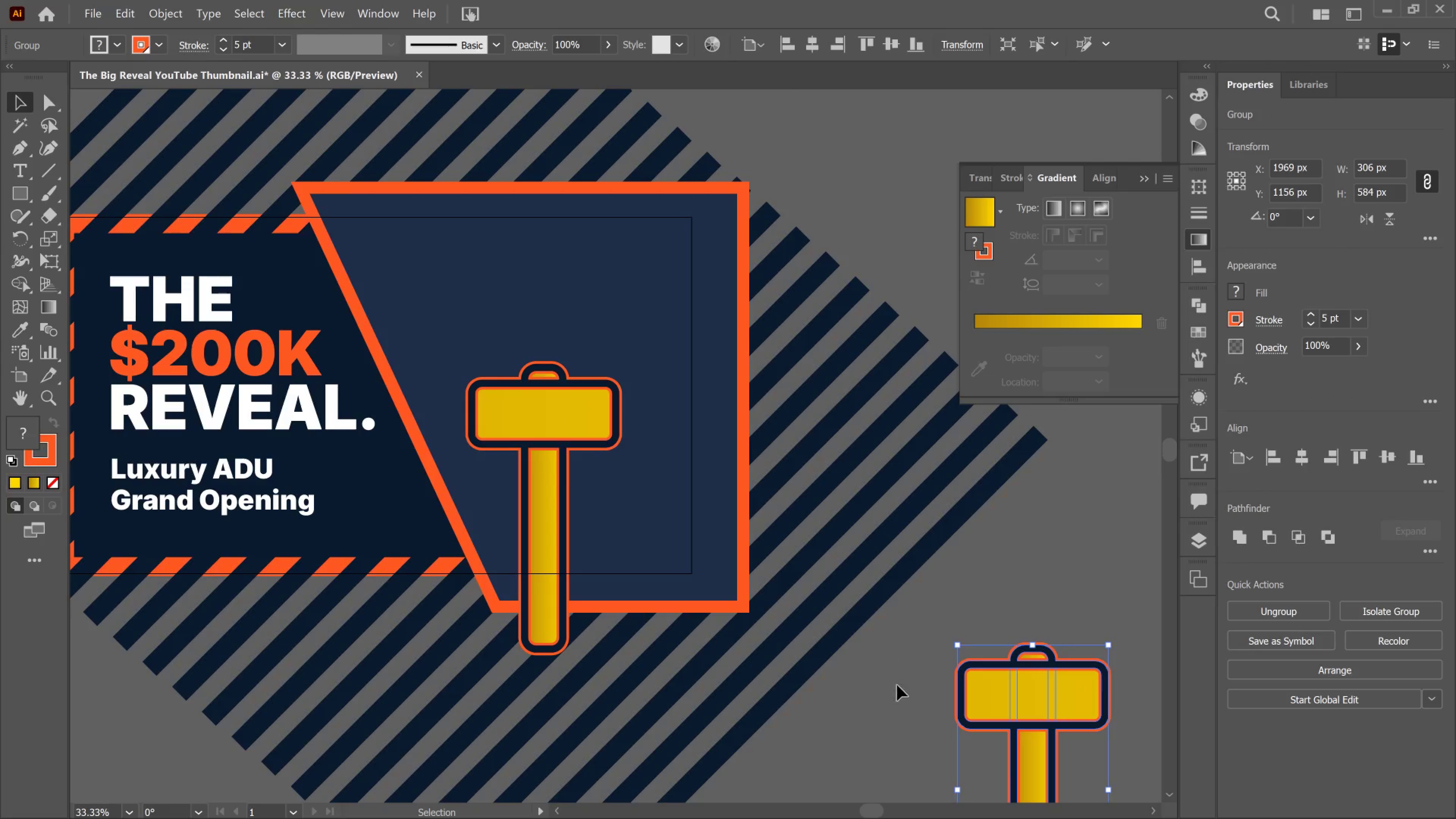 
key(Alt+AltLeft)
 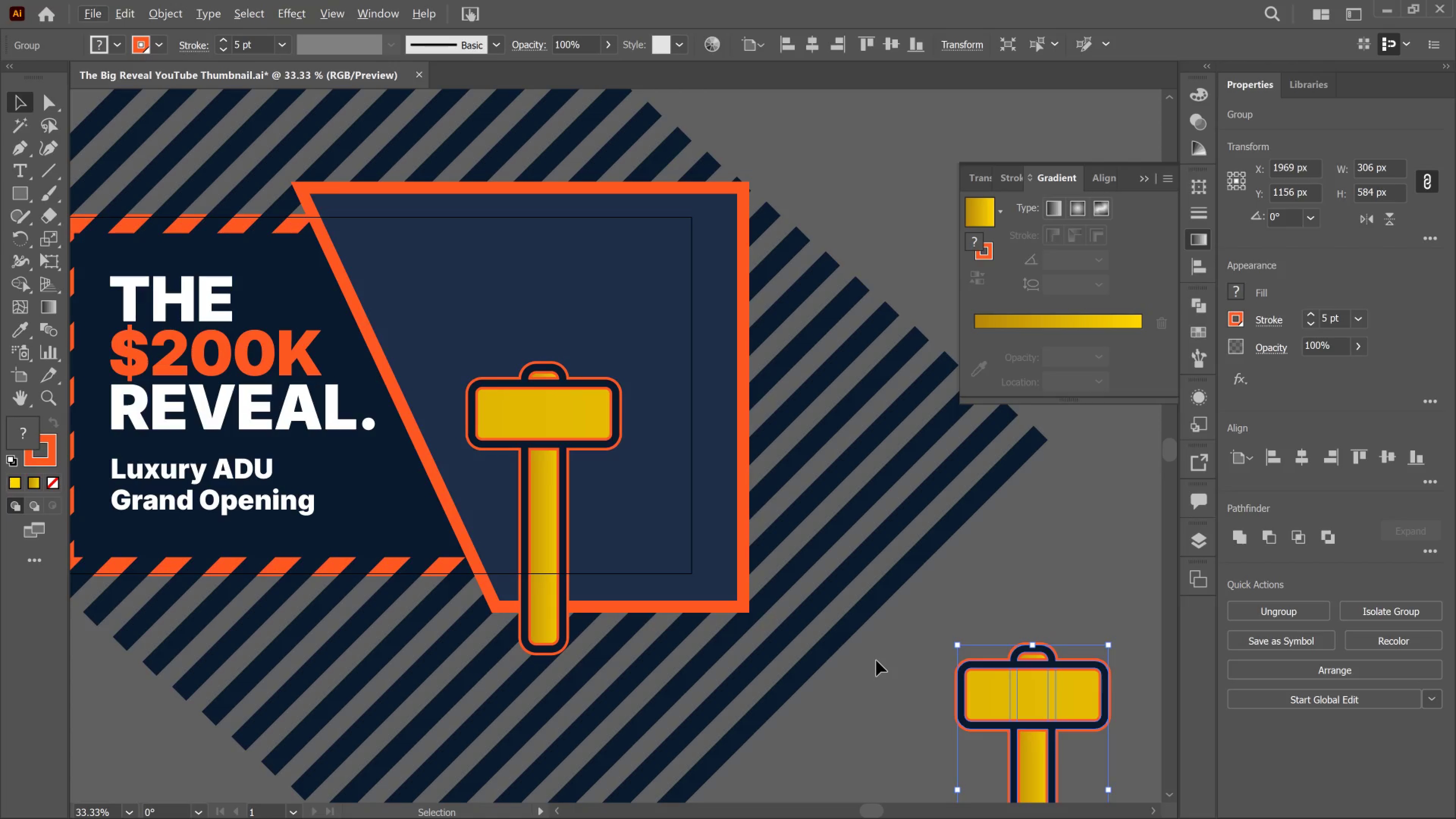 
key(Alt+Tab)
 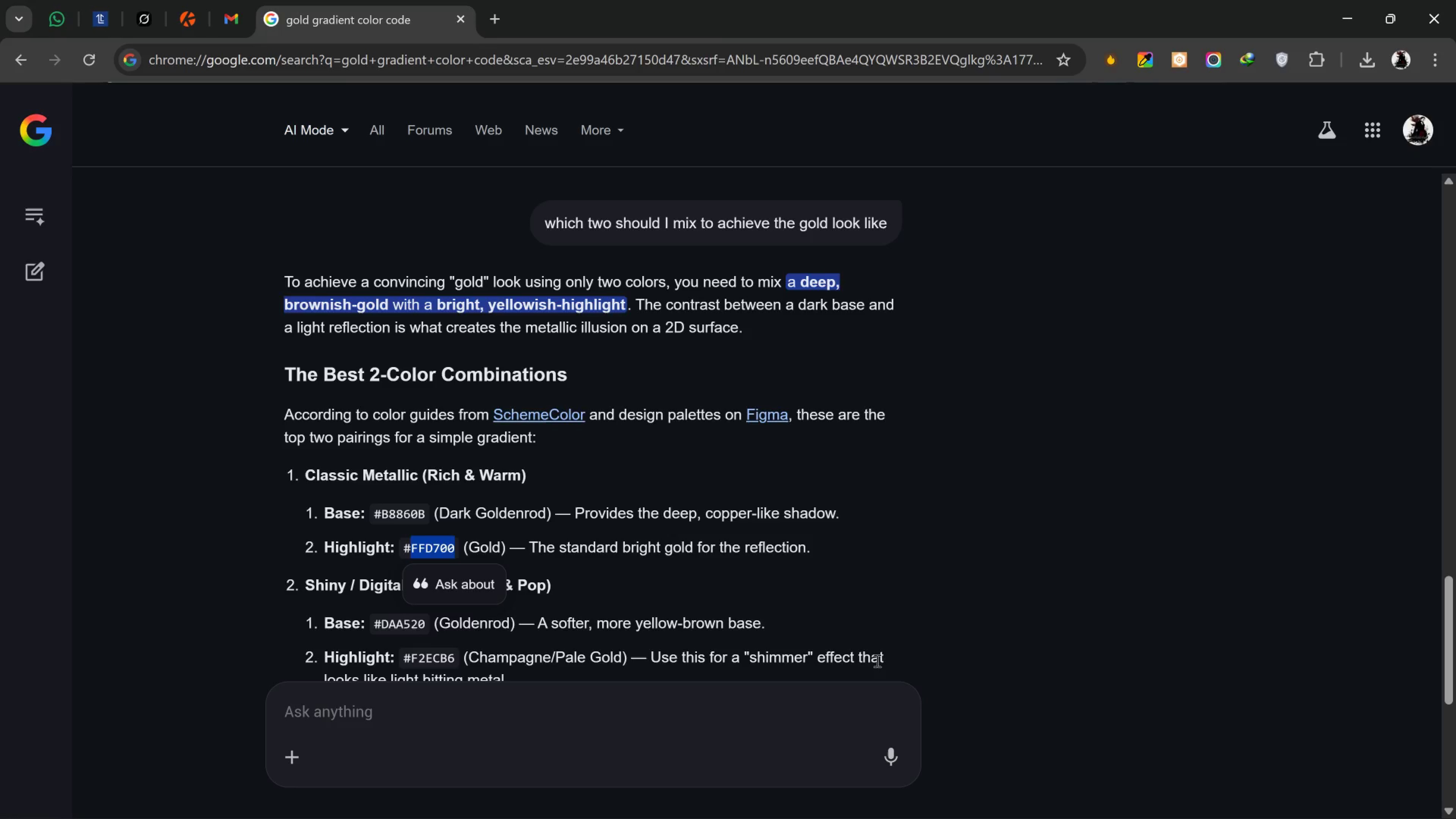 
key(Tab)
 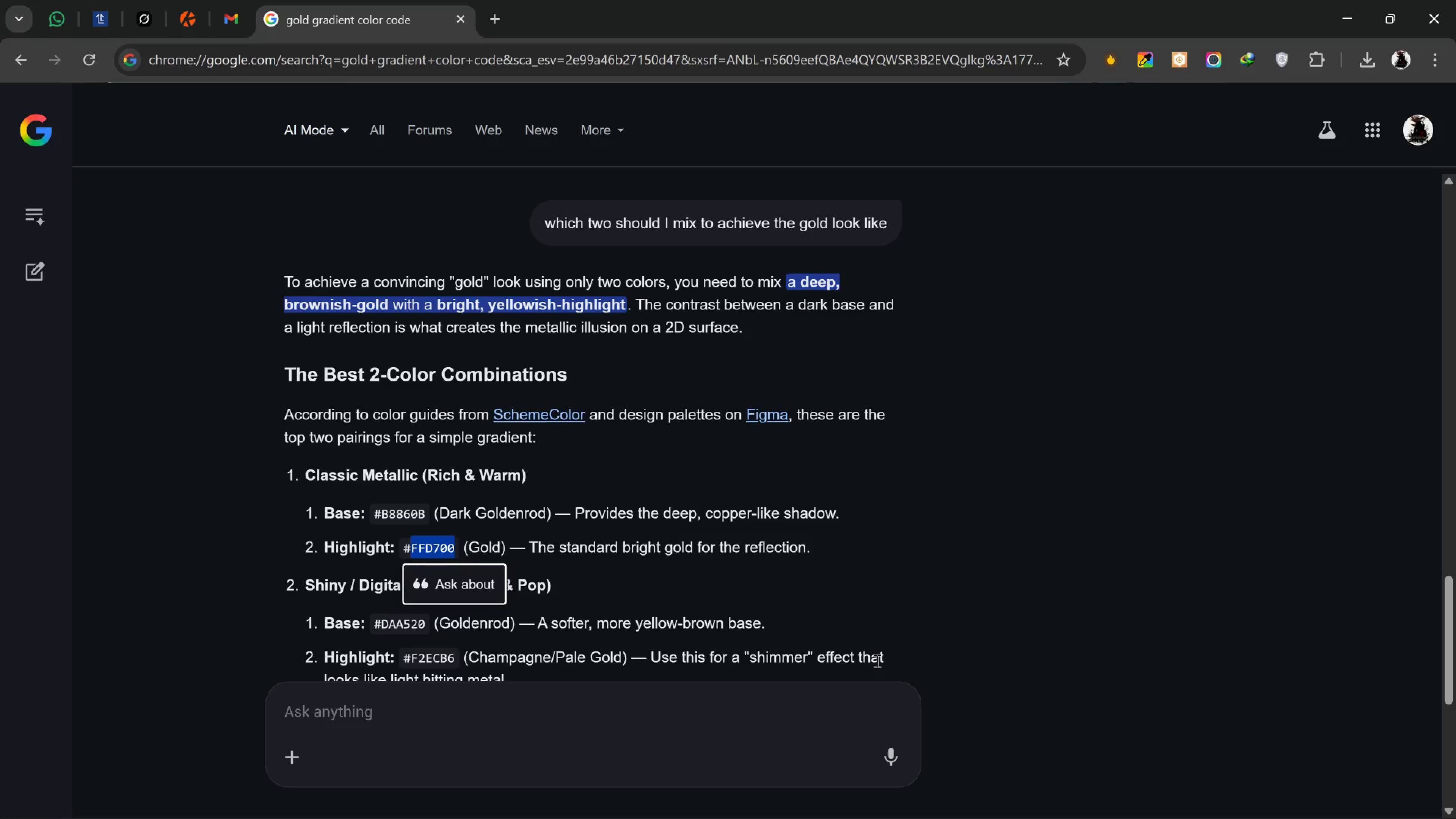 
hold_key(key=AltLeft, duration=0.56)
 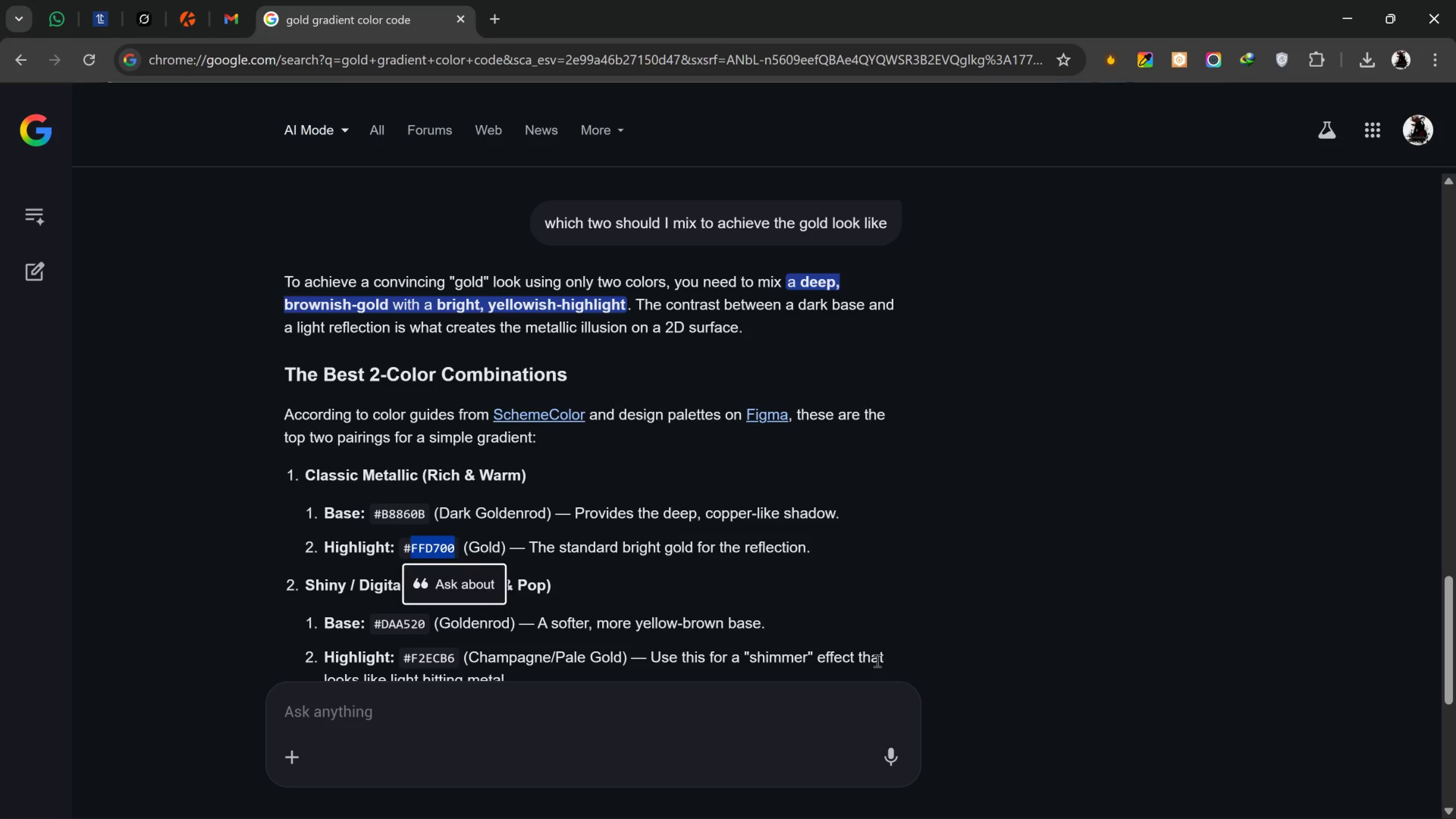 
key(Alt+Tab)
 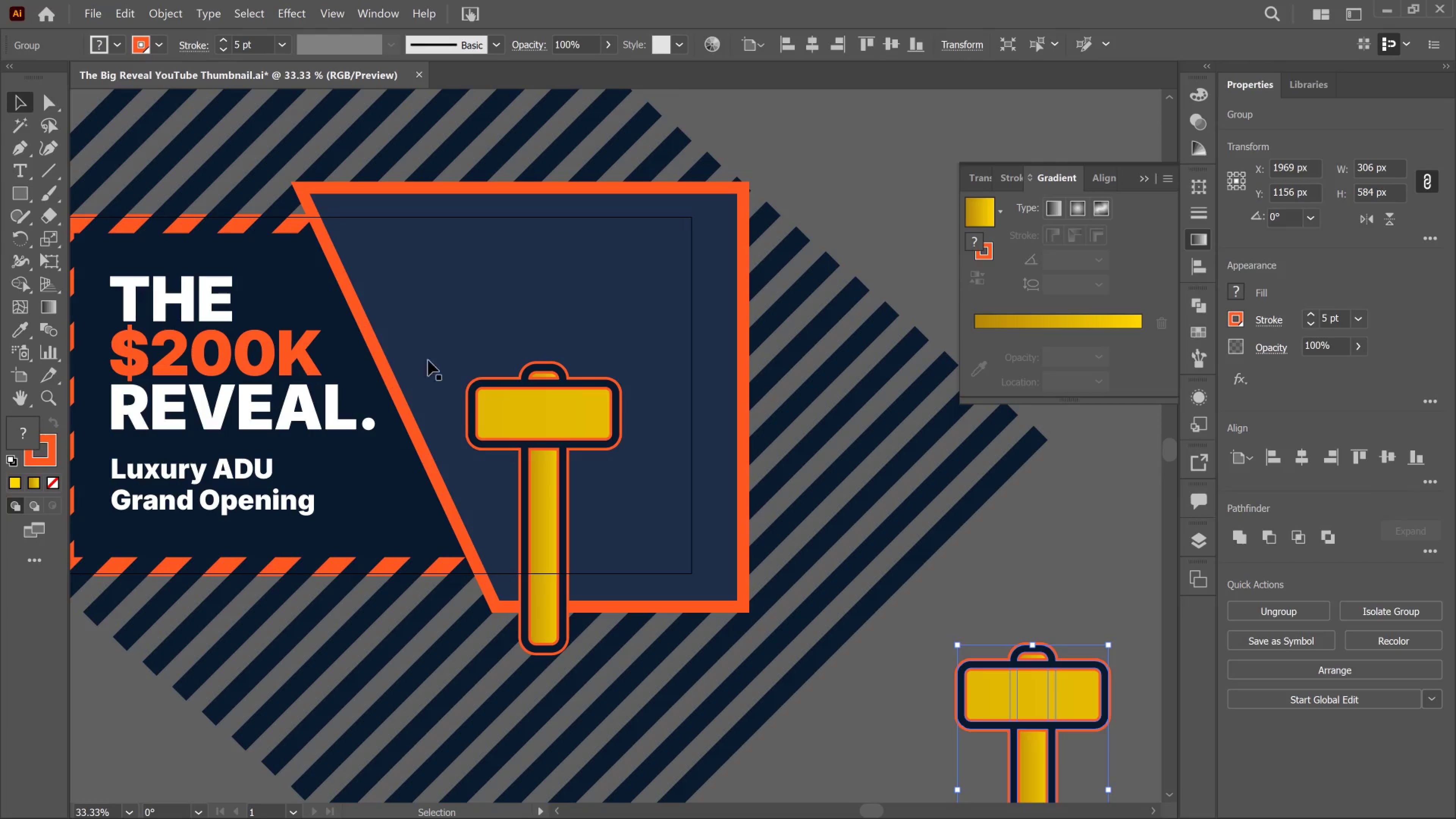 
key(Alt+AltLeft)
 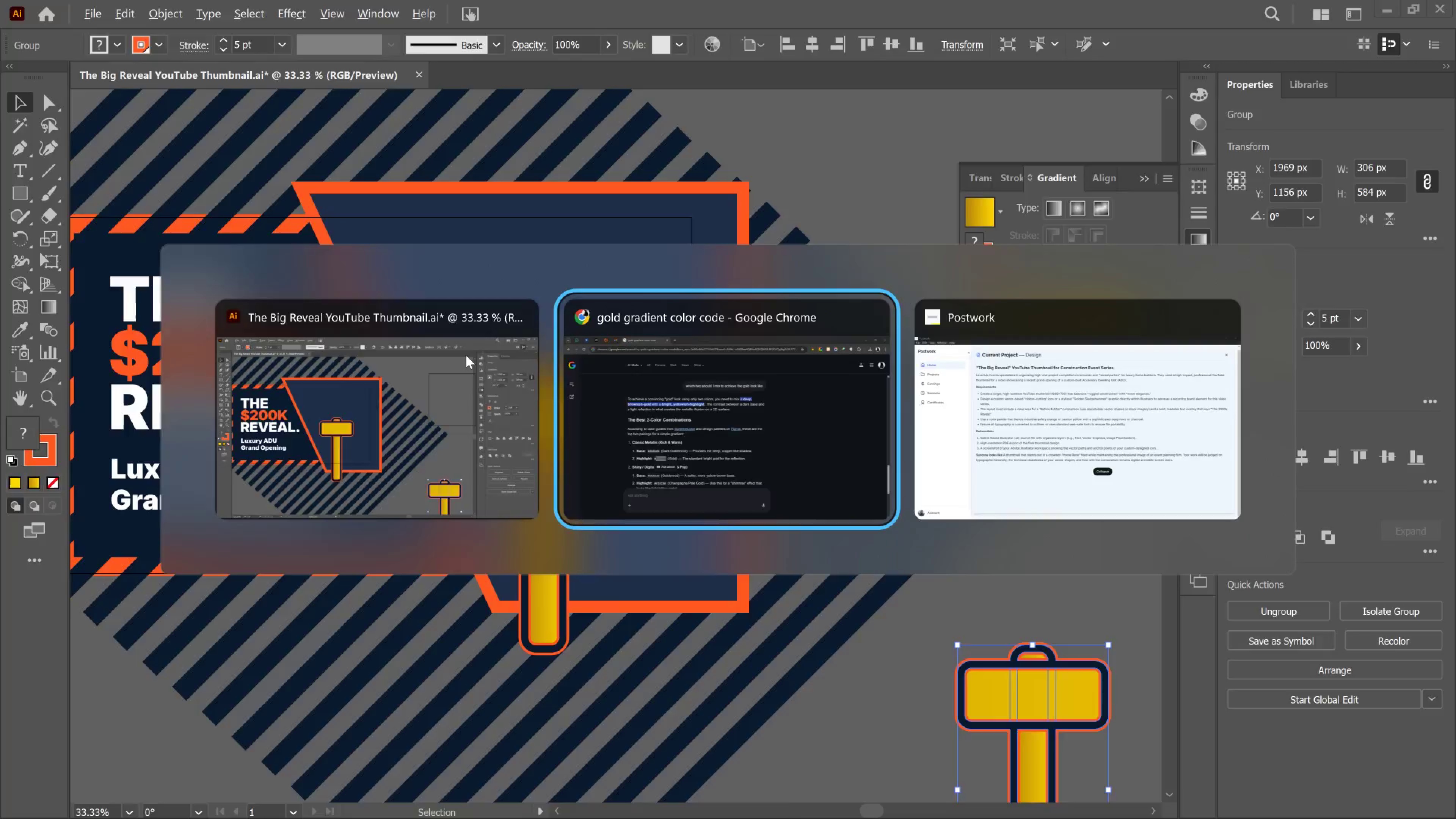 
key(Alt+Tab)
 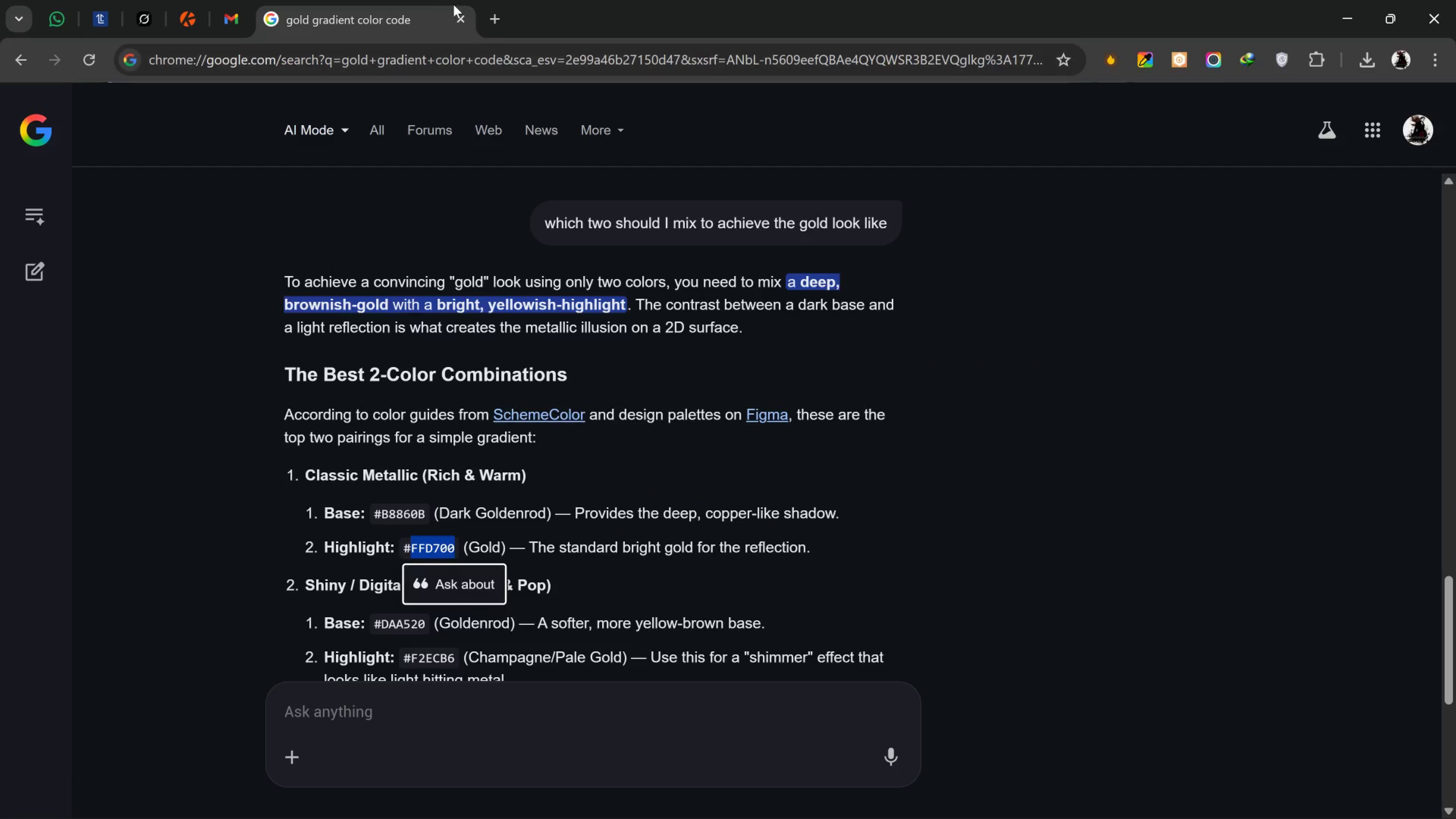 
left_click([486, 8])
 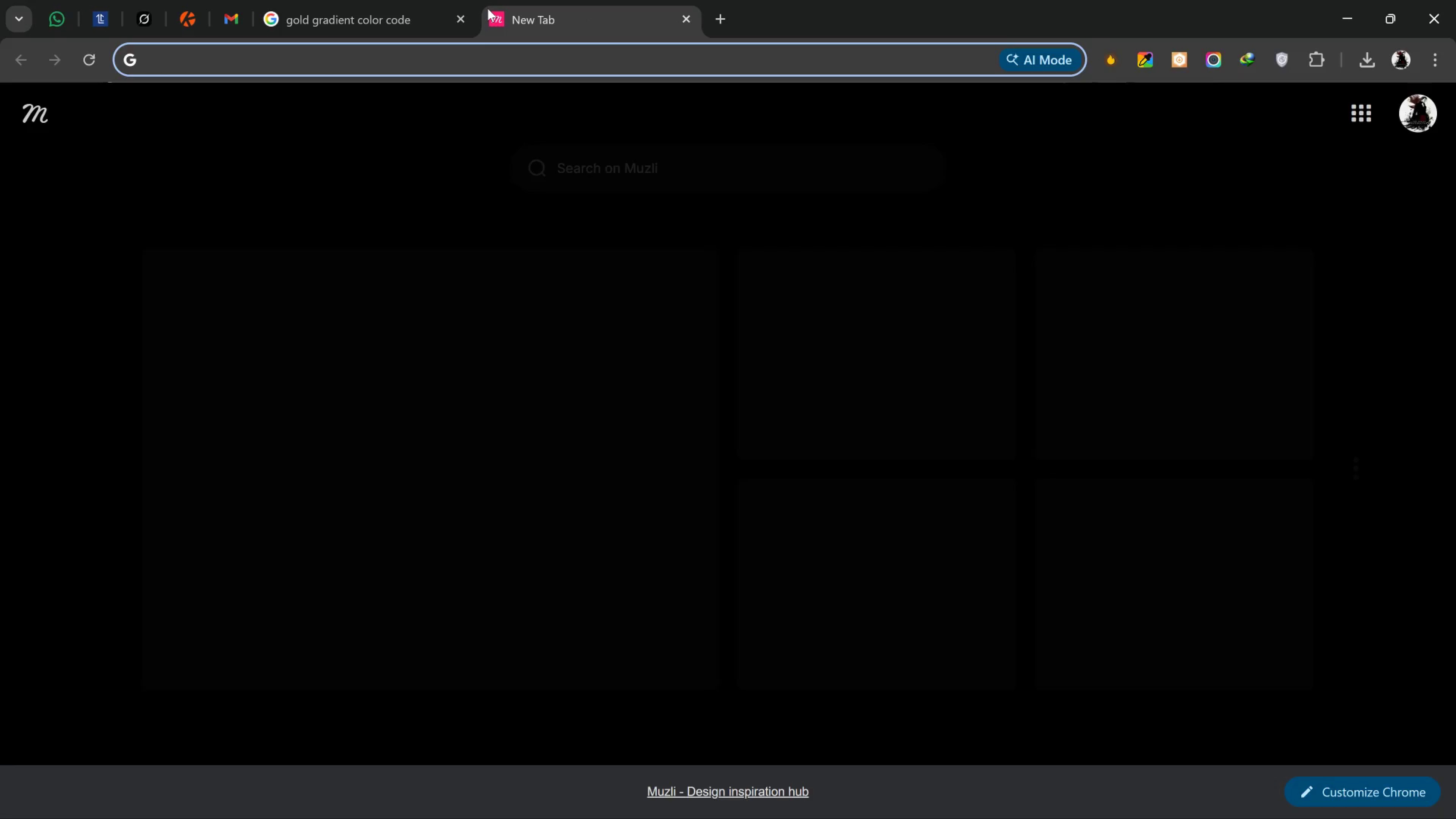 
type(unspla)
 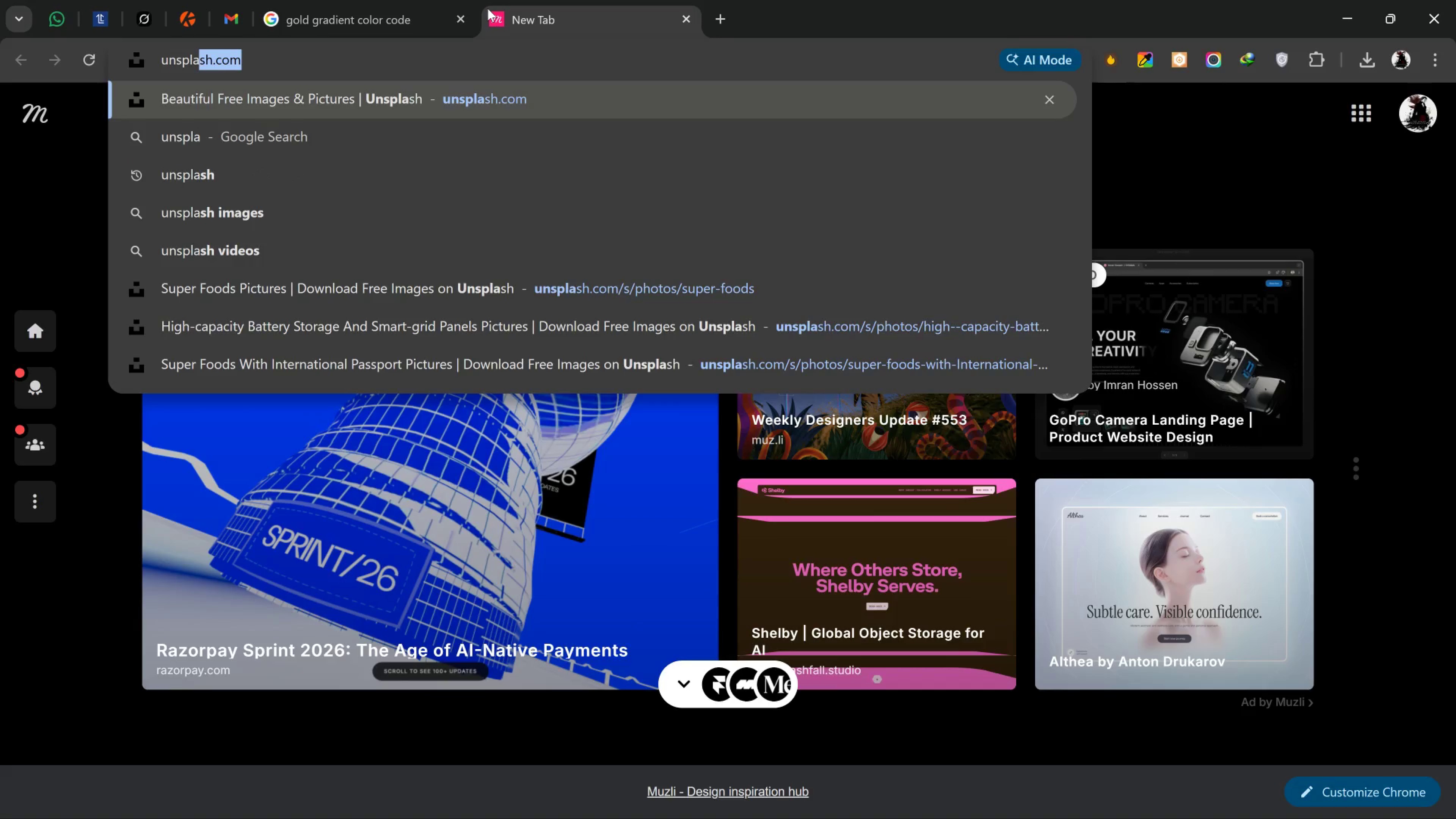 
key(Enter)
 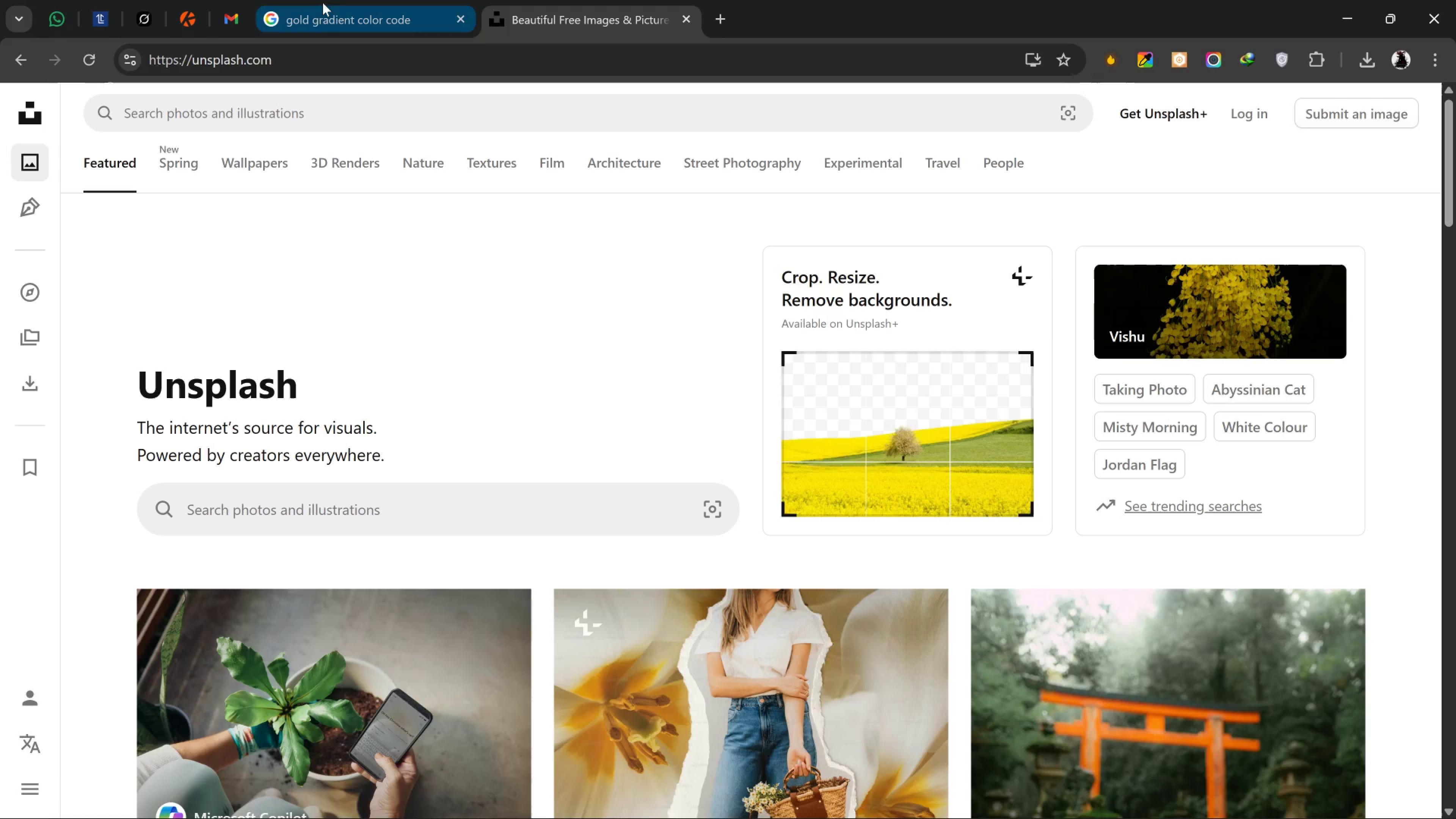 
wait(7.11)
 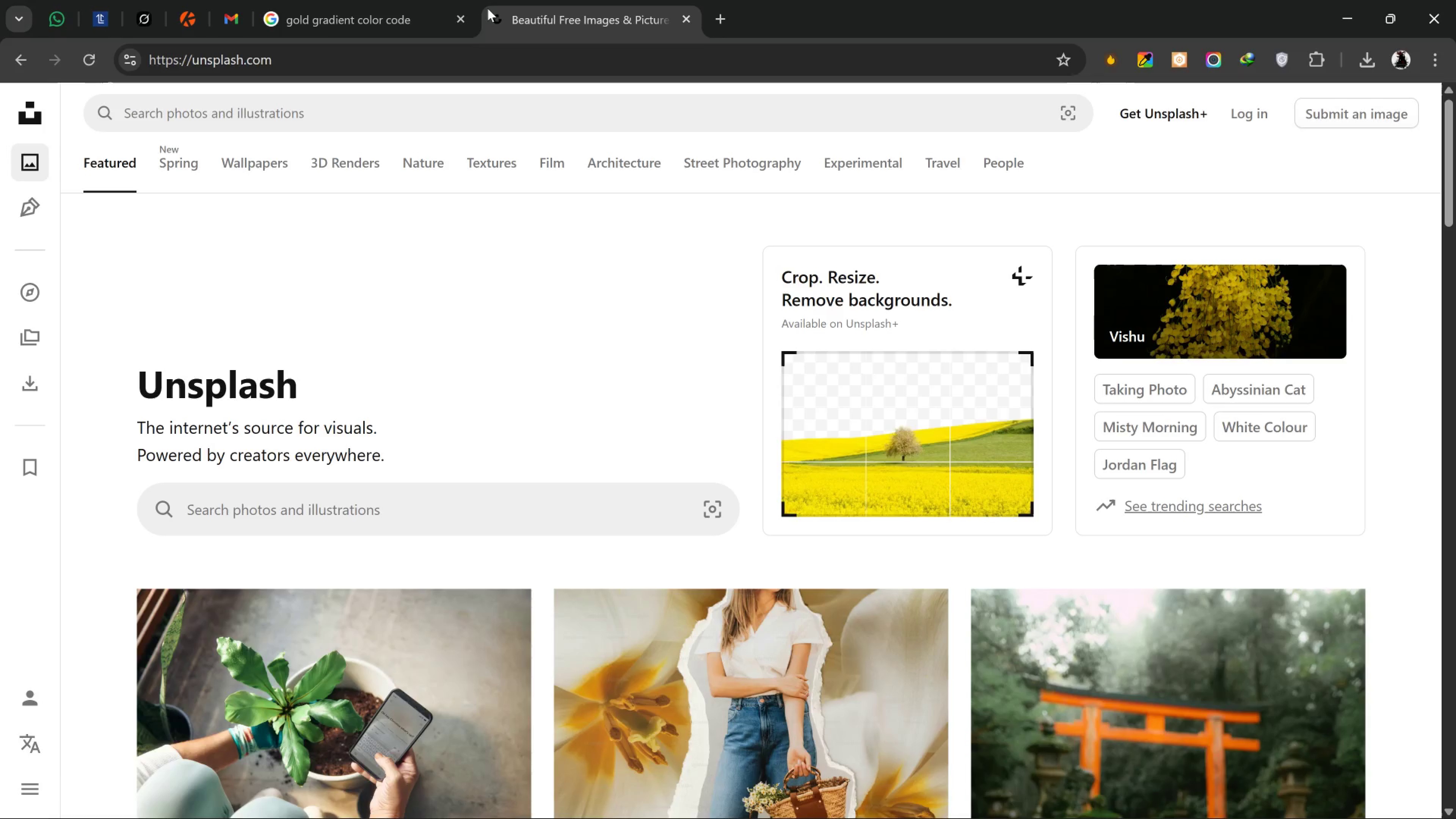 
left_click([372, 111])
 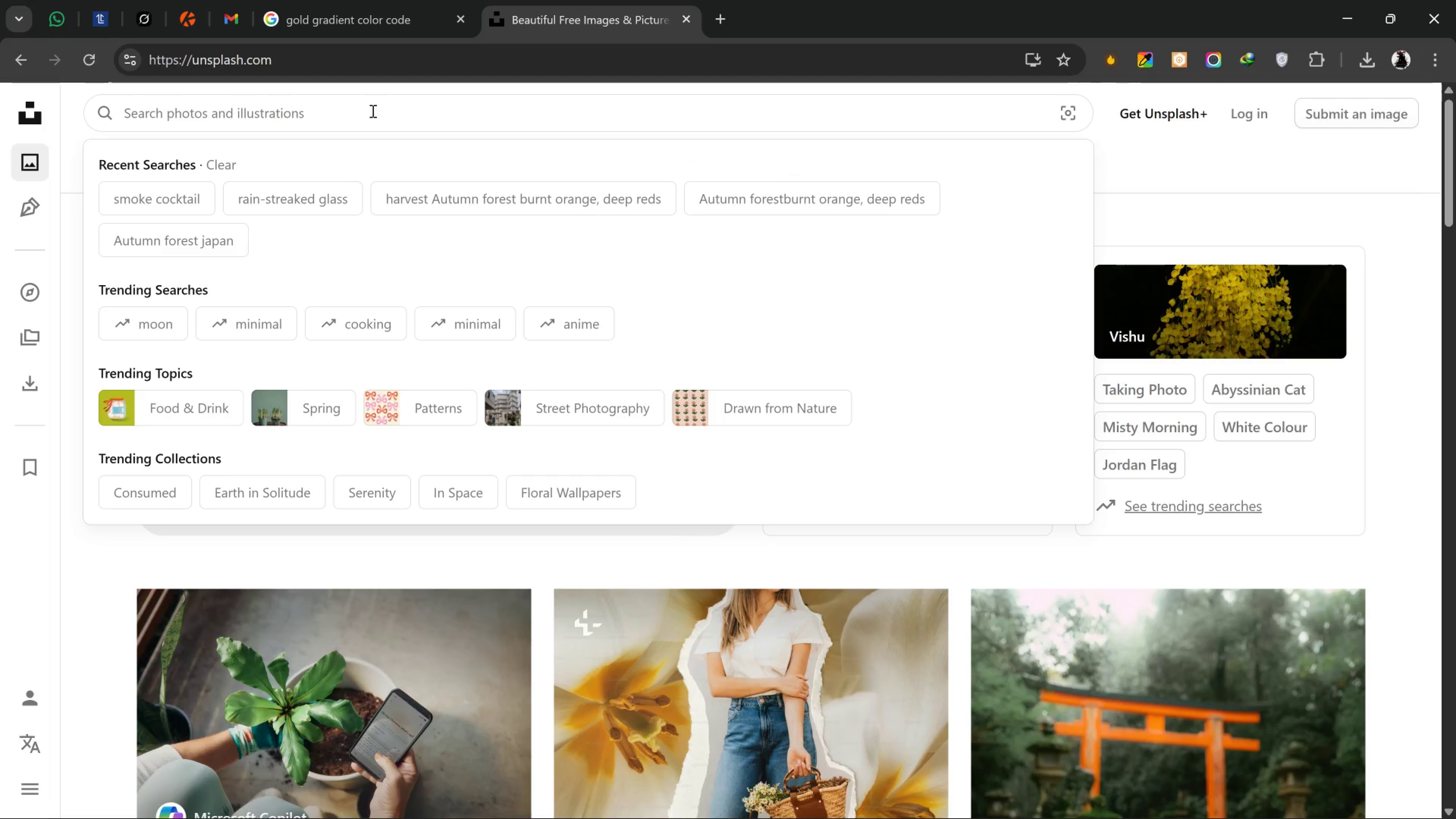 
type(before after of building illustration)
 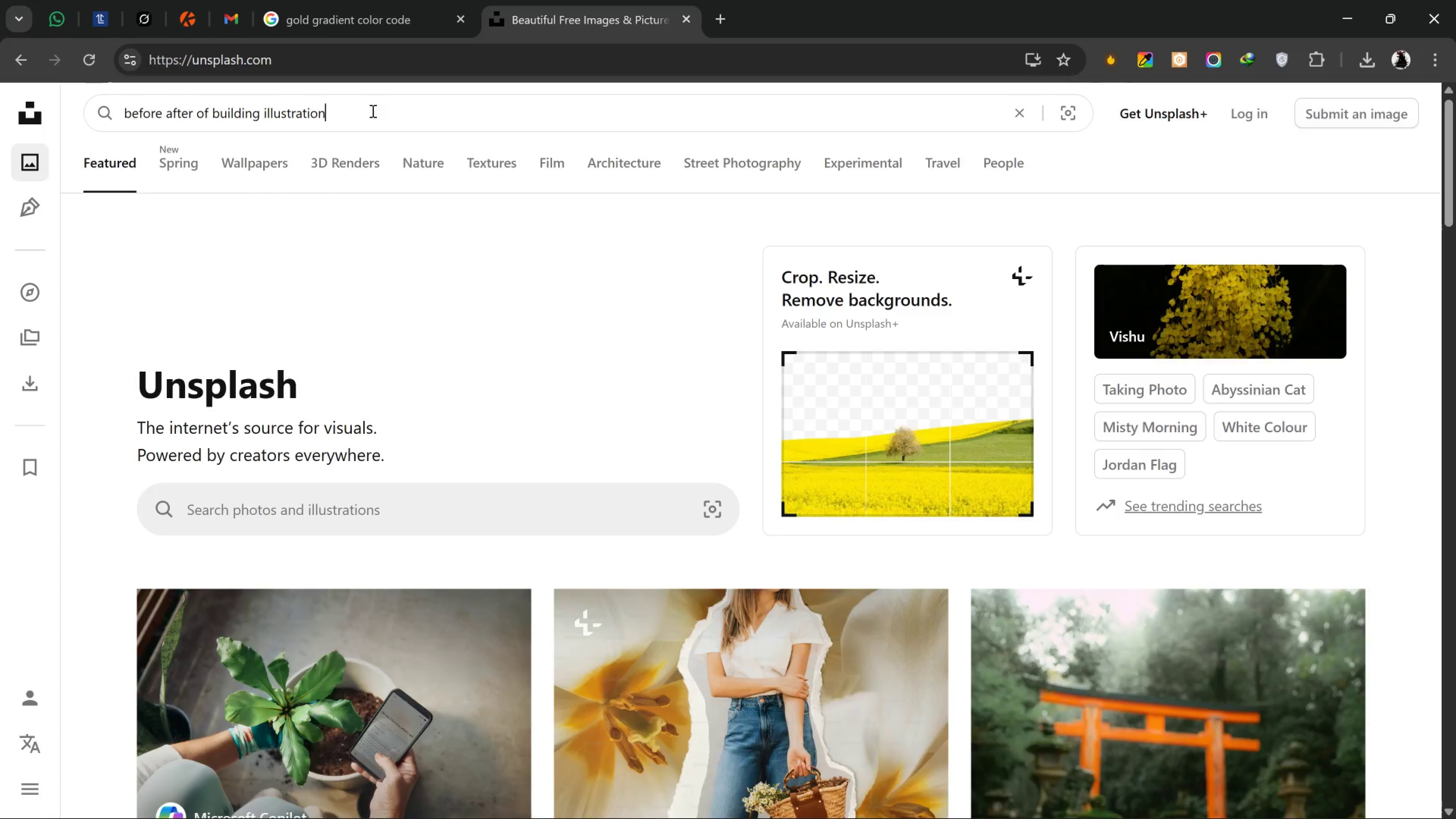 
key(Enter)
 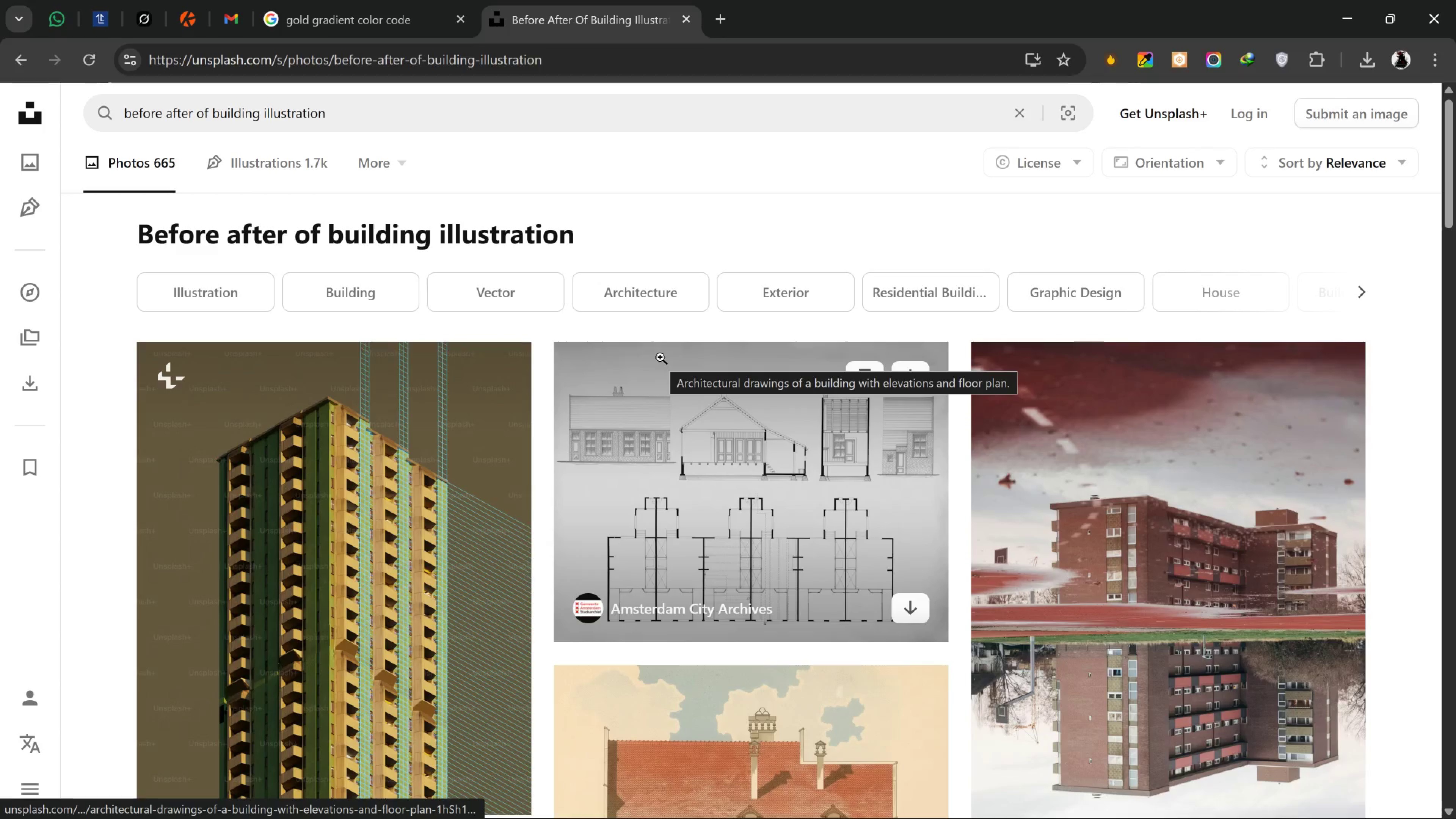 
scroll: coordinate [500, 683], scroll_direction: down, amount: 25.0
 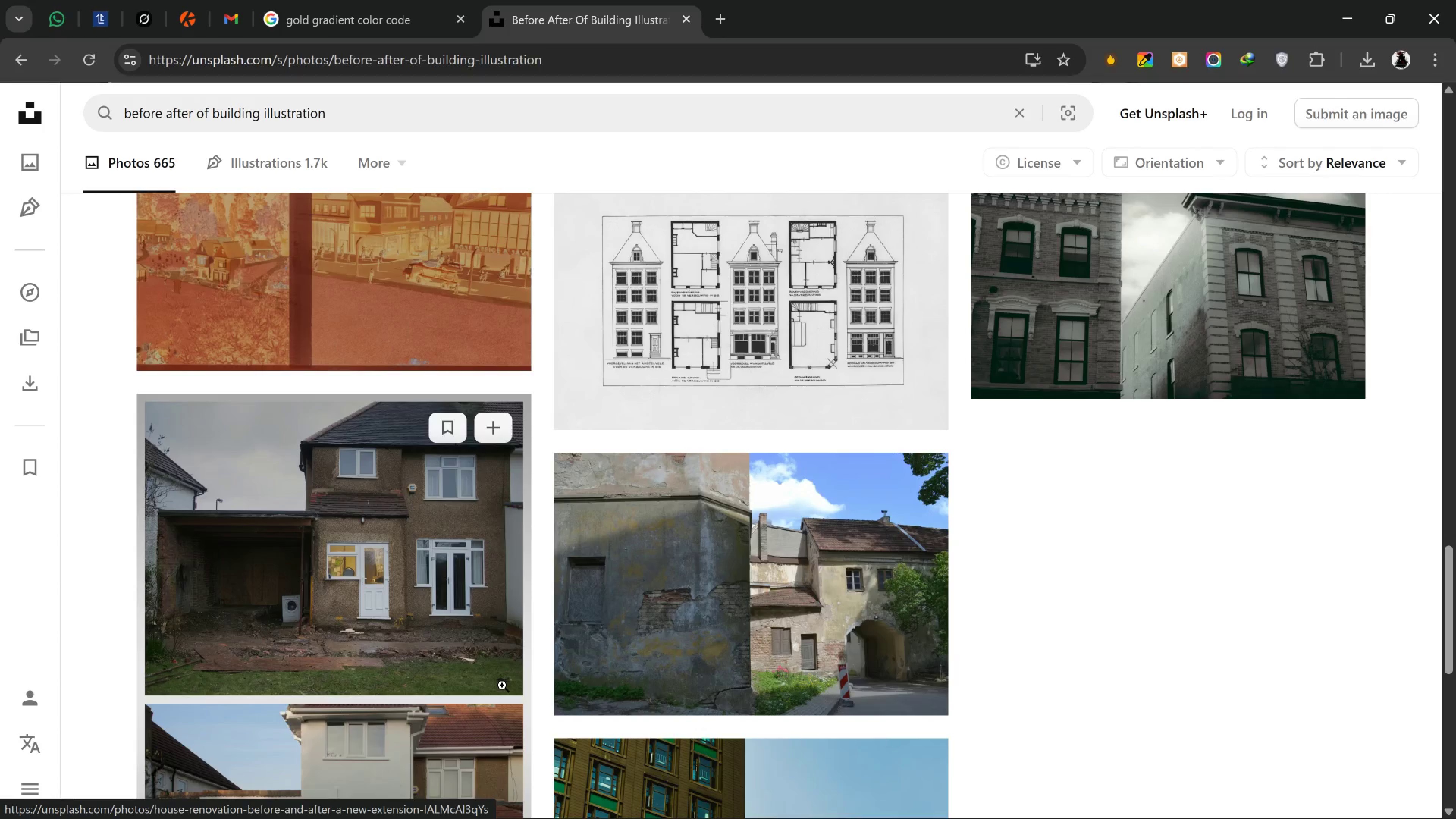 
scroll: coordinate [503, 723], scroll_direction: down, amount: 5.0
 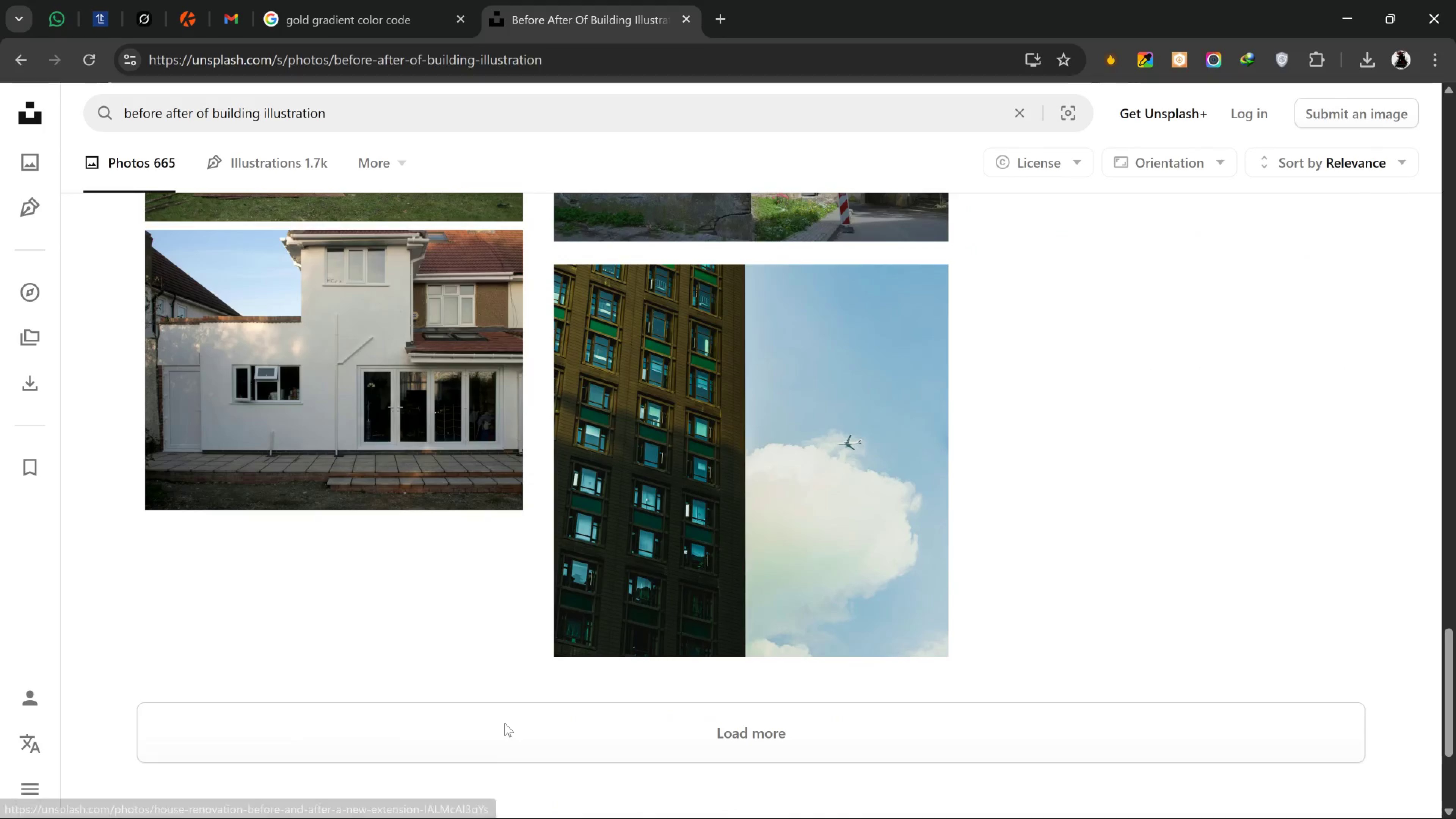 
scroll: coordinate [503, 721], scroll_direction: up, amount: 6.0
 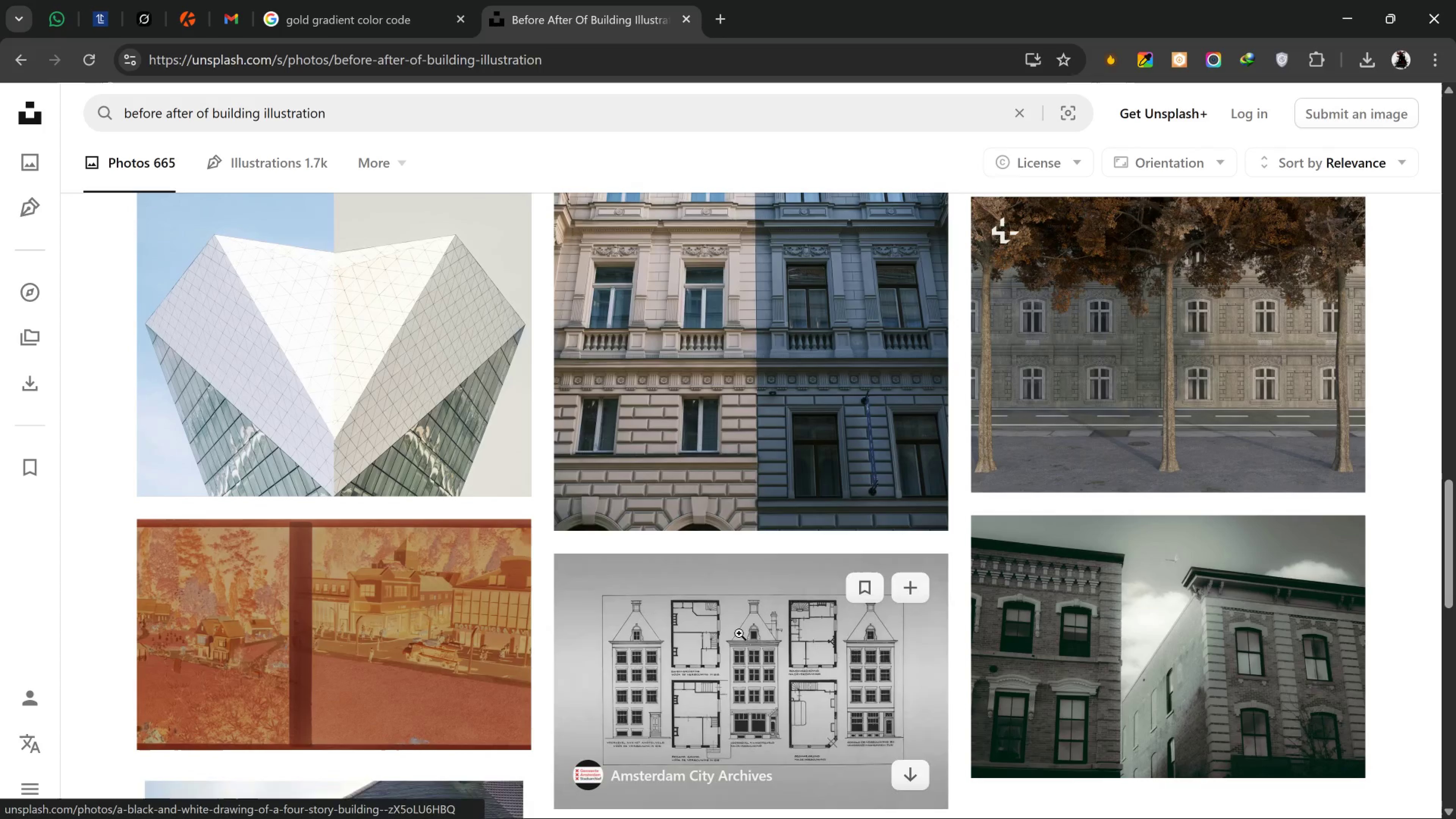 
mouse_move([753, 634])
 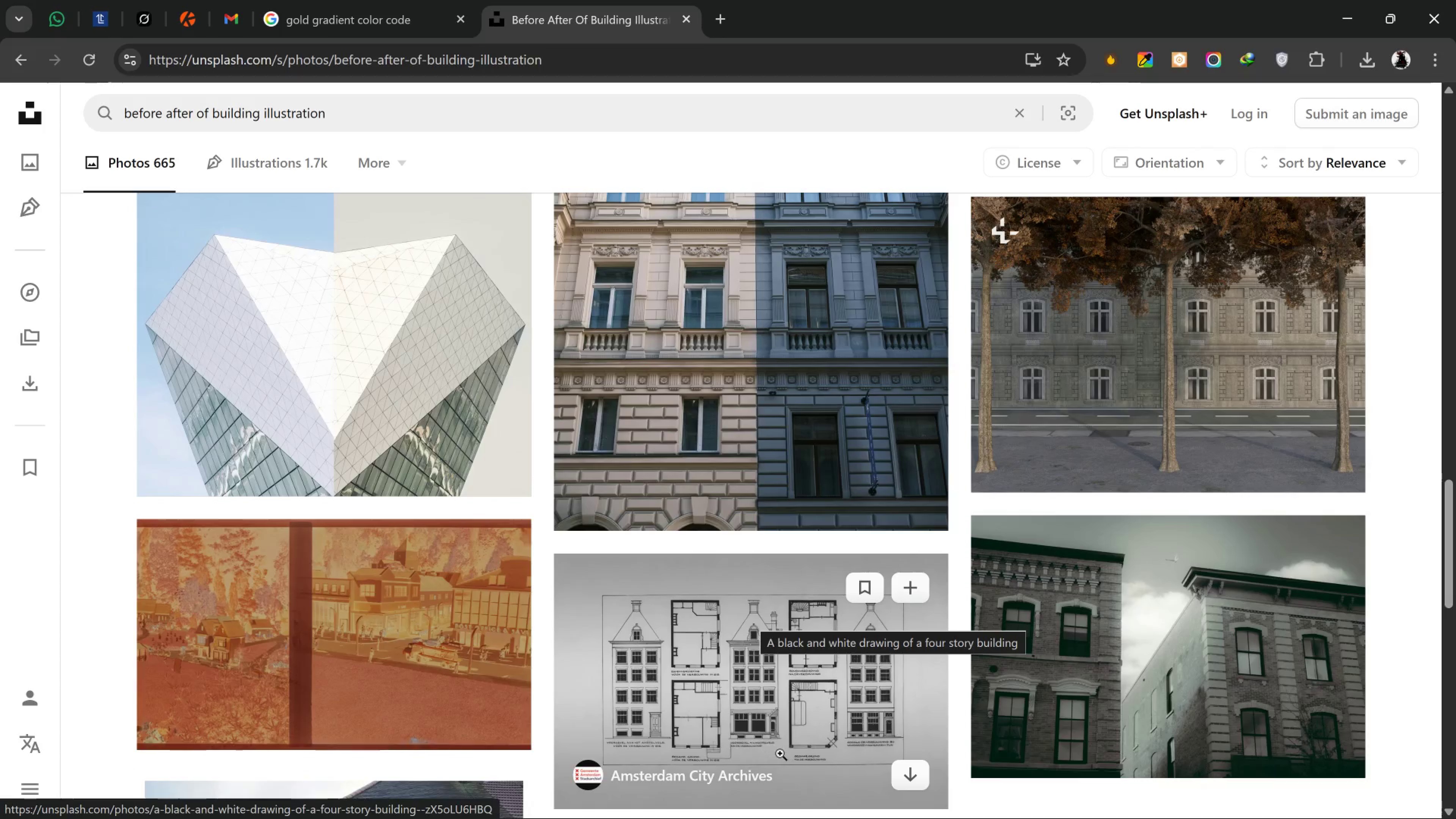 
scroll: coordinate [774, 748], scroll_direction: up, amount: 3.0
 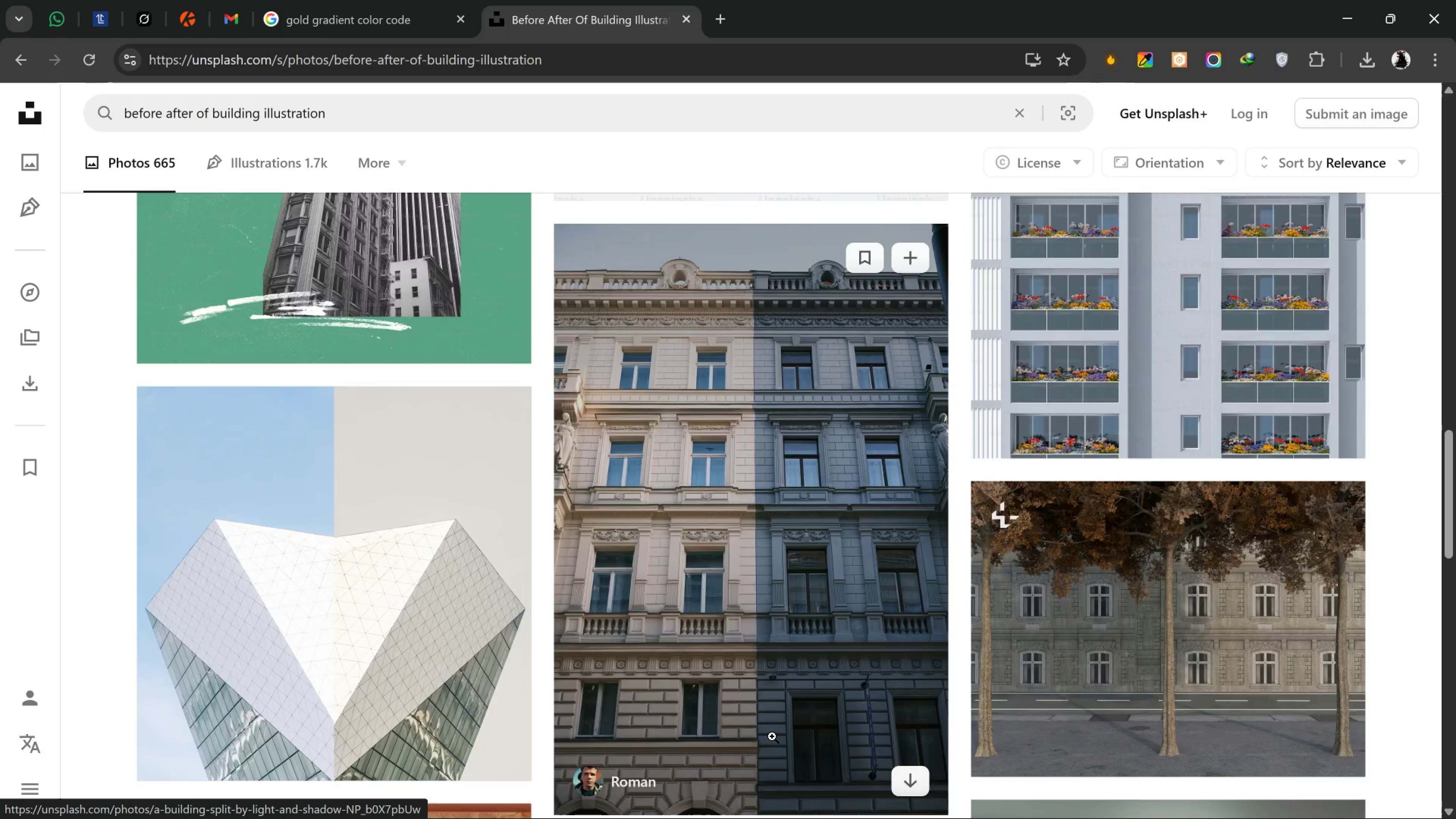 
scroll: coordinate [759, 715], scroll_direction: down, amount: 13.0
 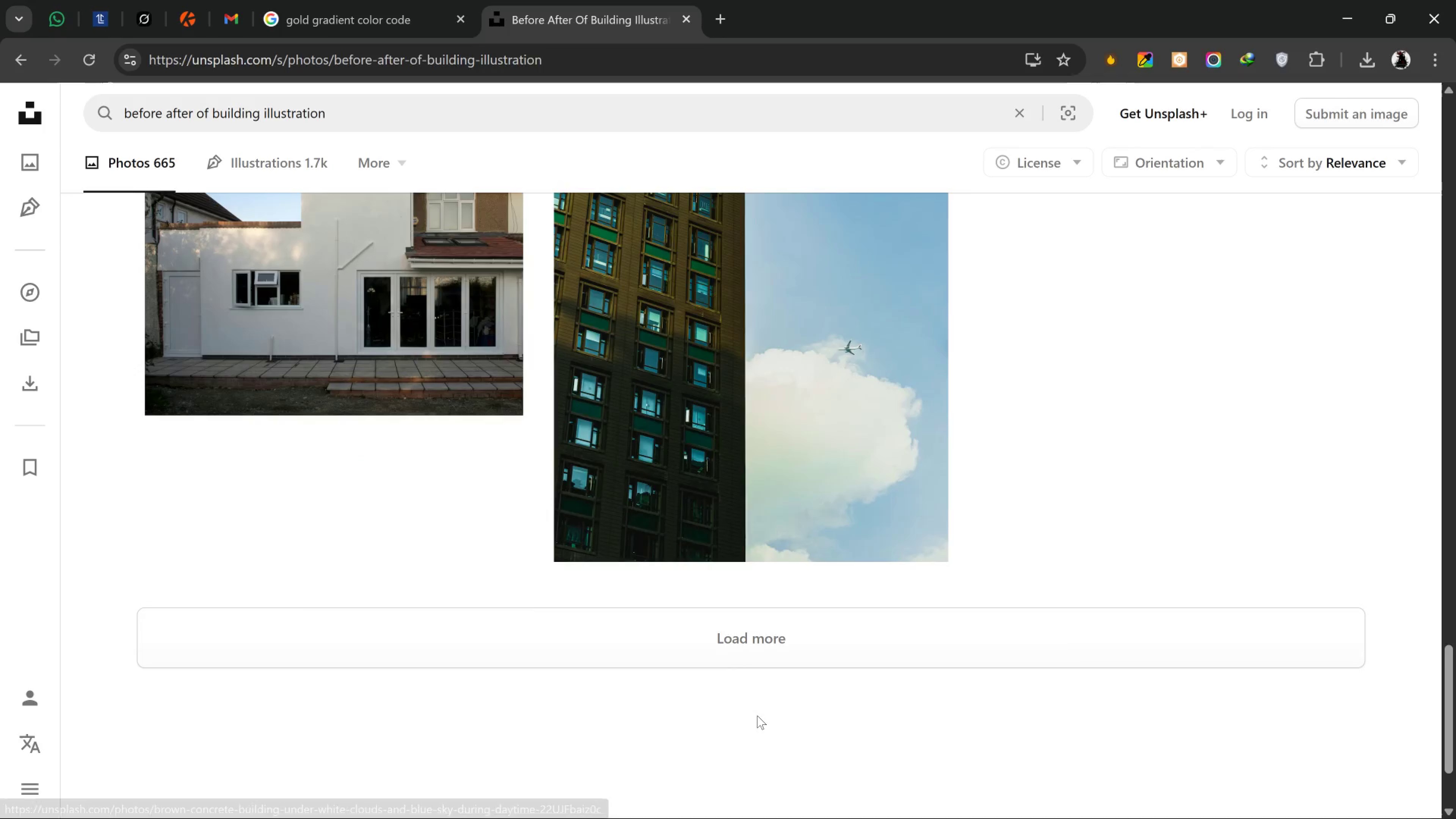 
scroll: coordinate [766, 718], scroll_direction: up, amount: 4.0
 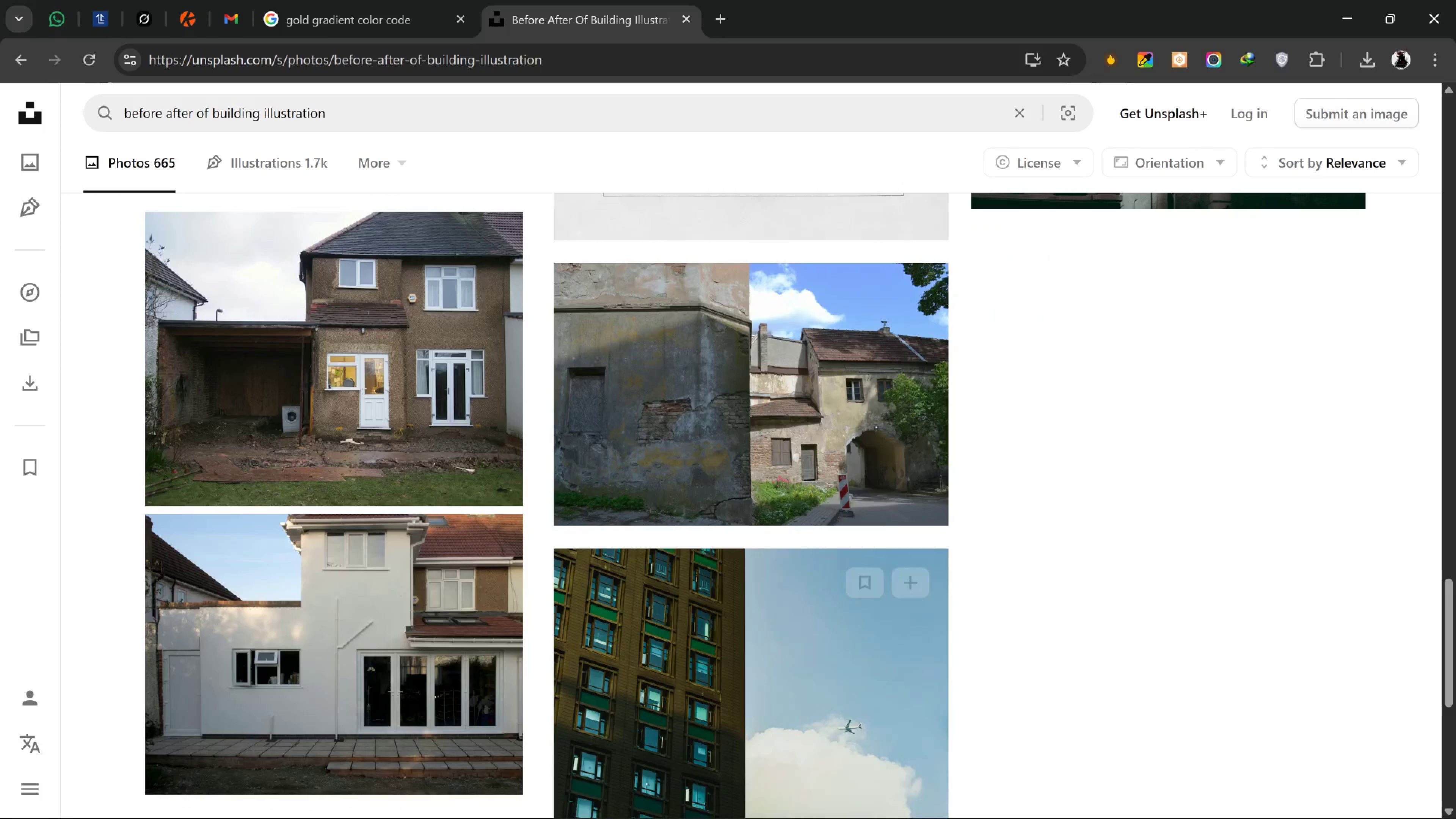 
scroll: coordinate [848, 580], scroll_direction: down, amount: 10.0
 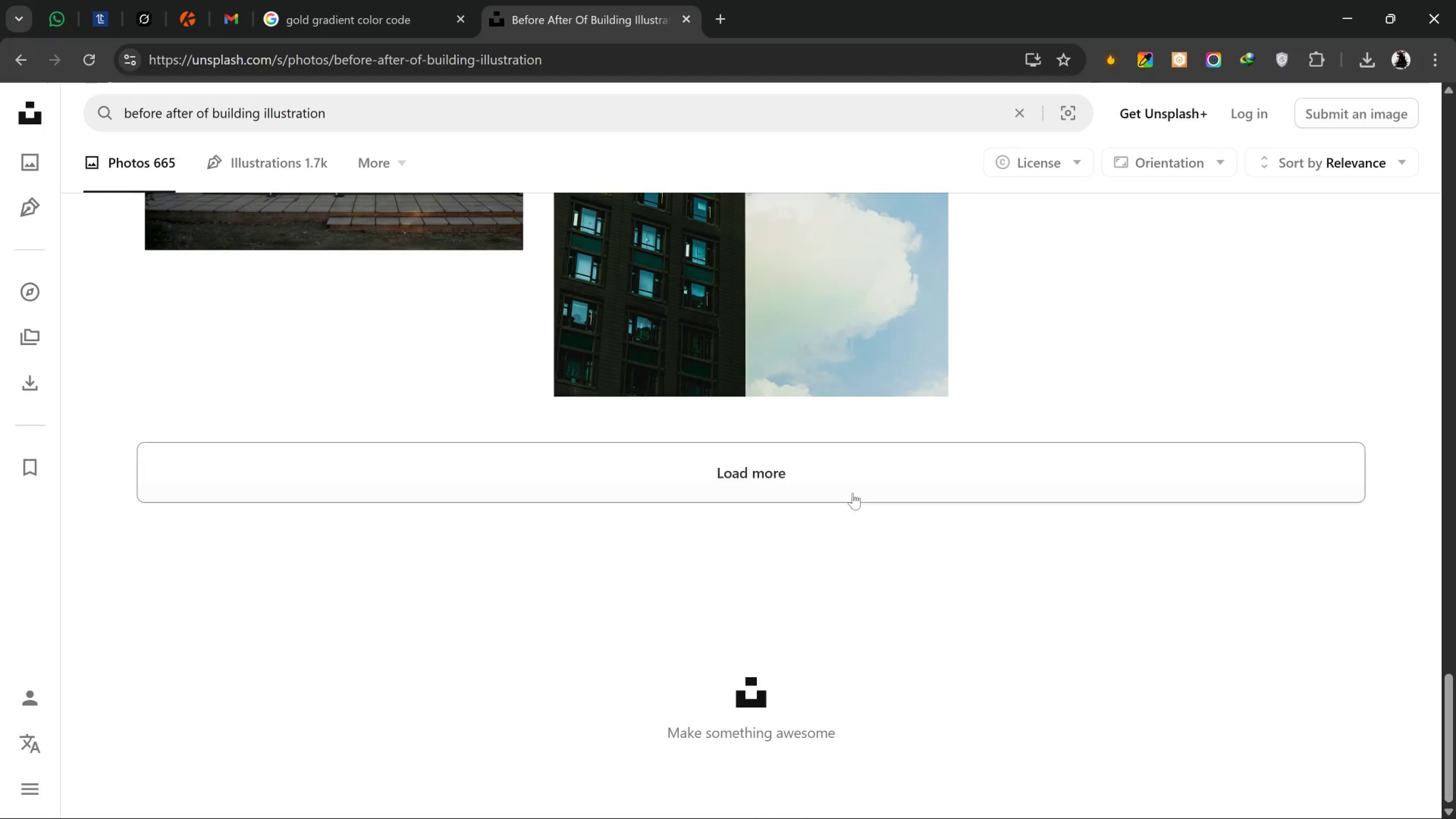 
left_click_drag(start_coordinate=[853, 493], to_coordinate=[855, 493])
 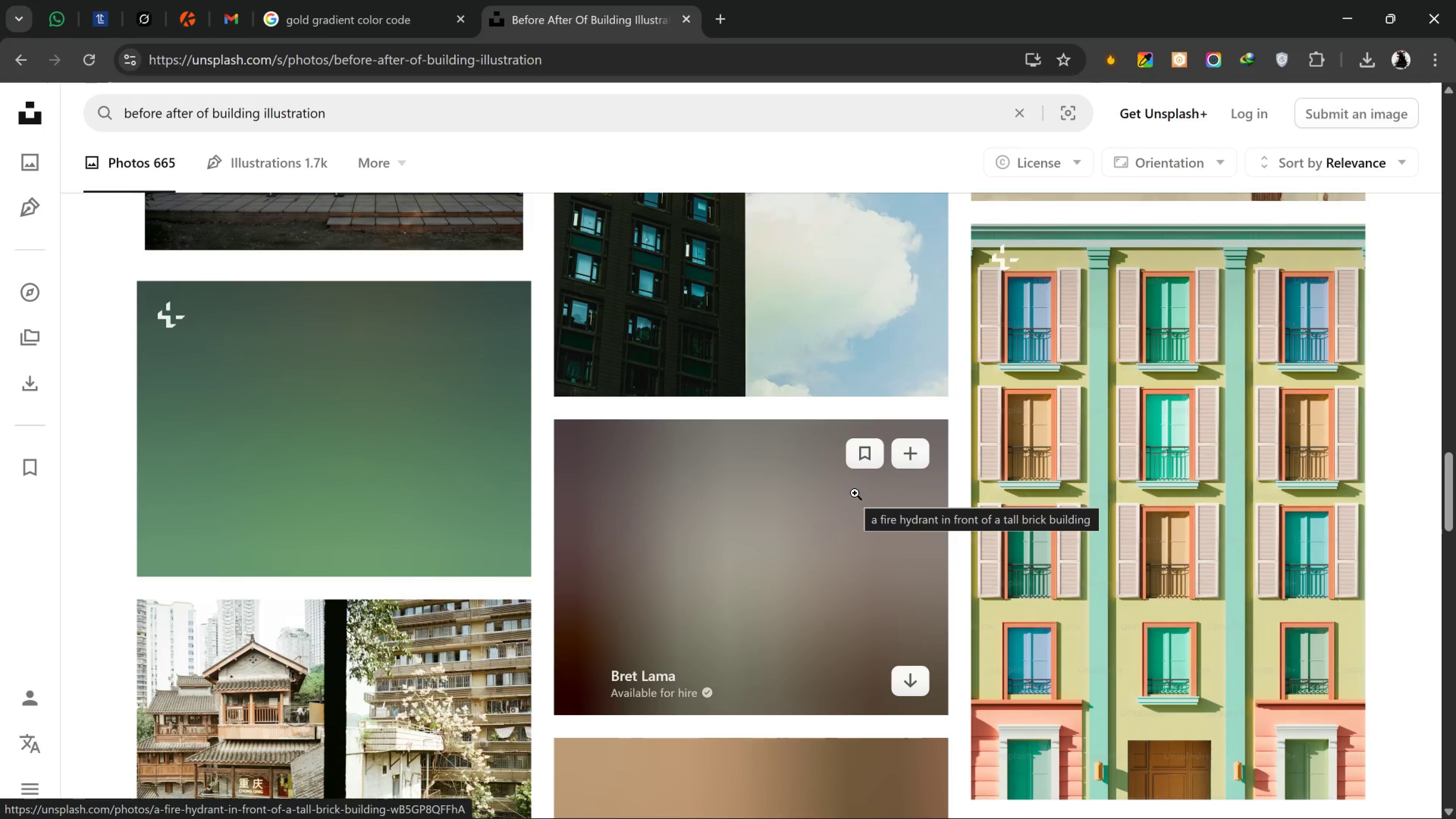 
scroll: coordinate [860, 516], scroll_direction: down, amount: 26.0
 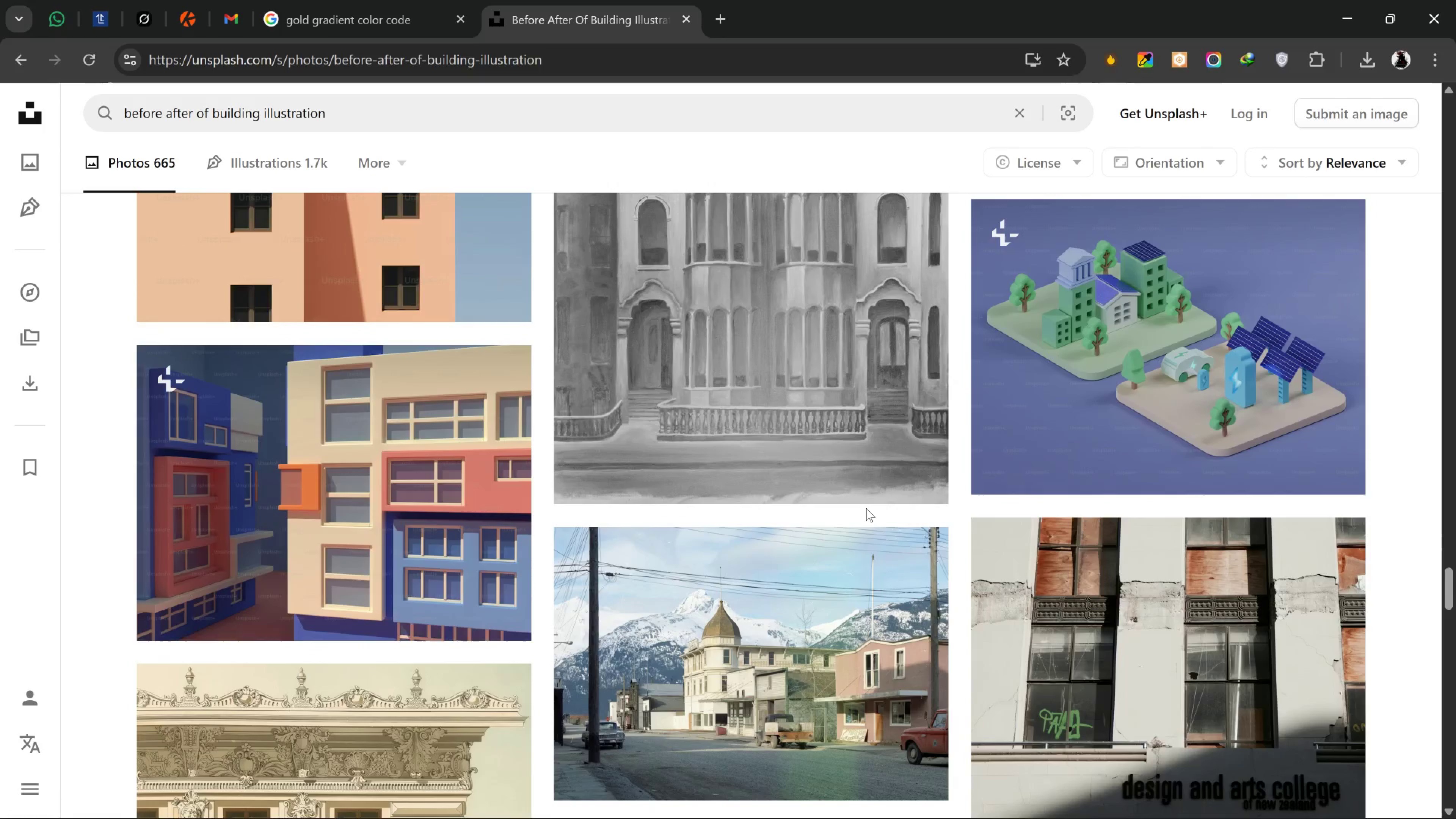 
scroll: coordinate [864, 500], scroll_direction: down, amount: 9.0
 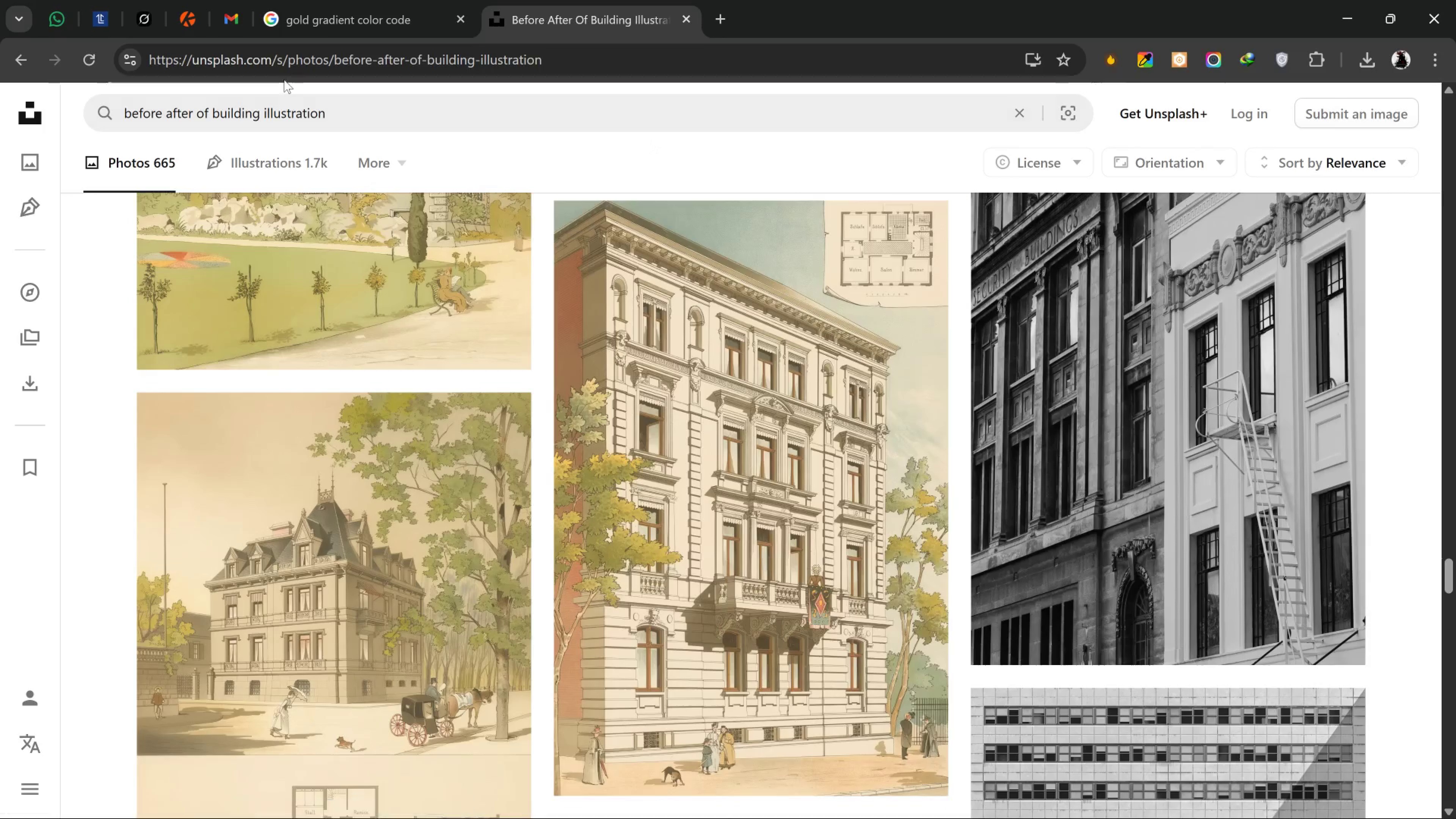 
left_click_drag(start_coordinate=[380, 115], to_coordinate=[0, 132])
 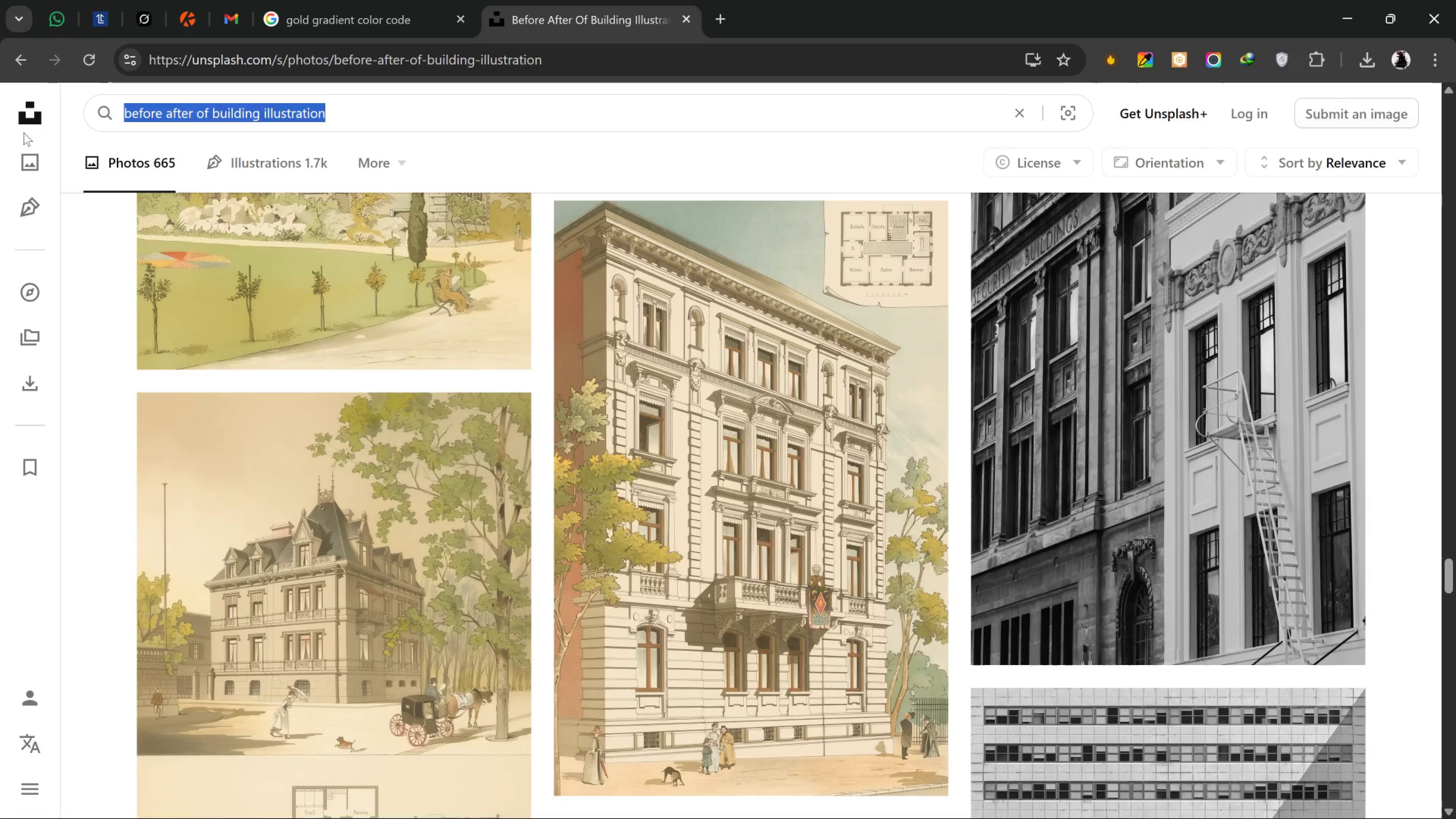 
key(Control+C)
 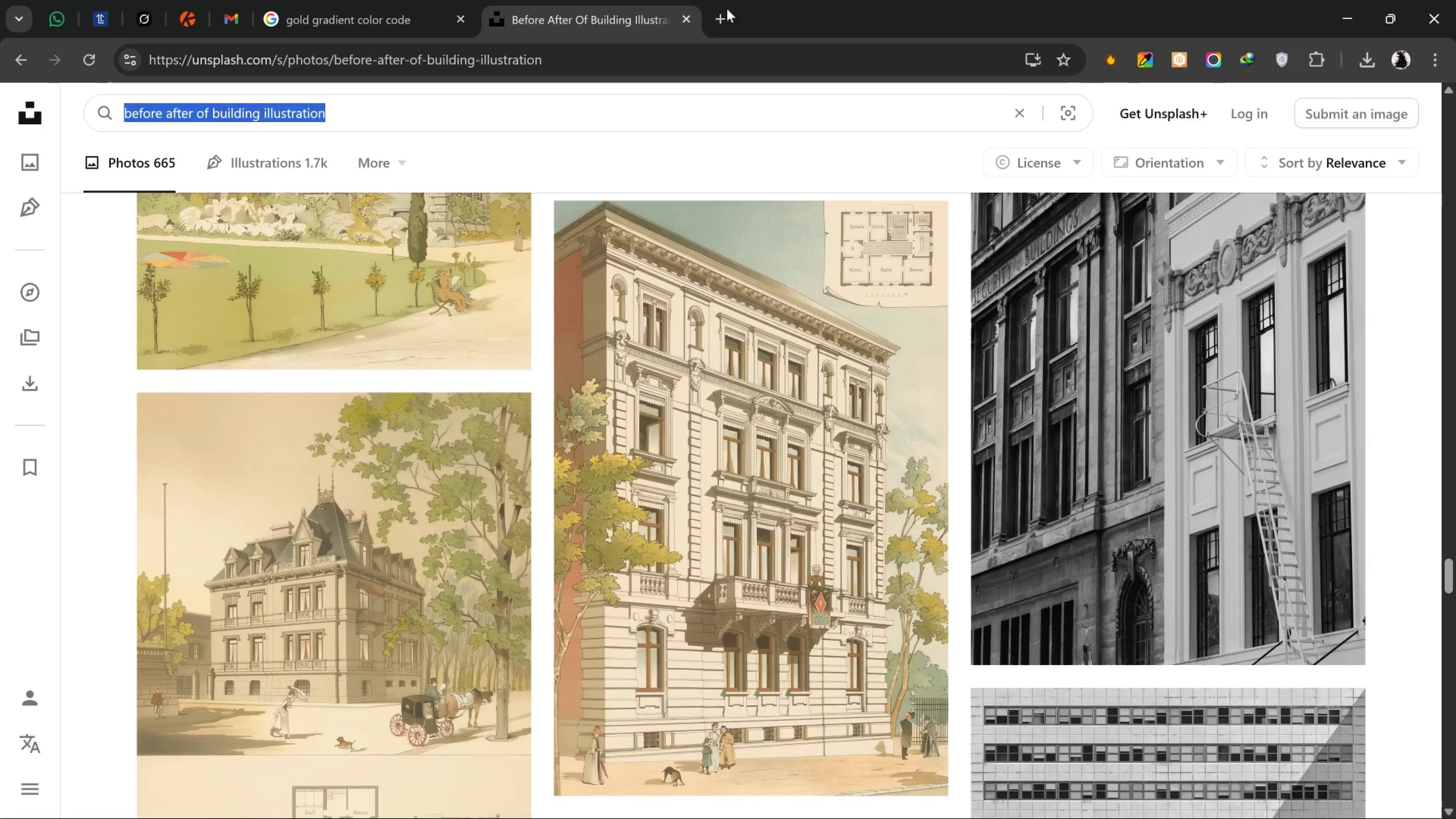 
left_click([725, 5])
 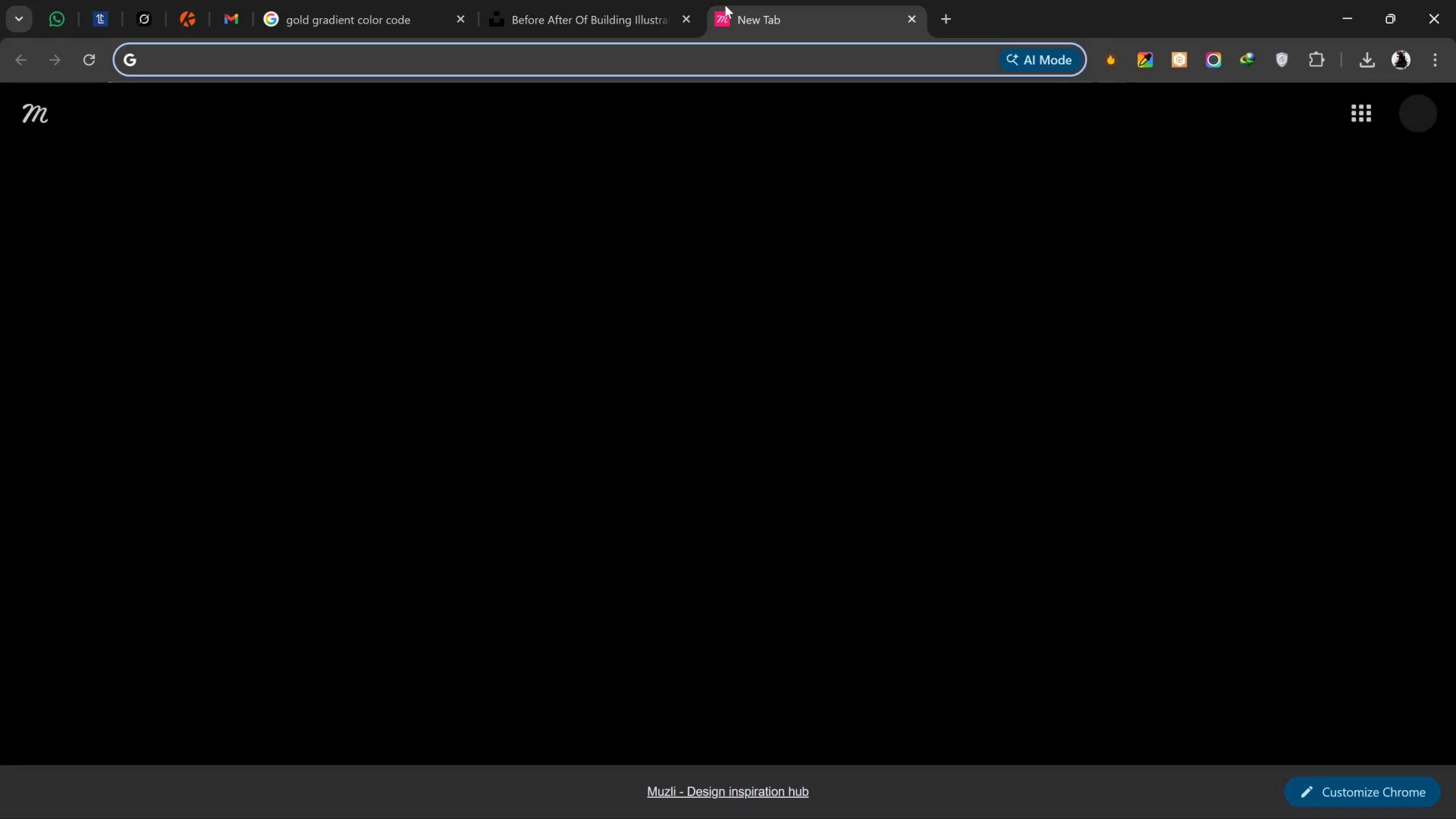 
type(pi)
 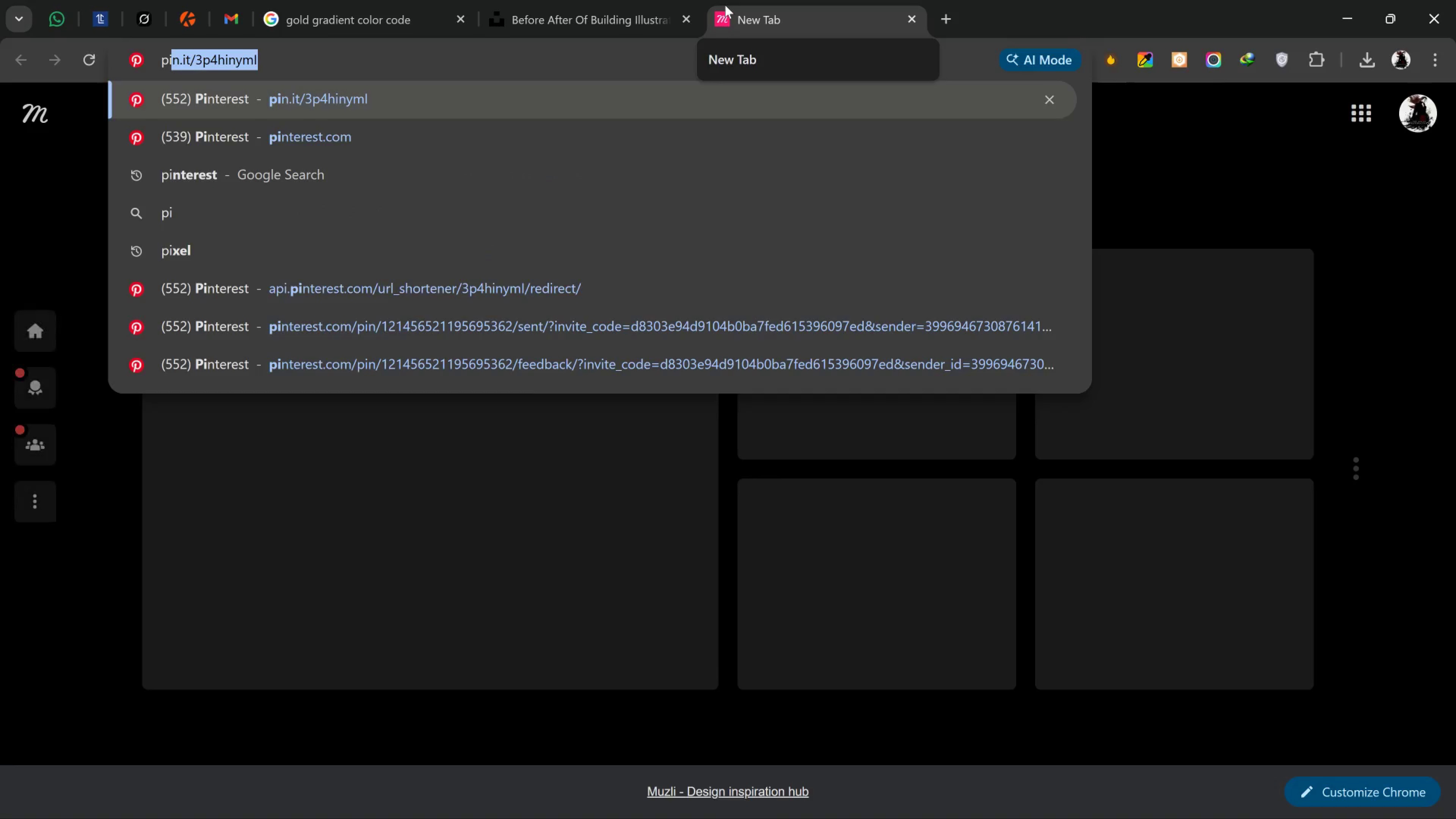 
key(Enter)
 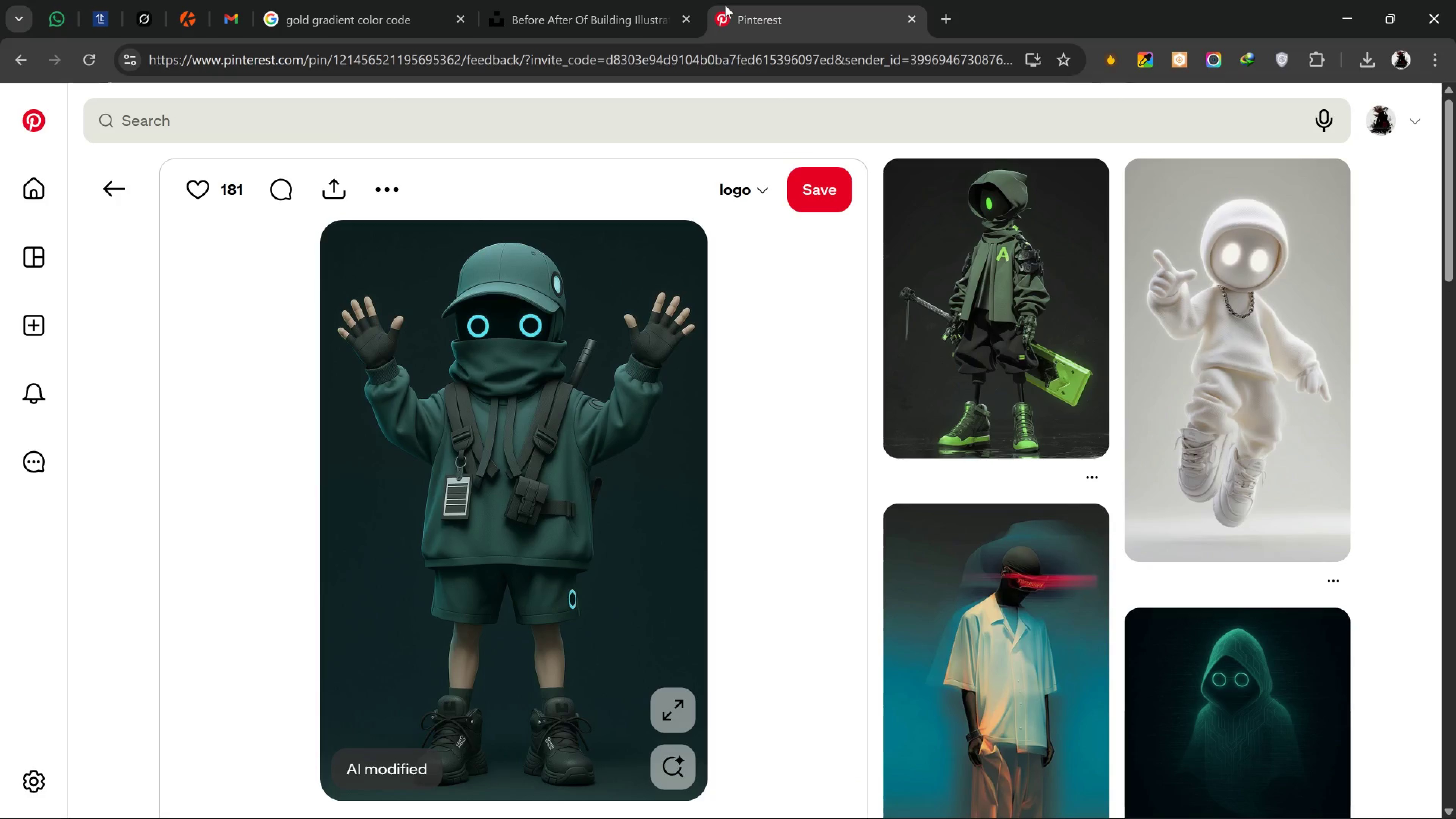 
wait(33.26)
 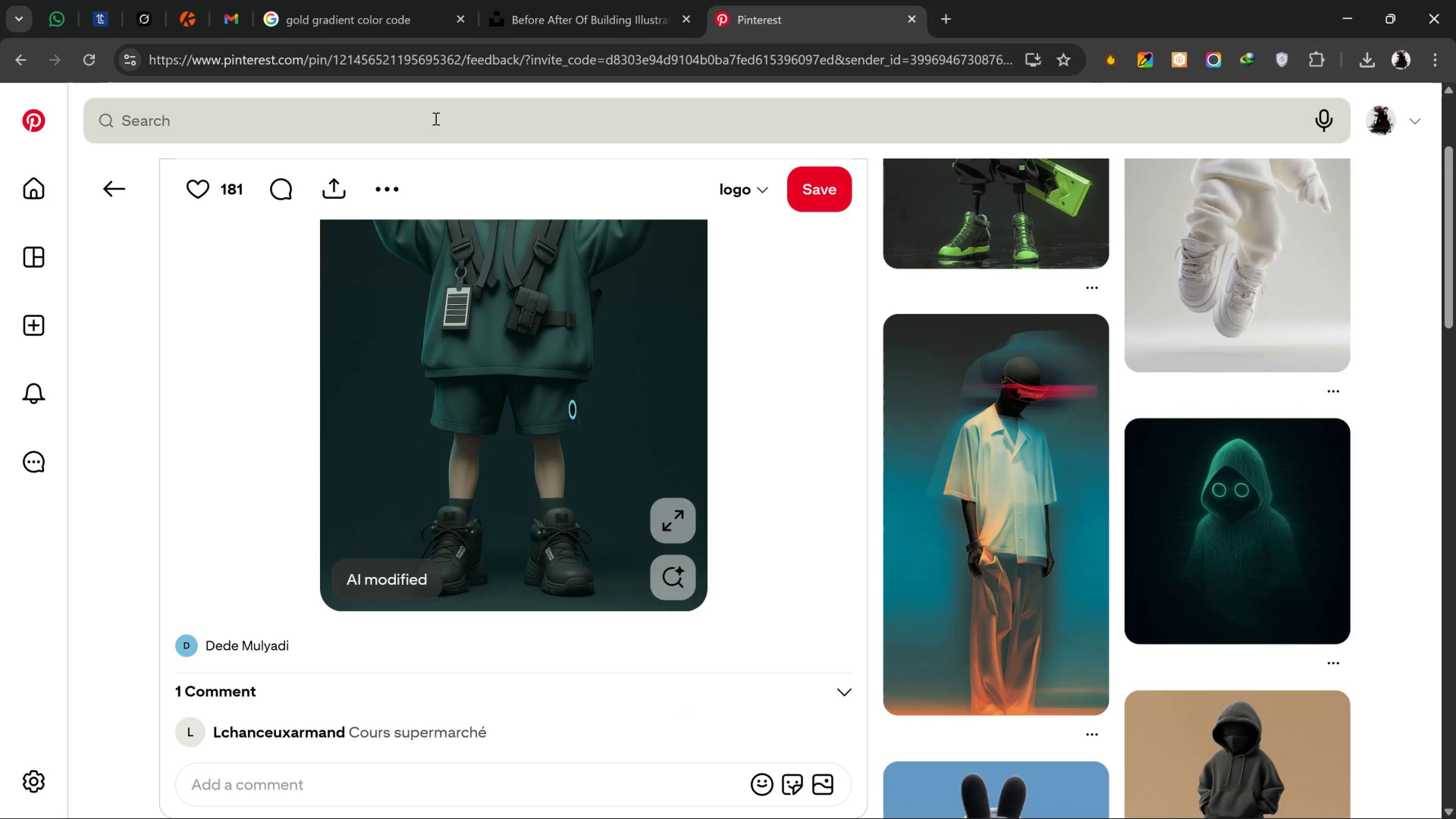 
left_click_drag(start_coordinate=[435, 120], to_coordinate=[435, 134])
 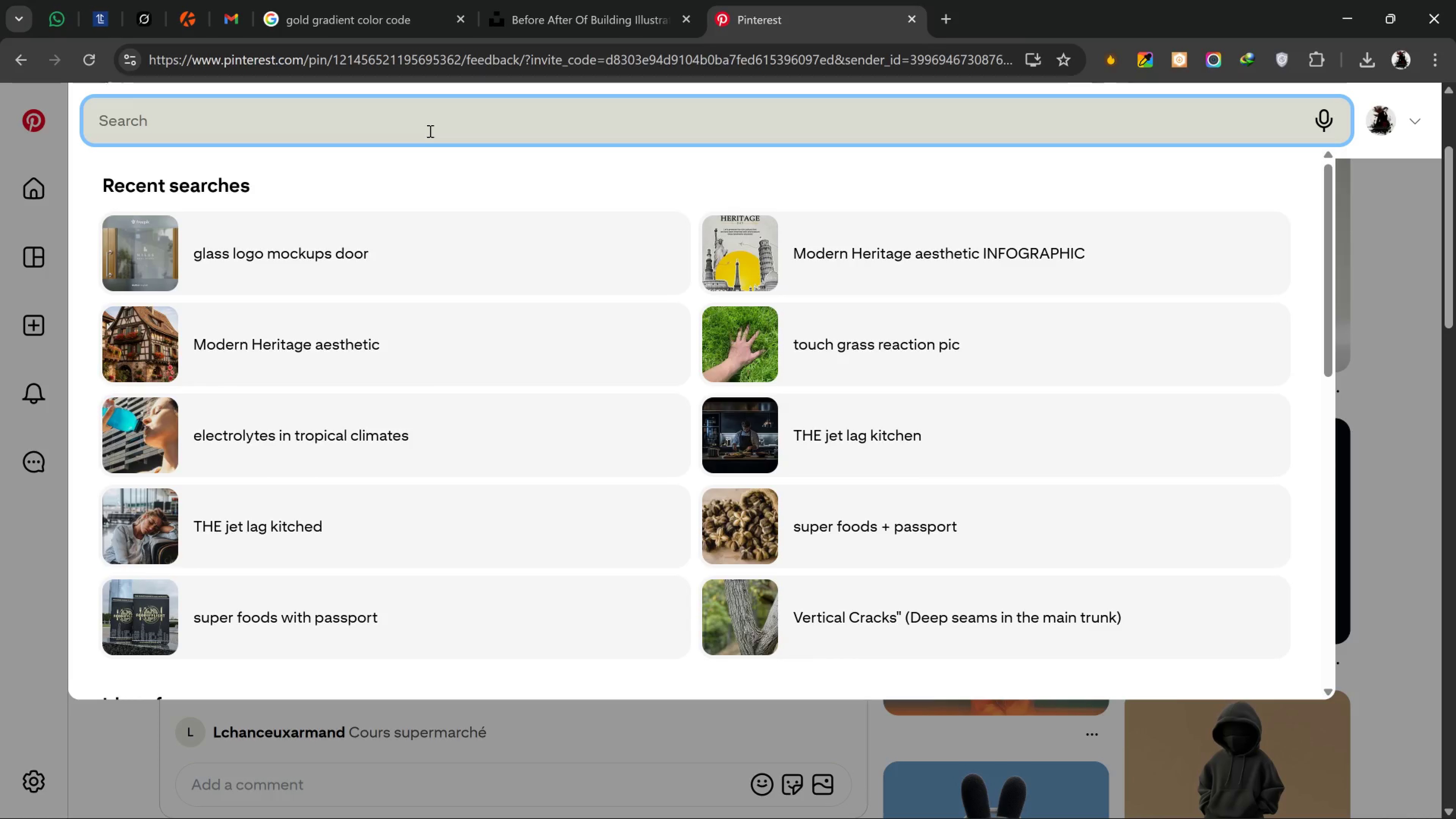 
scroll: coordinate [614, 234], scroll_direction: down, amount: 2.0
 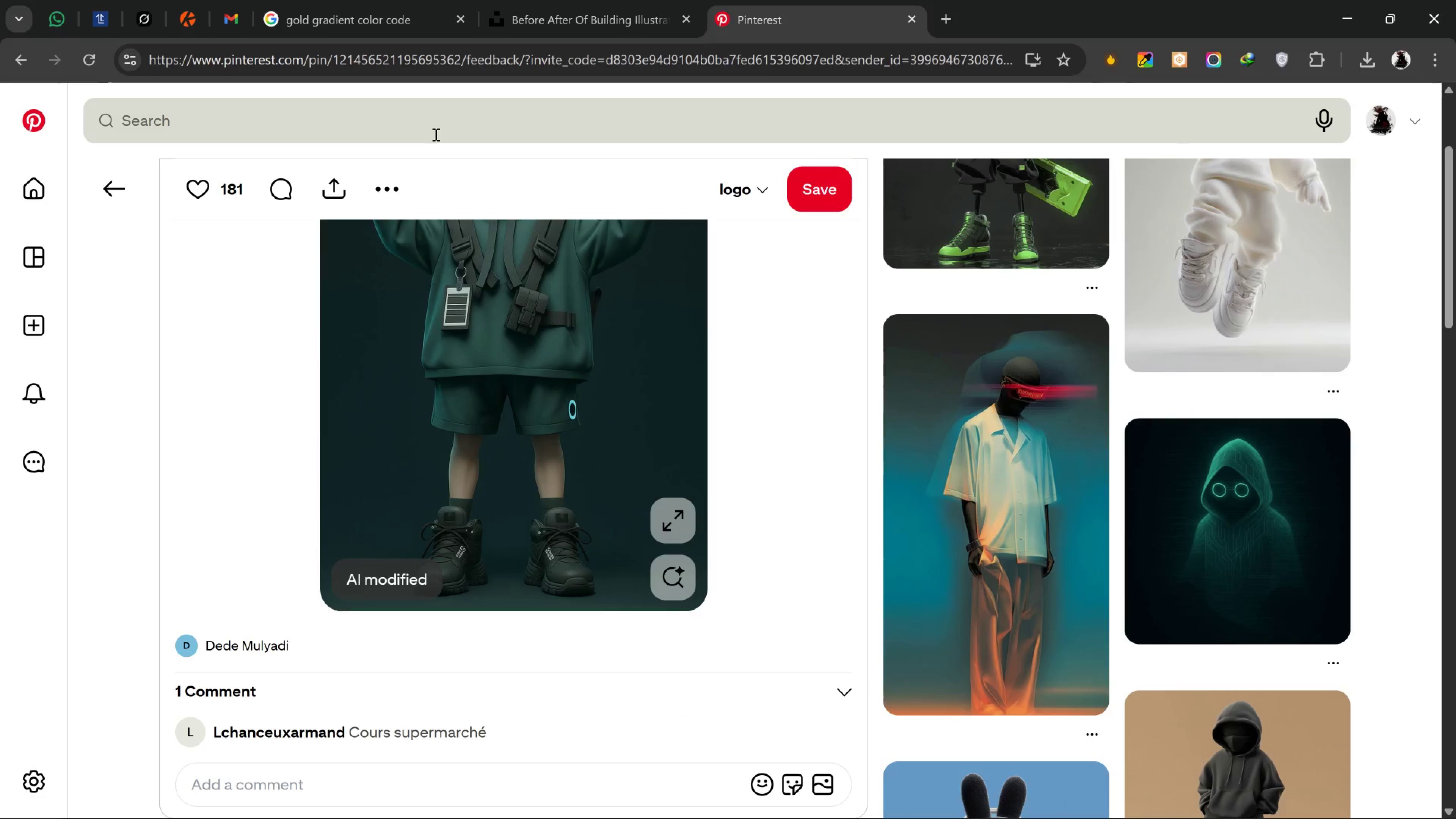 
key(Control+V)
 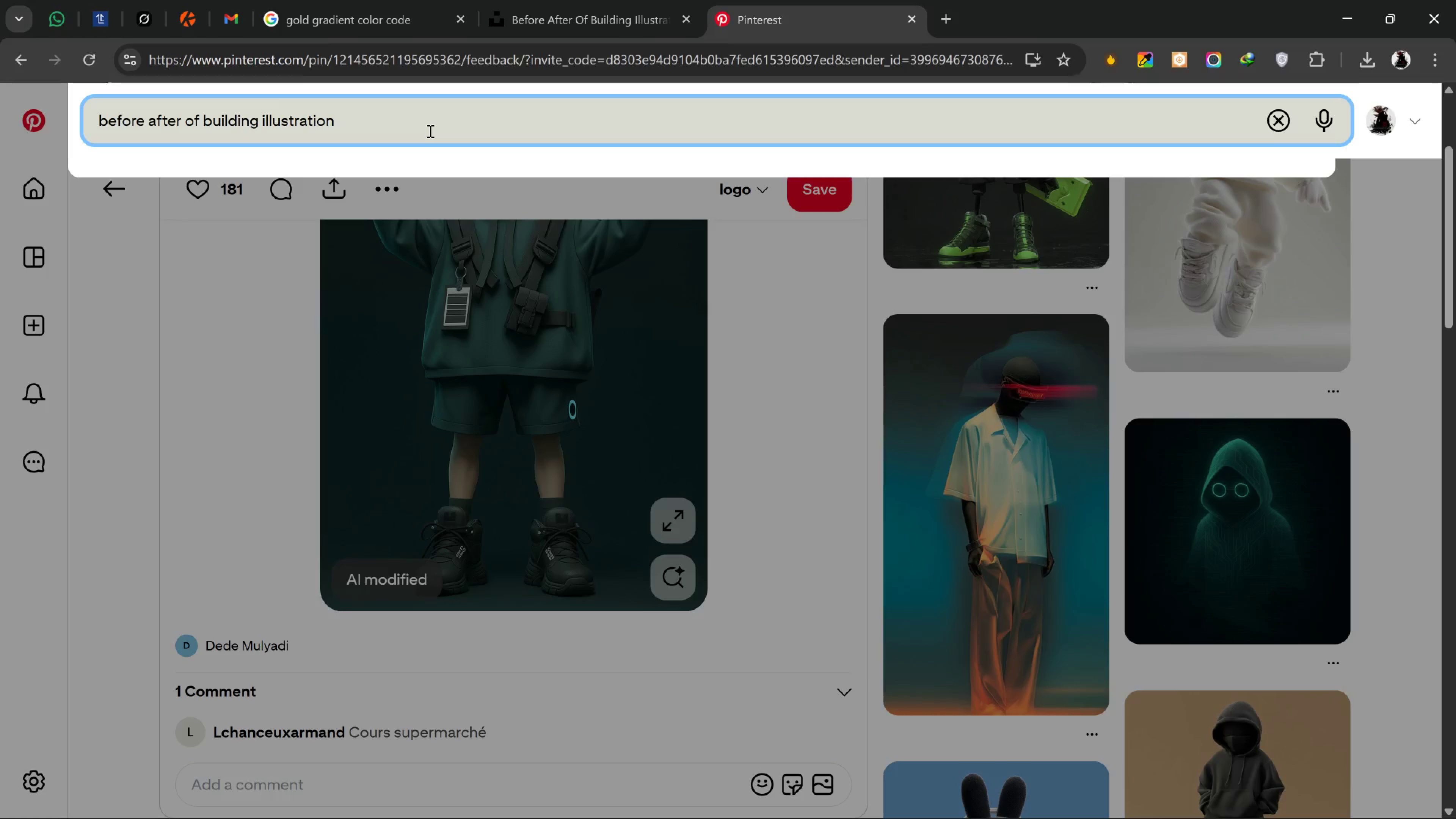 
key(Enter)
 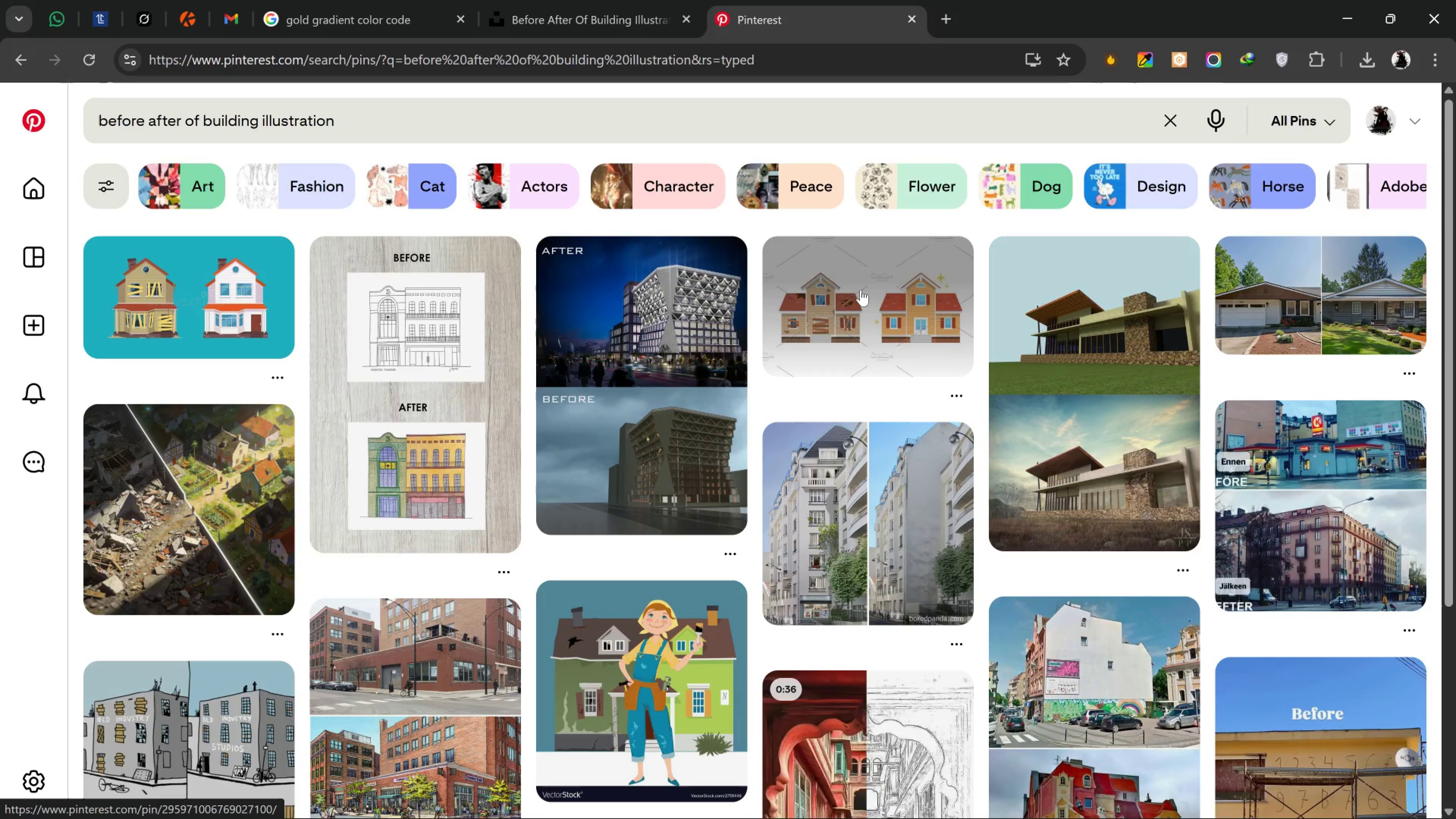 
wait(8.14)
 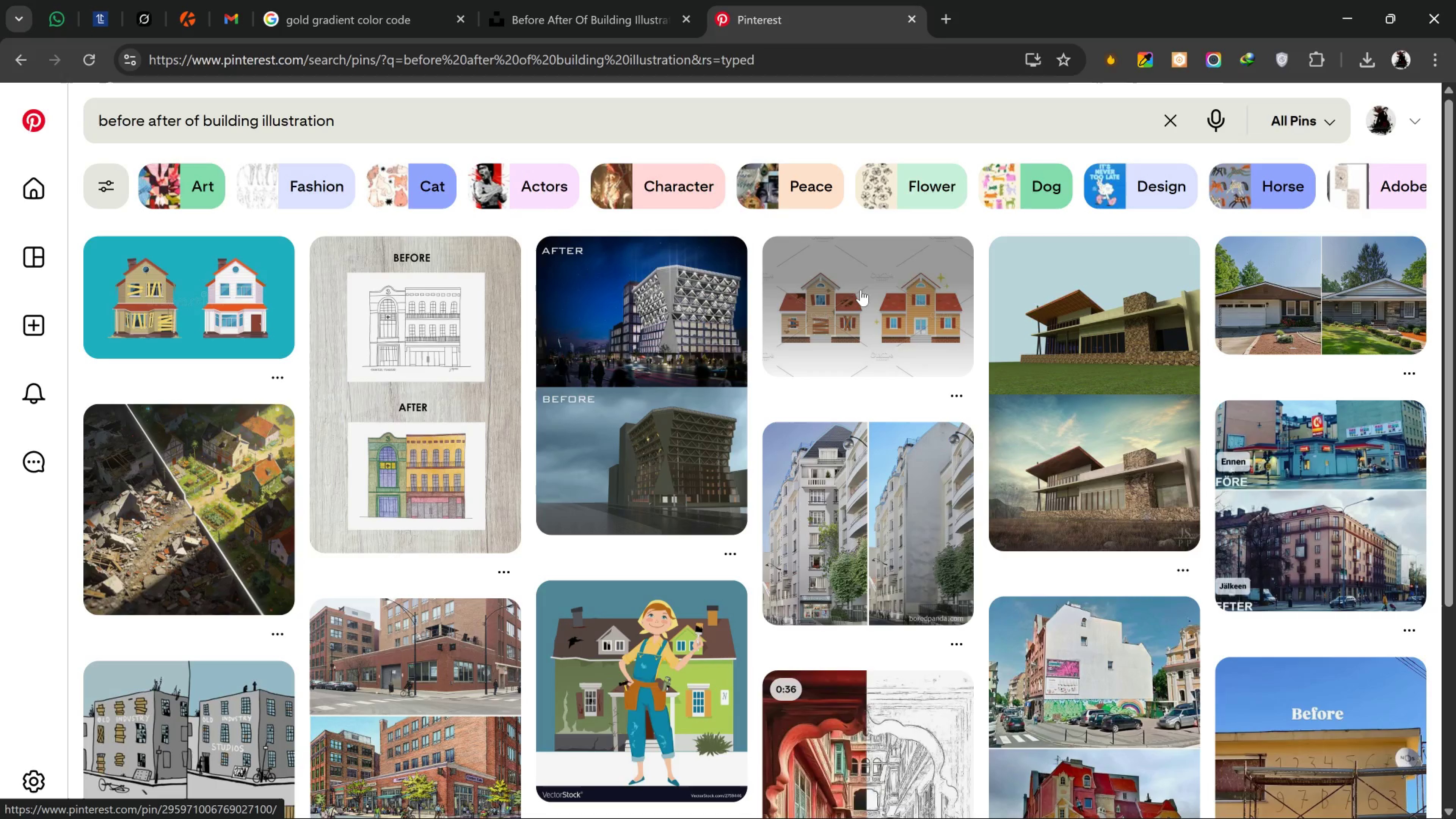 
scroll: coordinate [846, 434], scroll_direction: down, amount: 5.0
 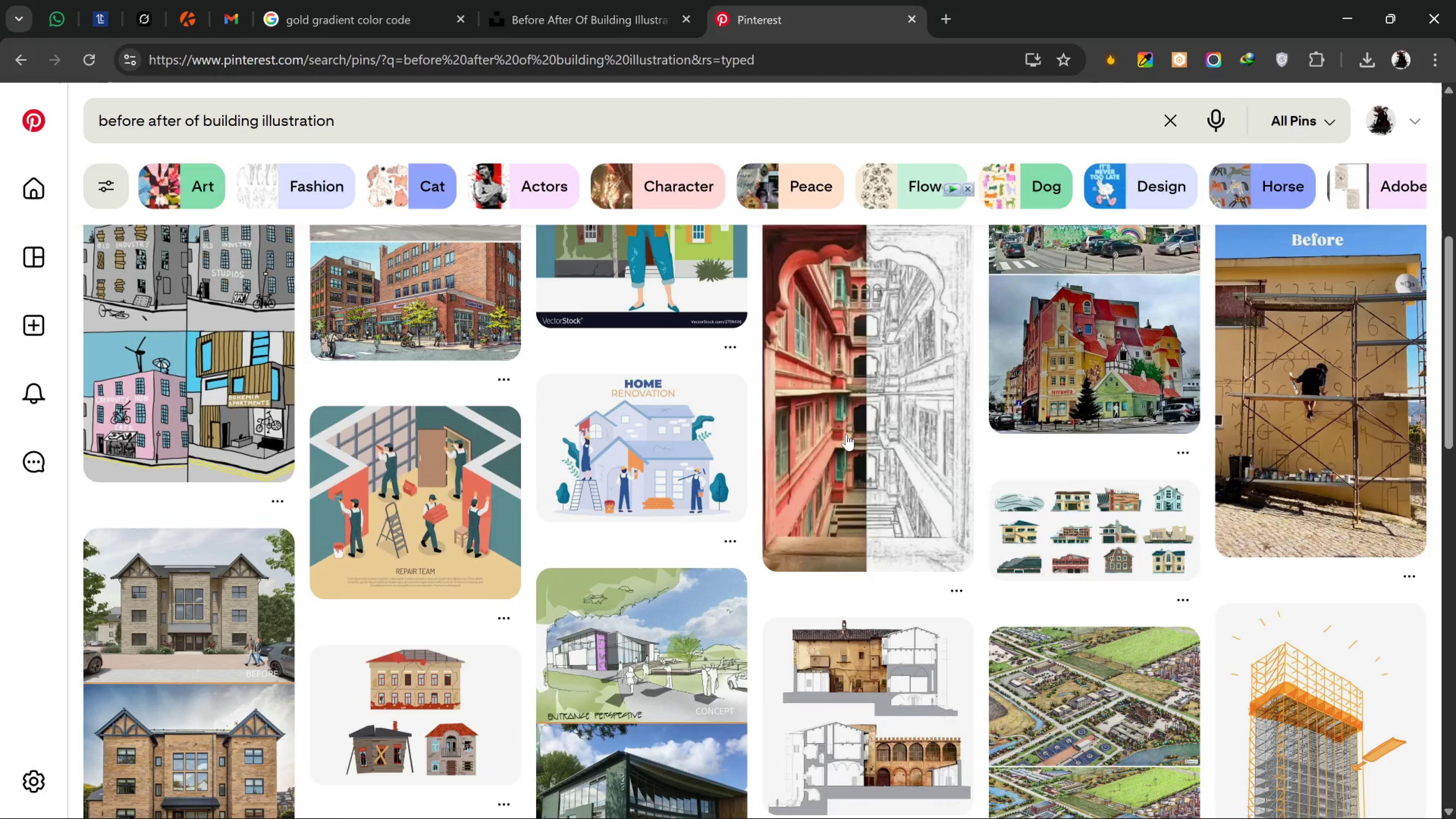 
scroll: coordinate [846, 434], scroll_direction: up, amount: 1.0
 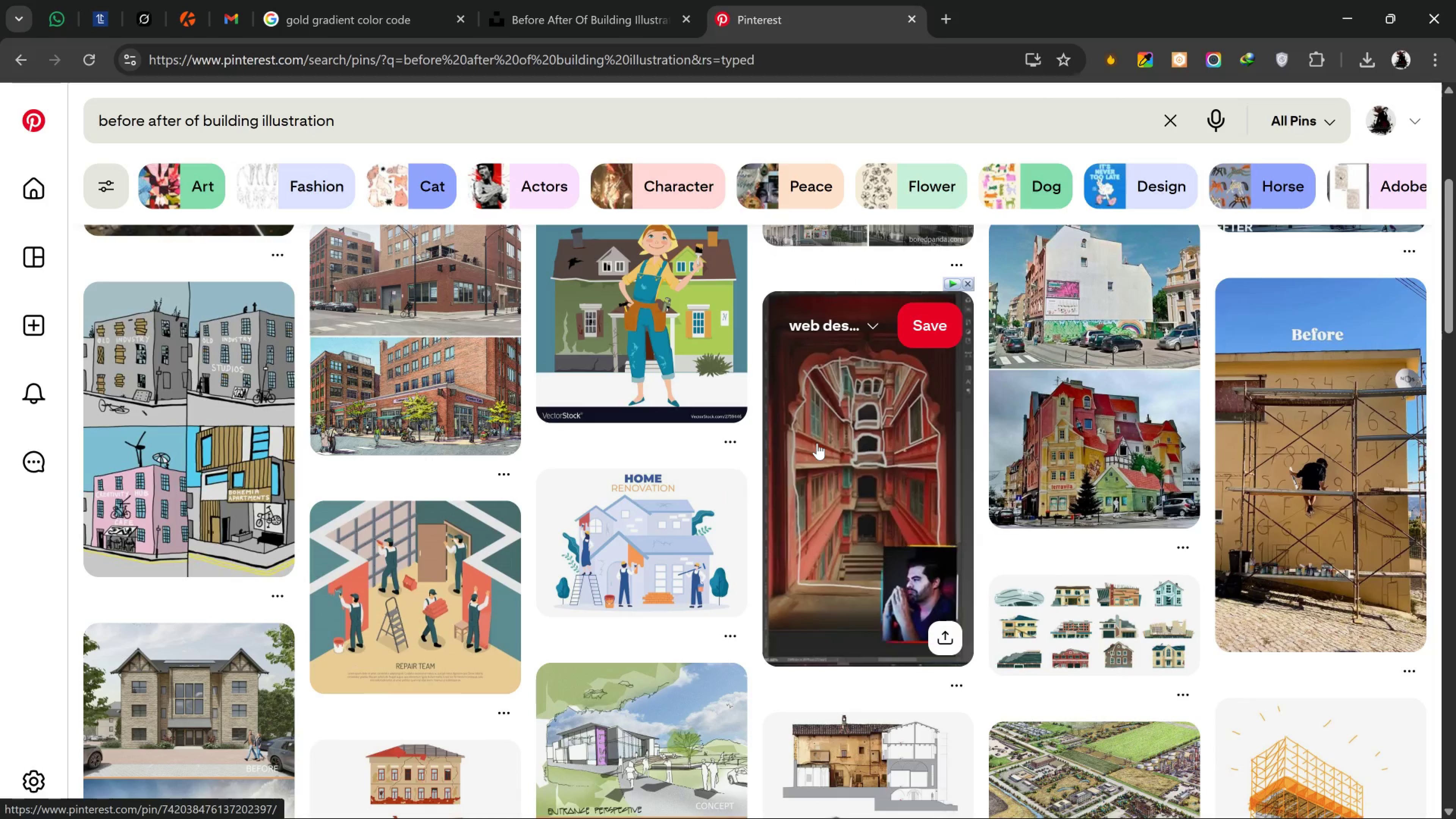 
scroll: coordinate [777, 463], scroll_direction: down, amount: 6.0
 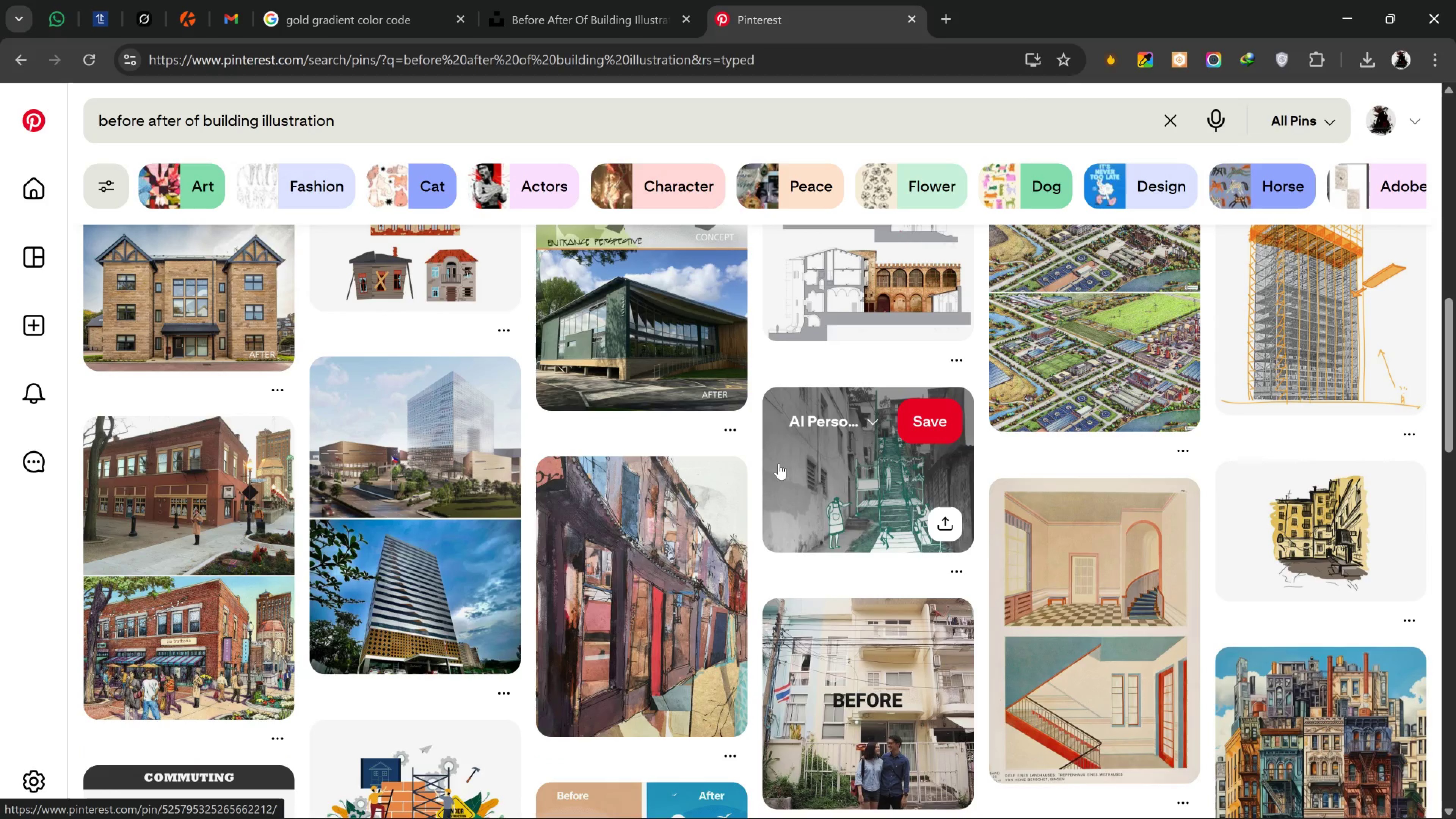 
scroll: coordinate [779, 463], scroll_direction: up, amount: 1.0
 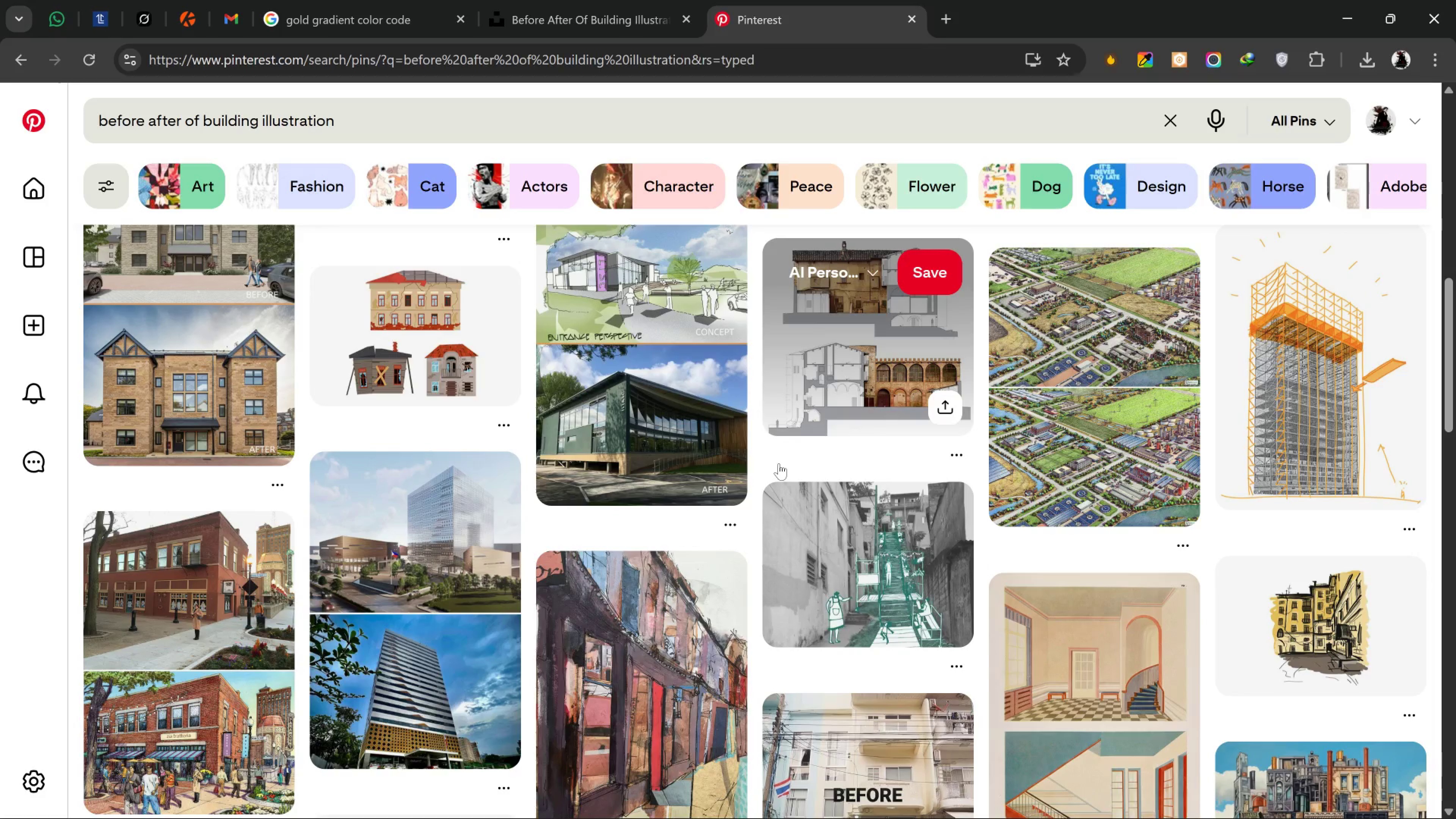 
scroll: coordinate [774, 461], scroll_direction: down, amount: 7.0
 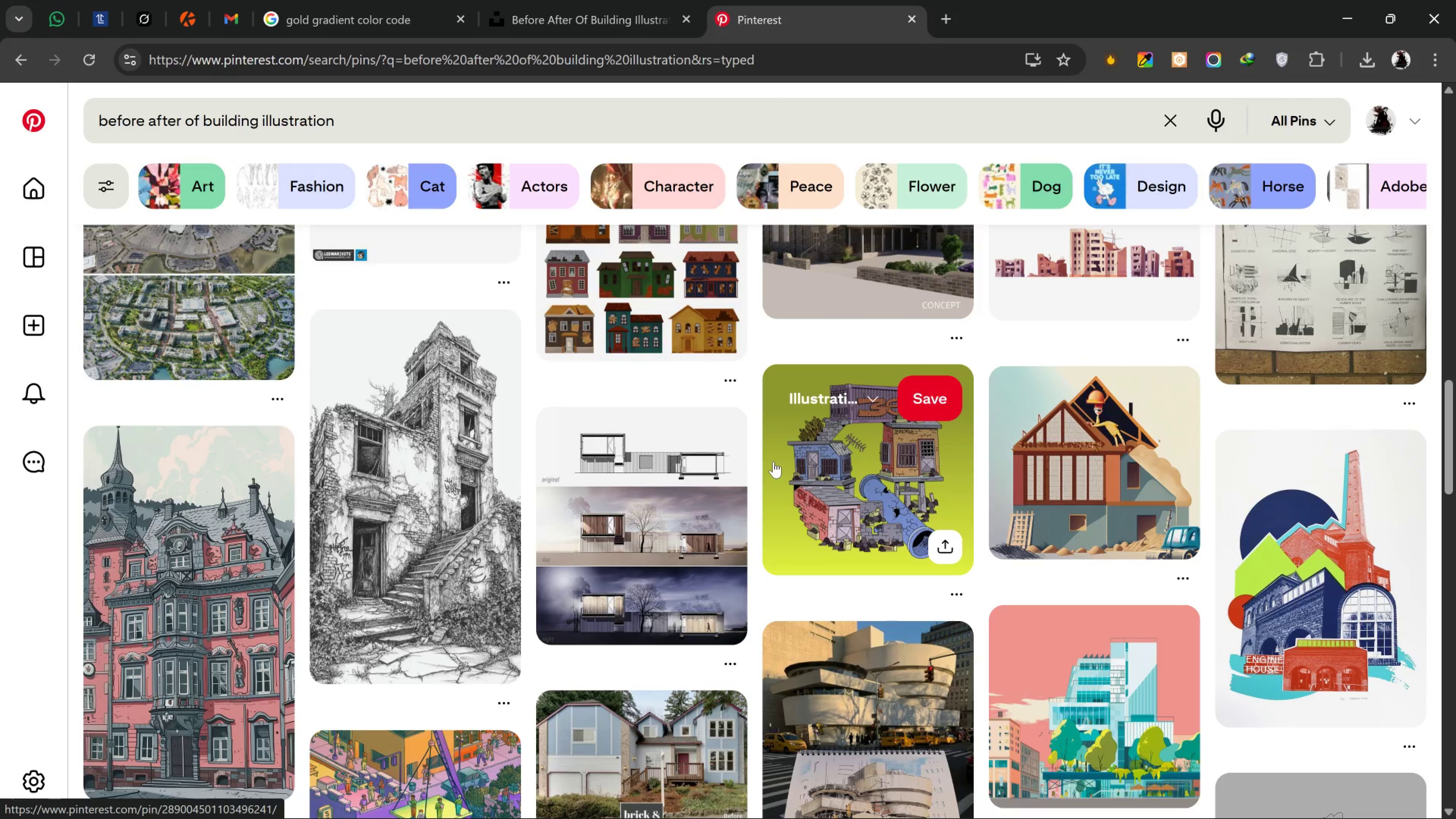 
wait(6.14)
 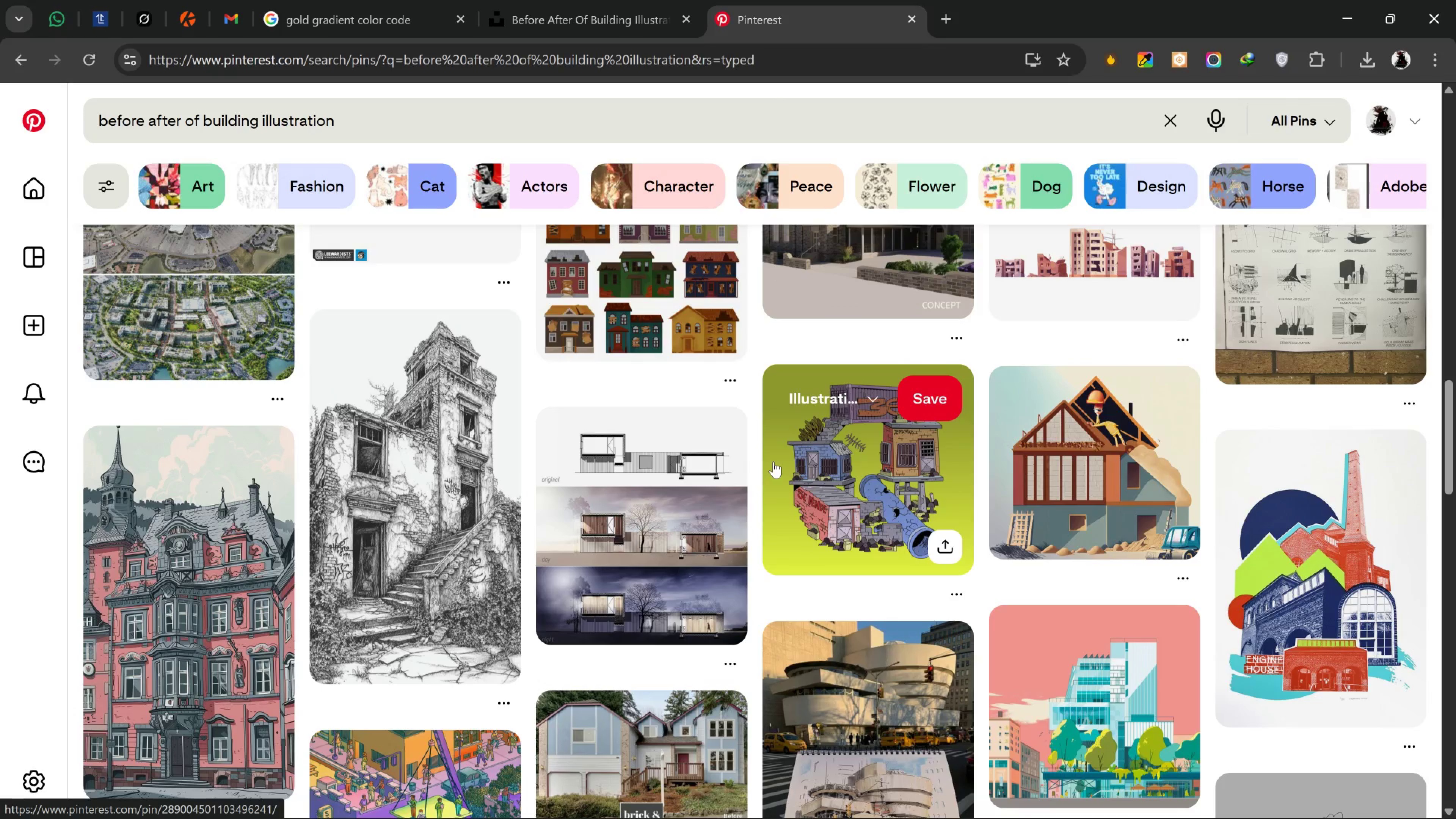 
scroll: coordinate [772, 461], scroll_direction: up, amount: 1.0
 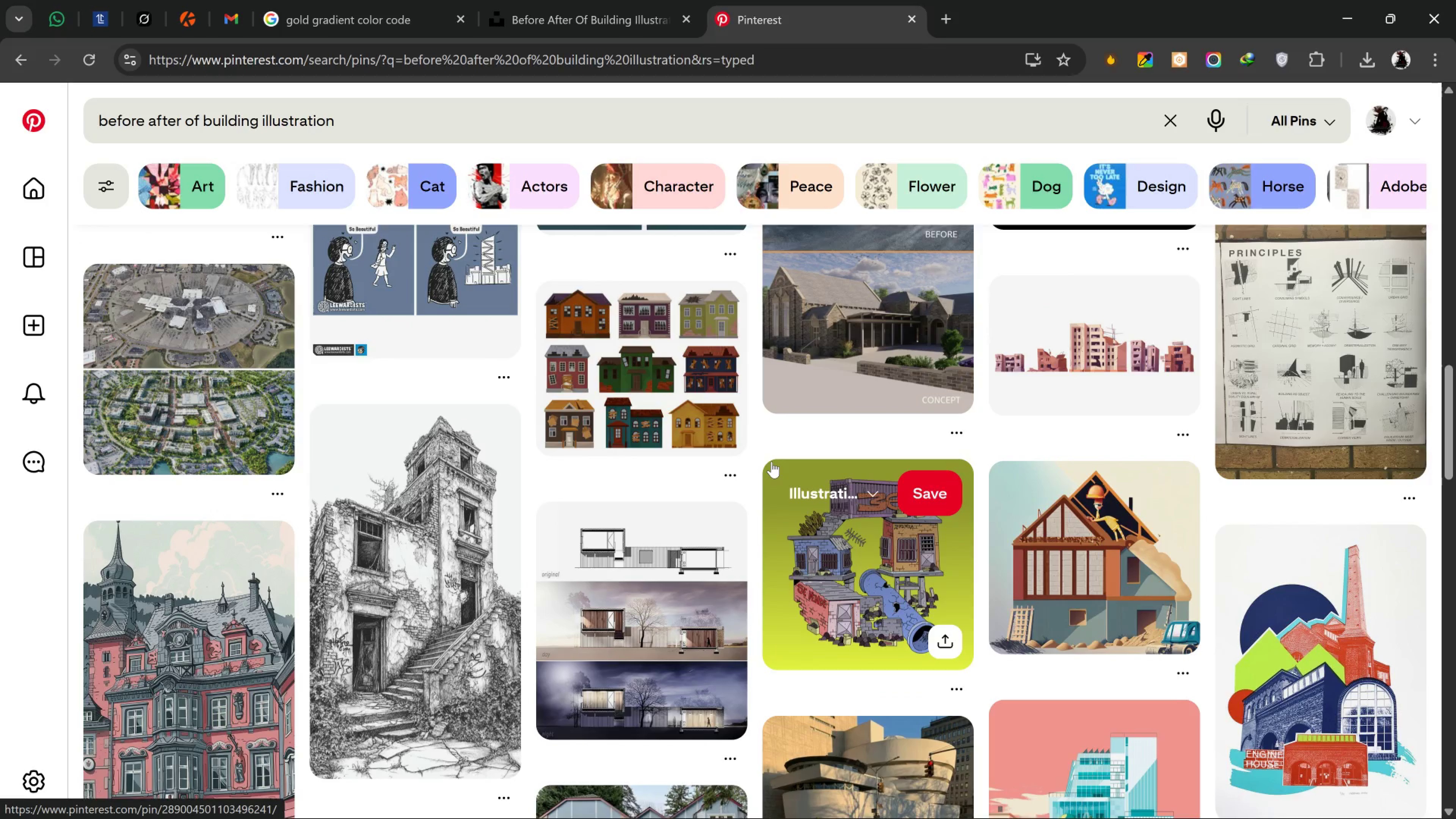 
scroll: coordinate [772, 461], scroll_direction: down, amount: 6.0
 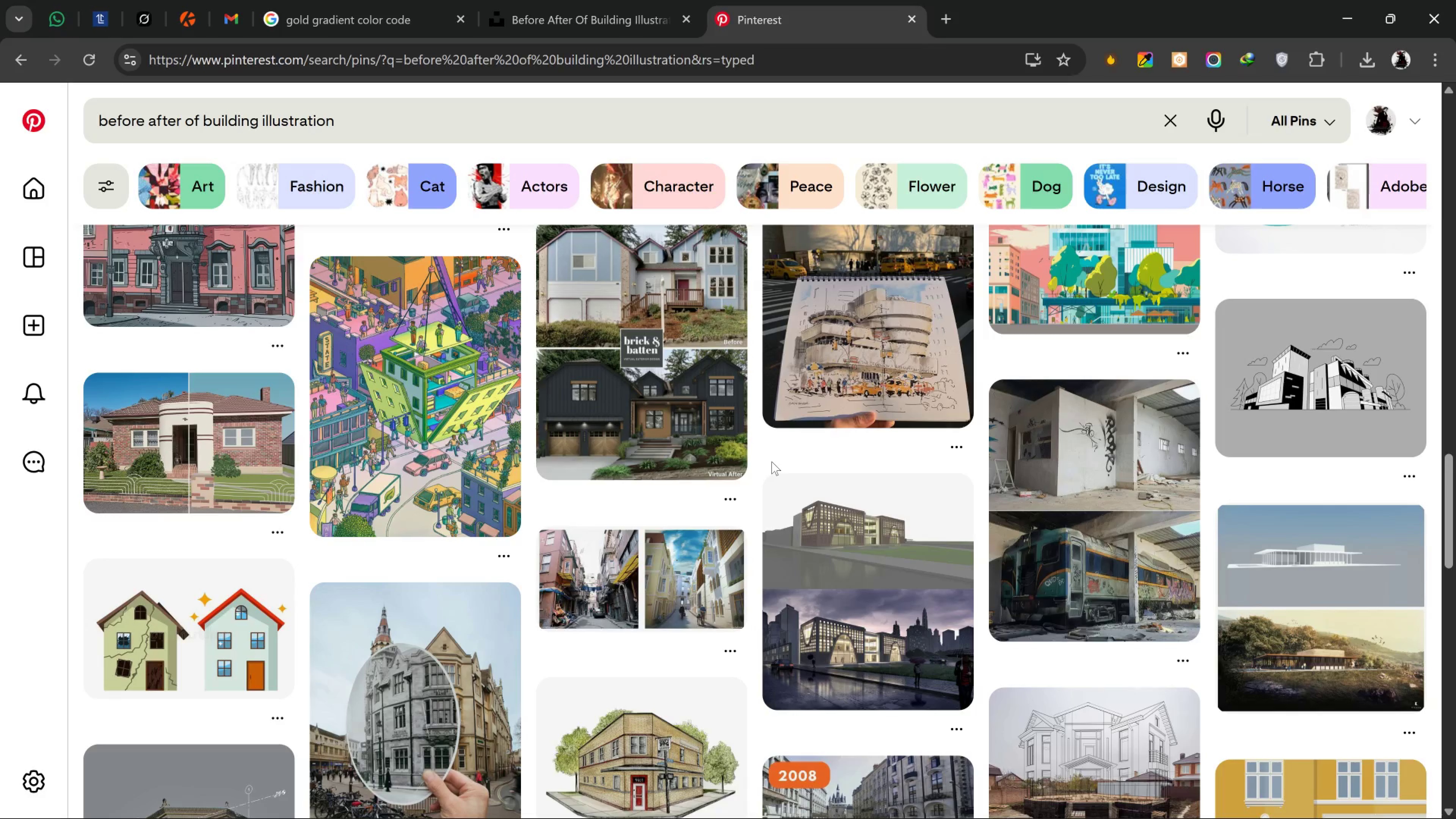 
wait(6.82)
 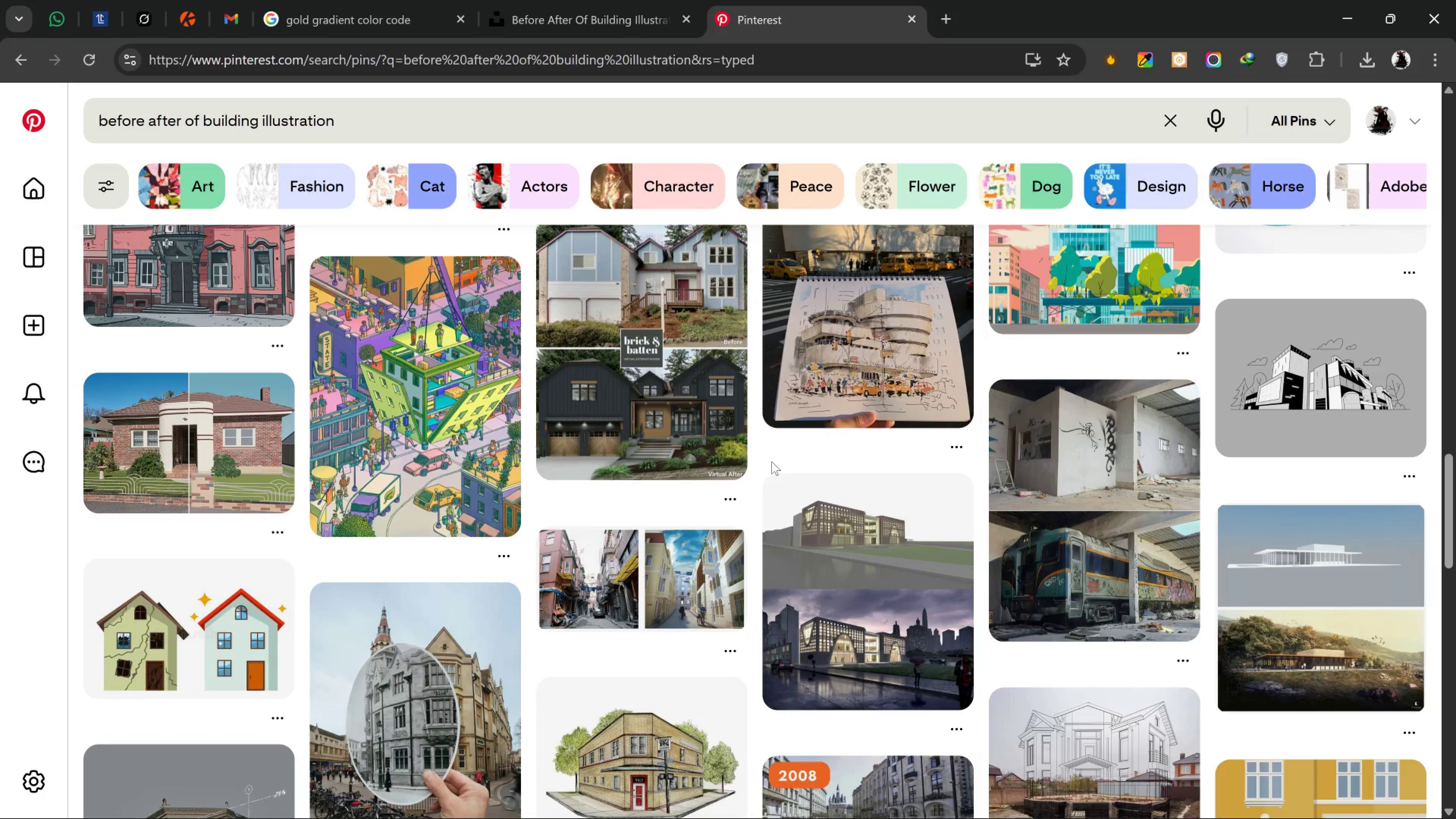 
scroll: coordinate [758, 458], scroll_direction: down, amount: 5.0
 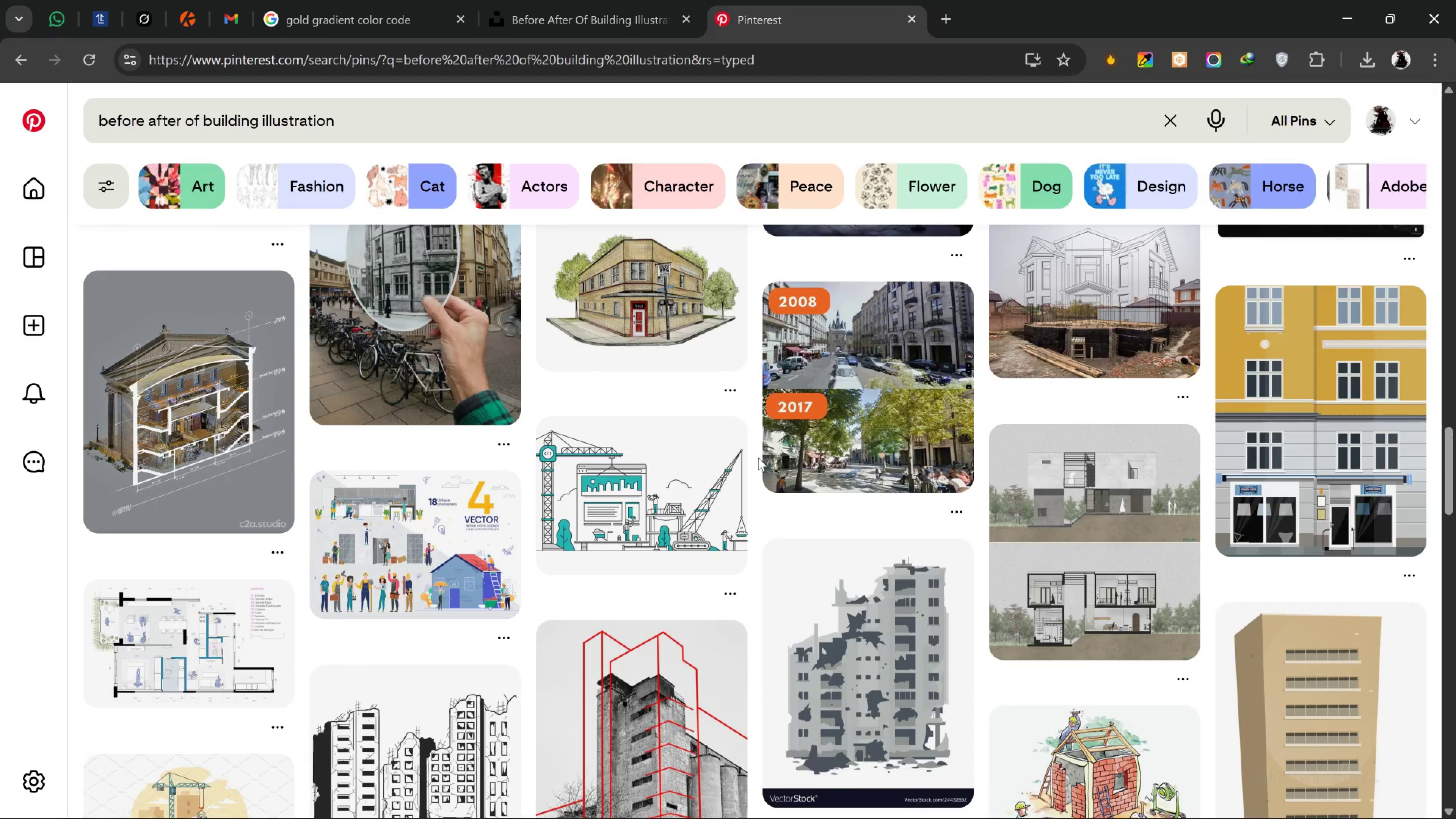 
scroll: coordinate [758, 458], scroll_direction: up, amount: 5.0
 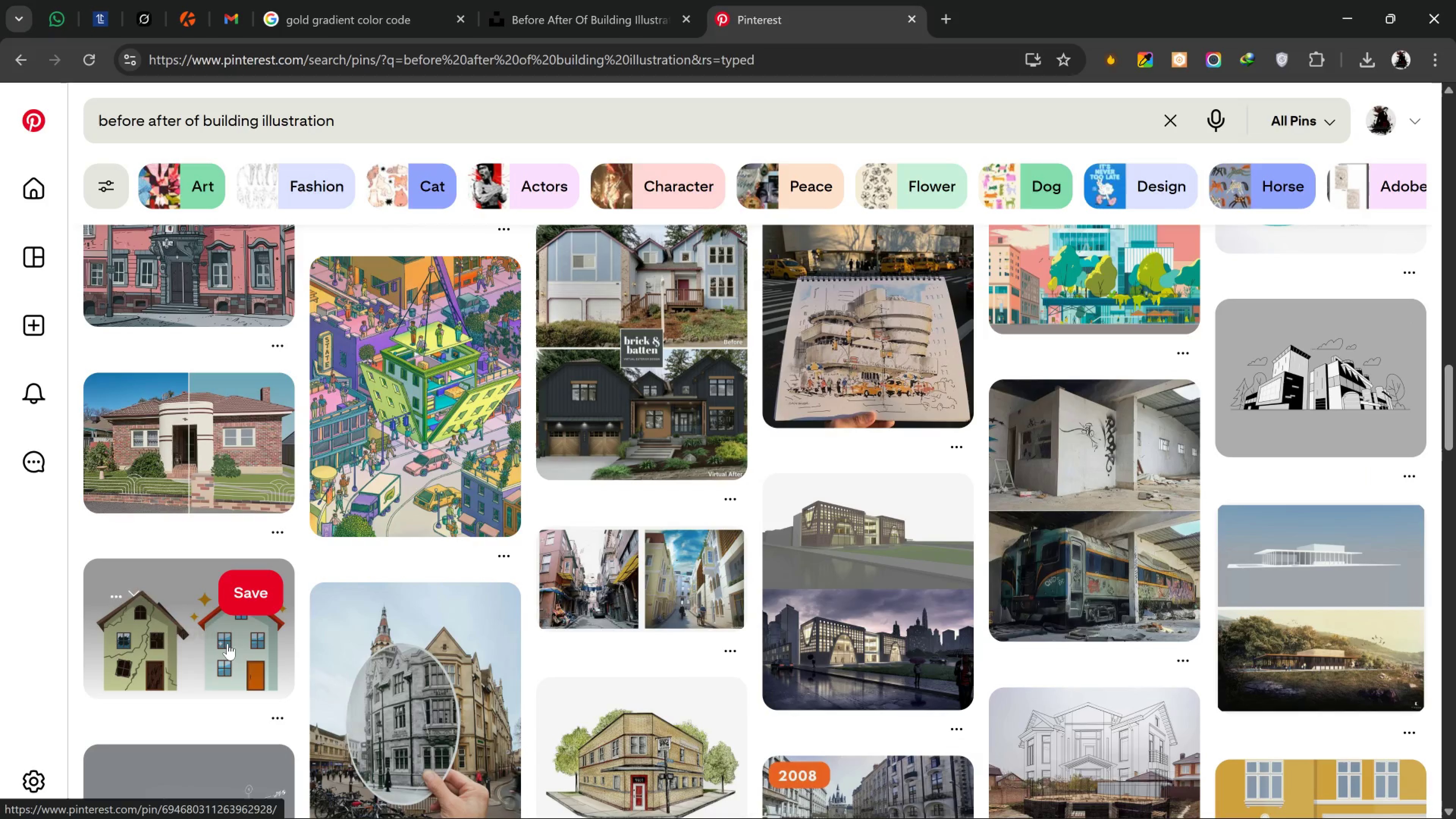 
left_click([228, 643])
 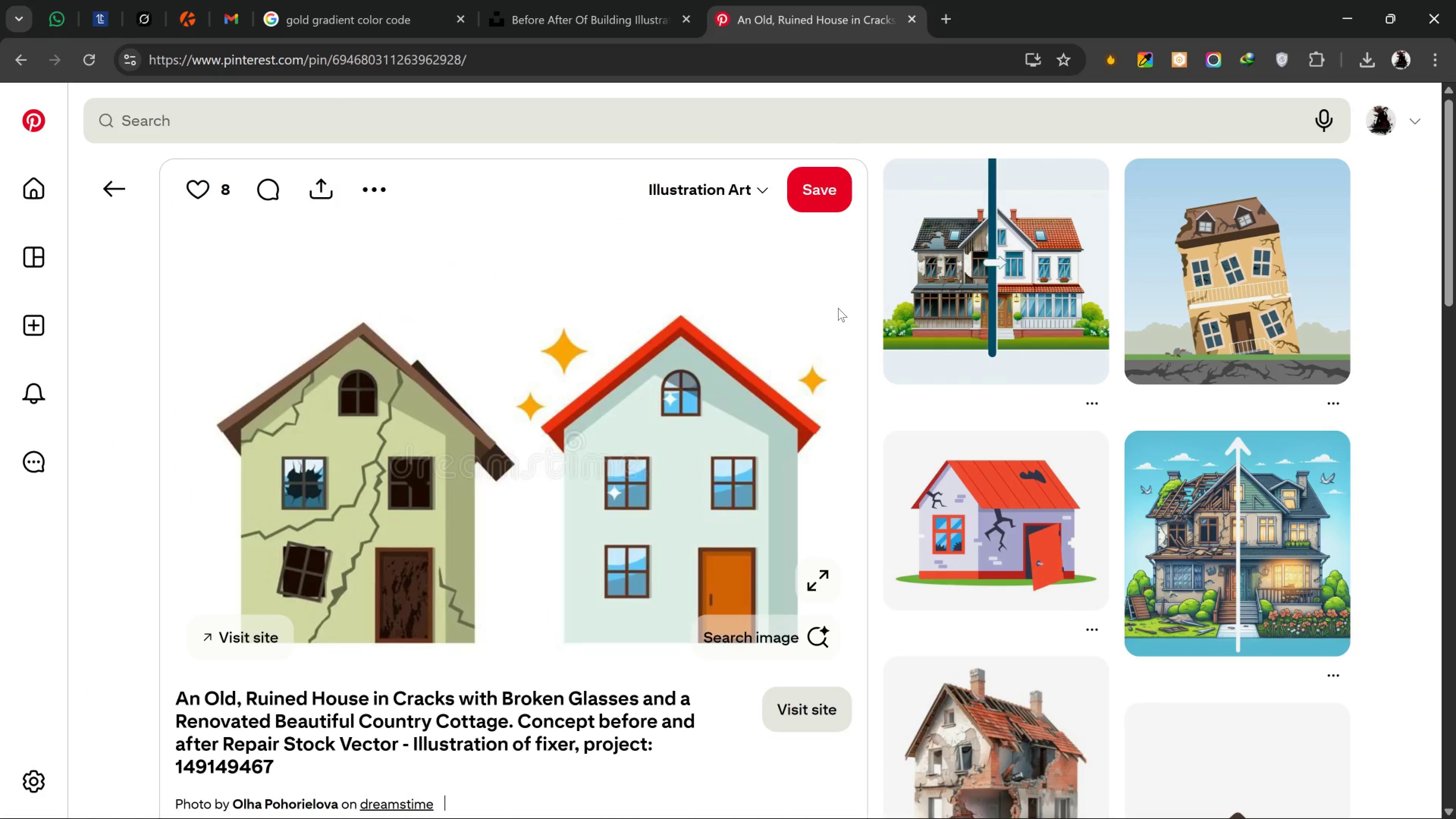 
wait(6.54)
 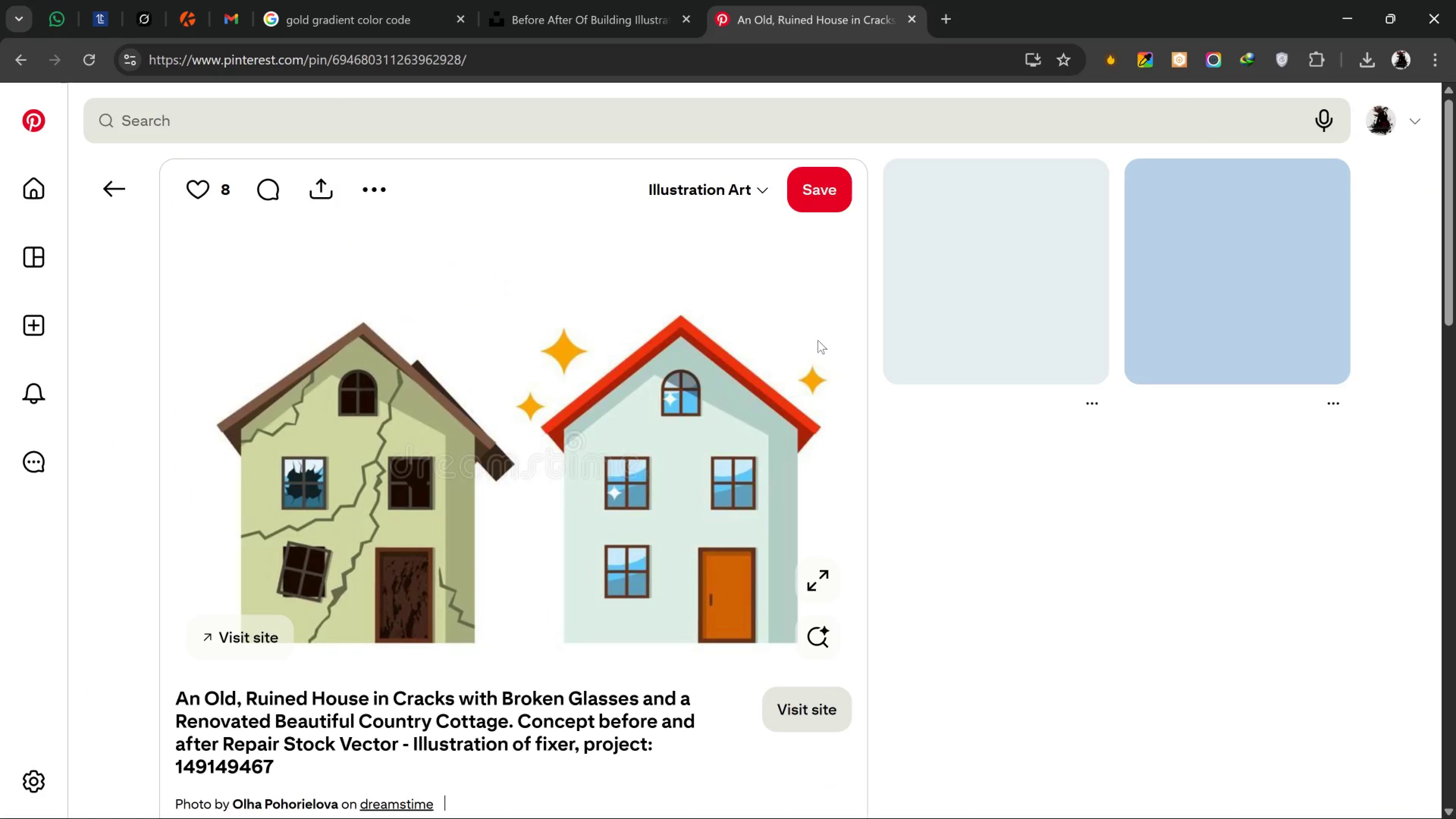 
scroll: coordinate [836, 308], scroll_direction: down, amount: 13.0
 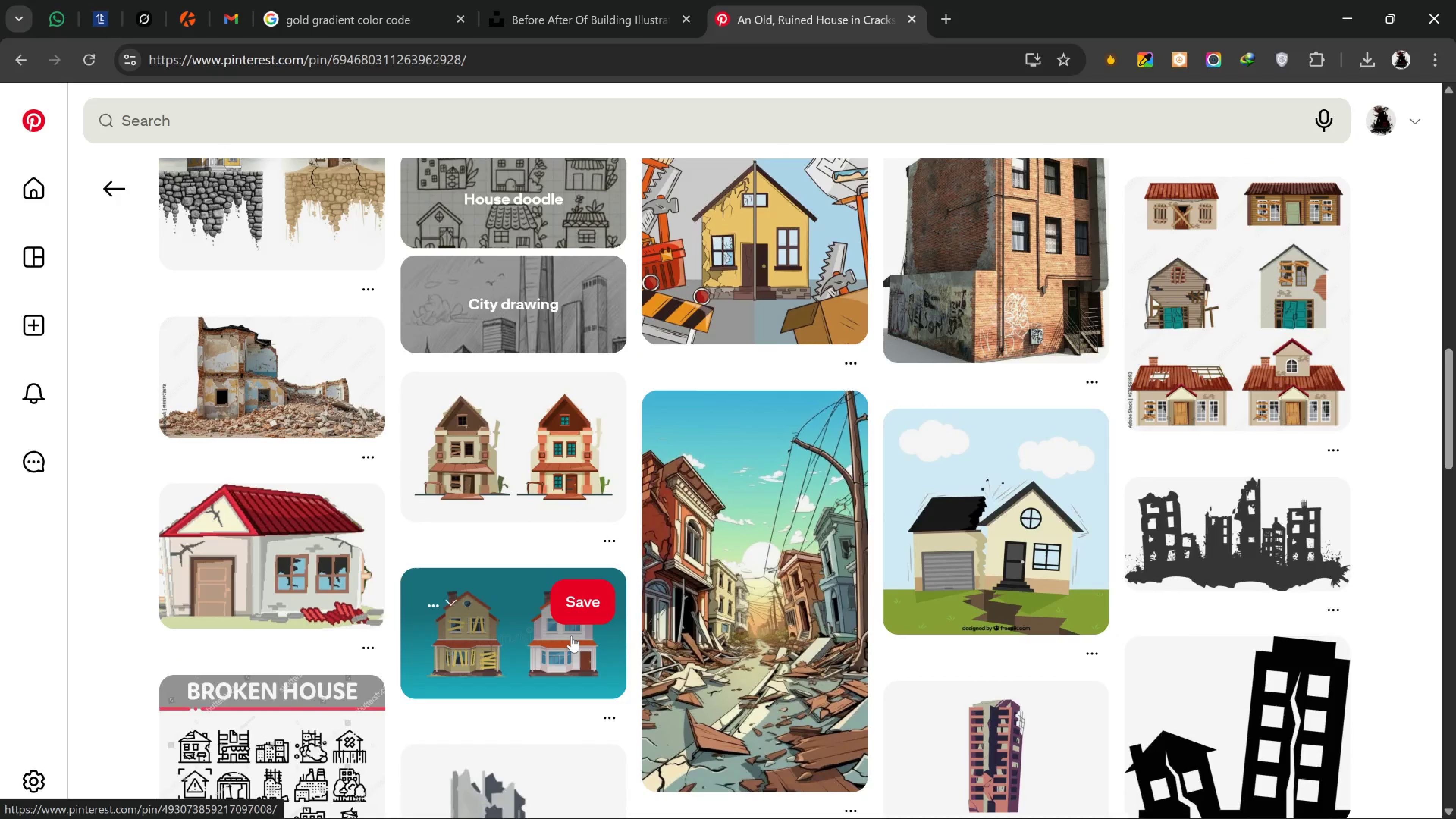 
left_click([511, 674])
 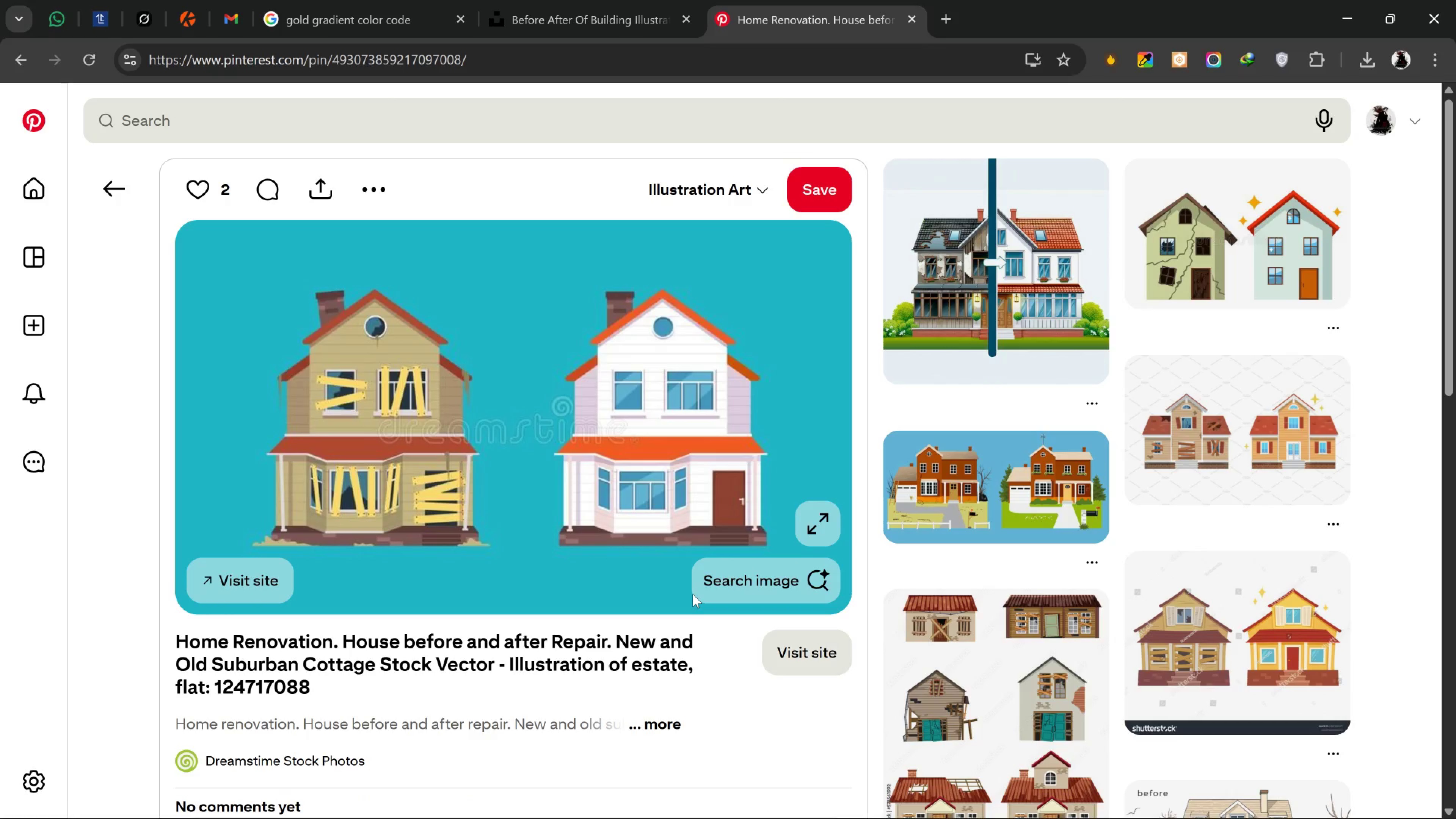 
scroll: coordinate [688, 593], scroll_direction: down, amount: 2.0
 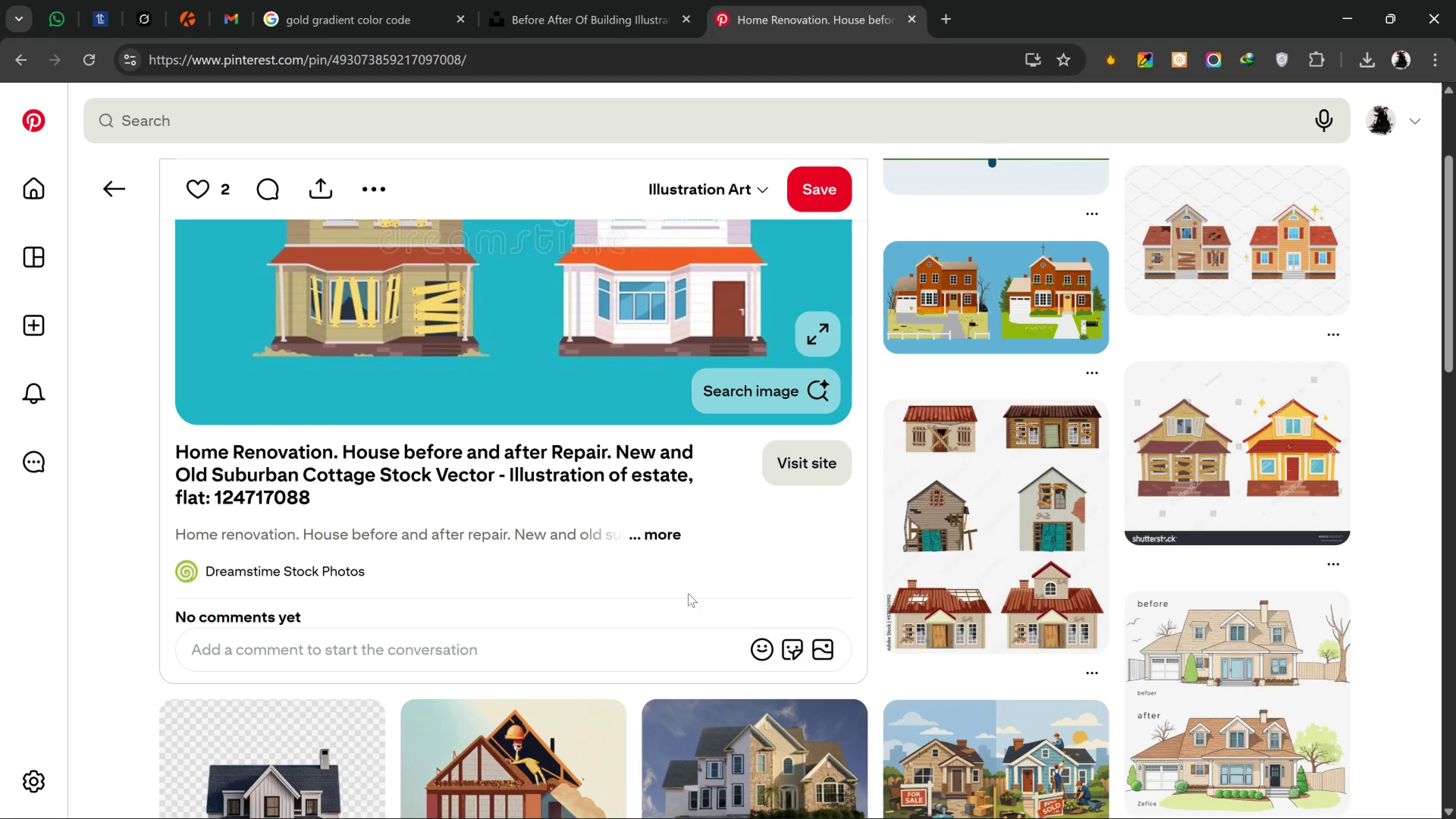 
scroll: coordinate [688, 593], scroll_direction: up, amount: 3.0
 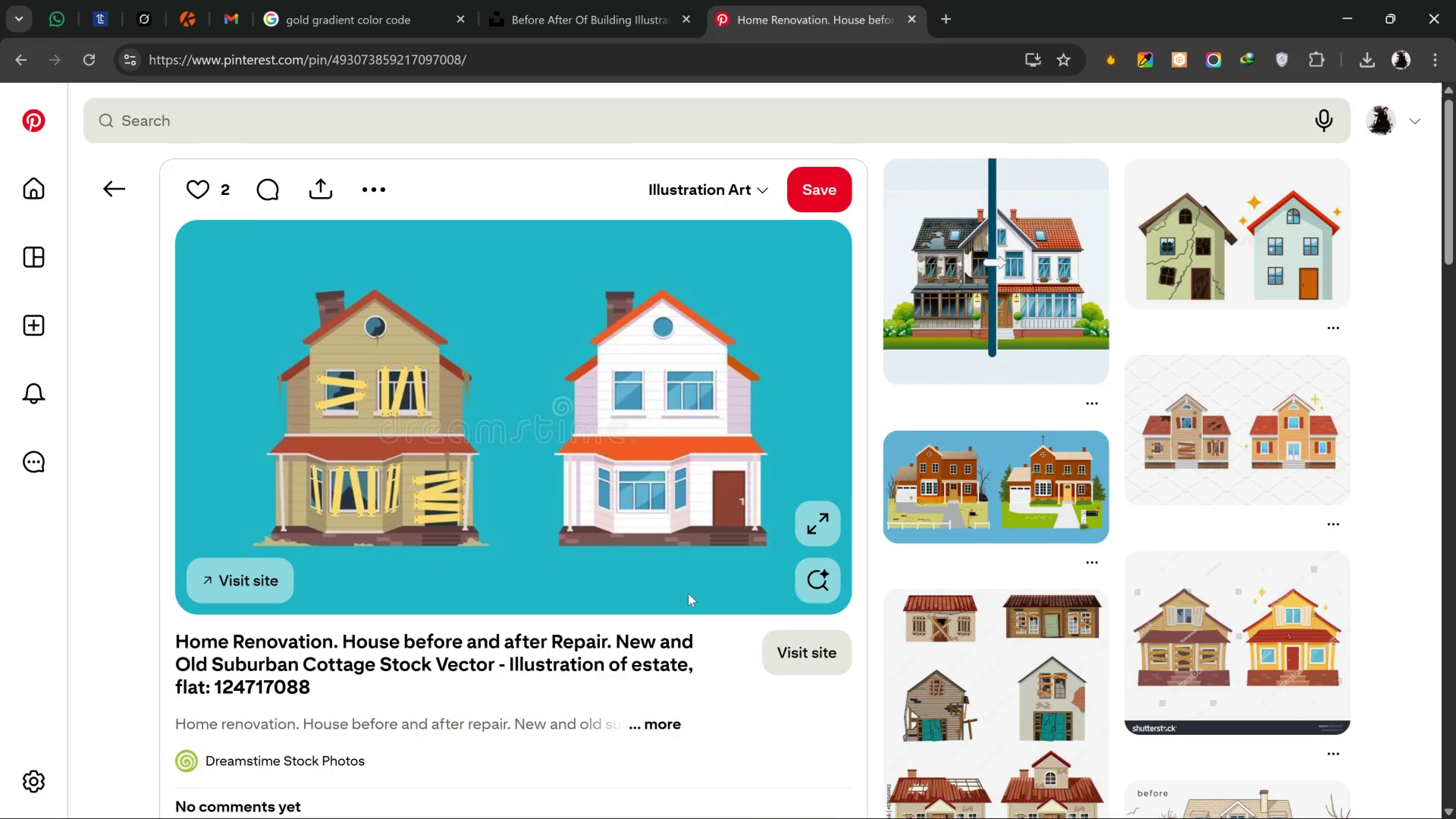 
scroll: coordinate [937, 591], scroll_direction: down, amount: 10.0
 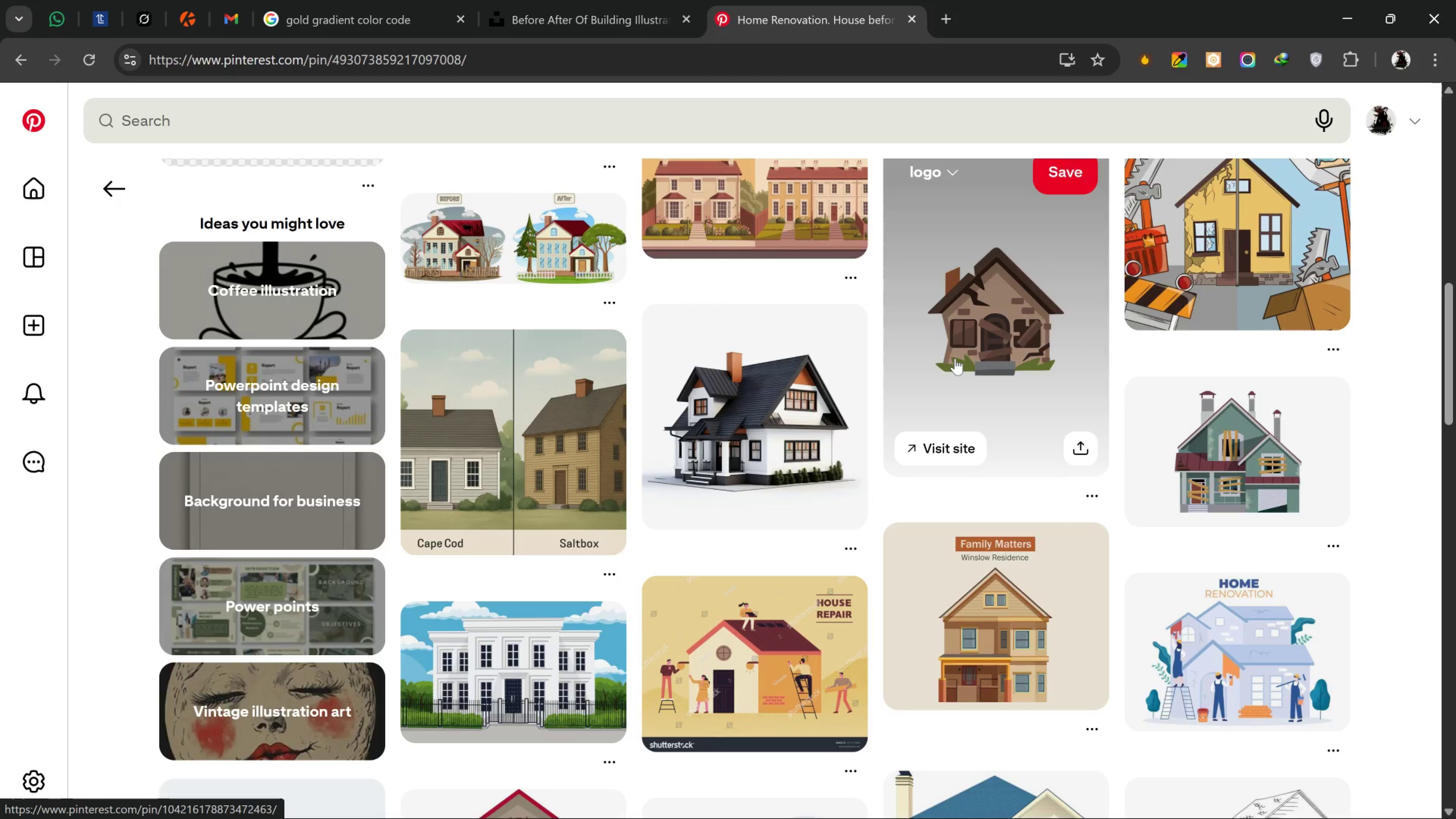 
wait(5.52)
 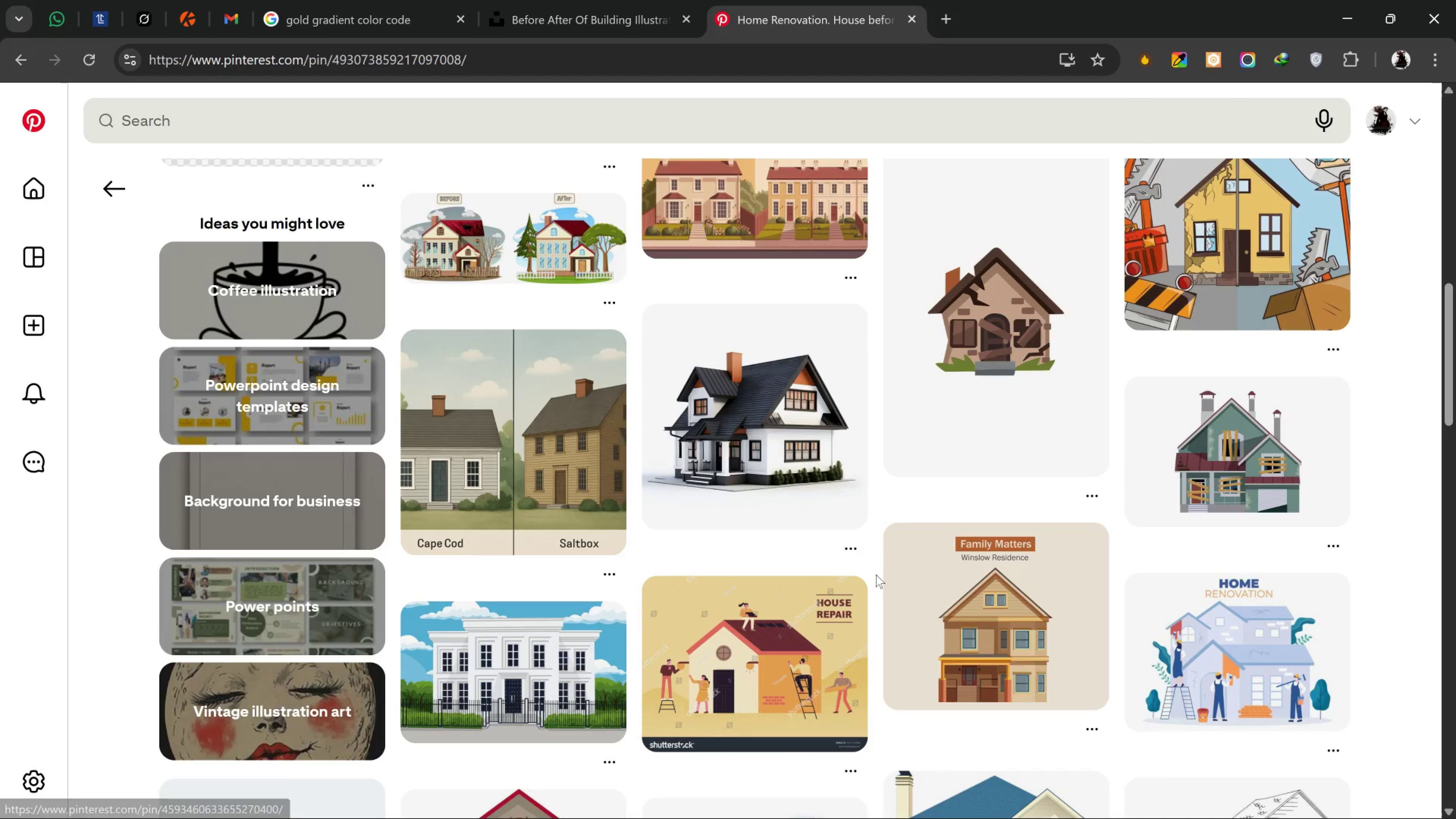 
scroll: coordinate [902, 390], scroll_direction: up, amount: 12.0
 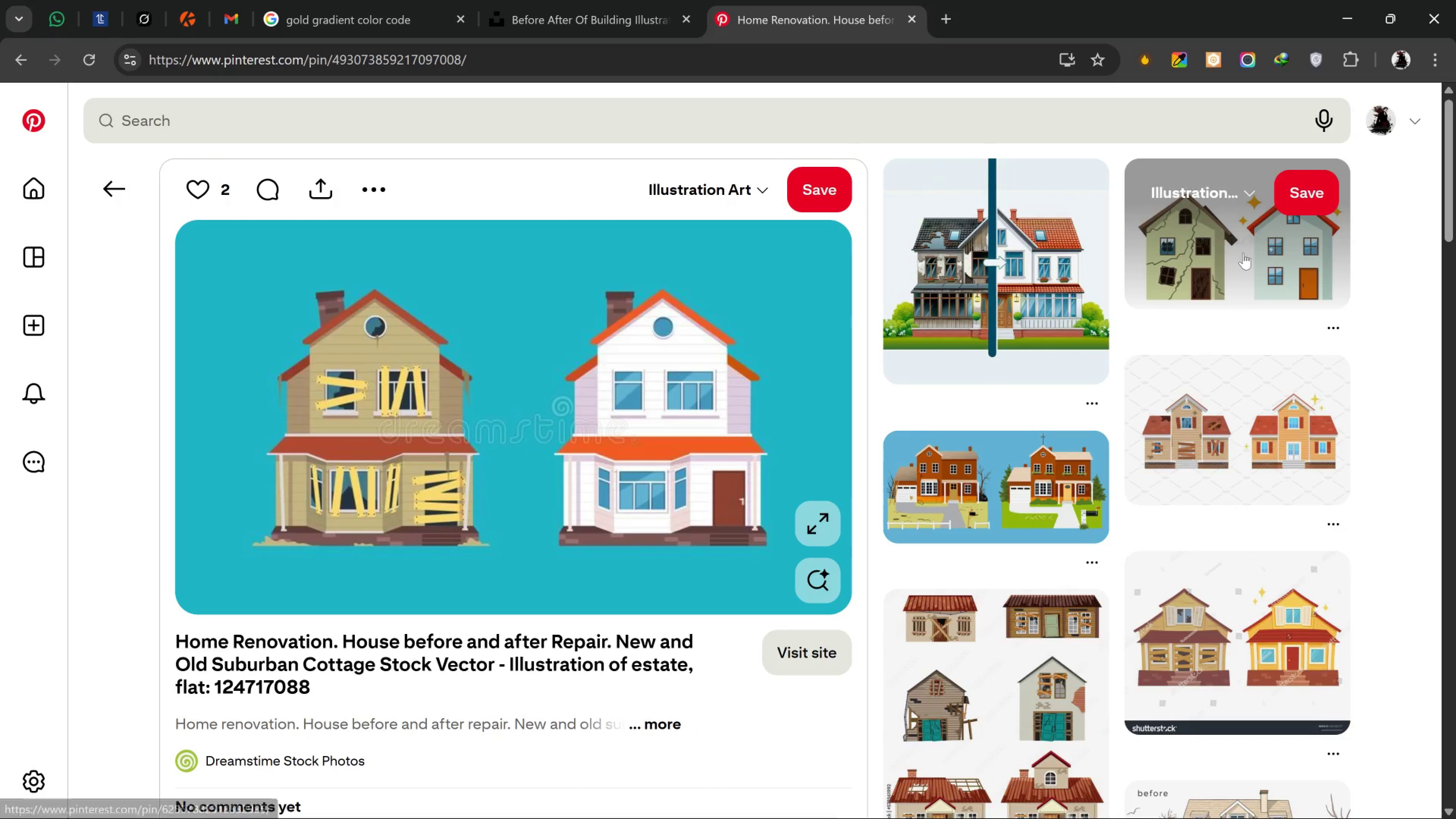 
left_click([1245, 253])
 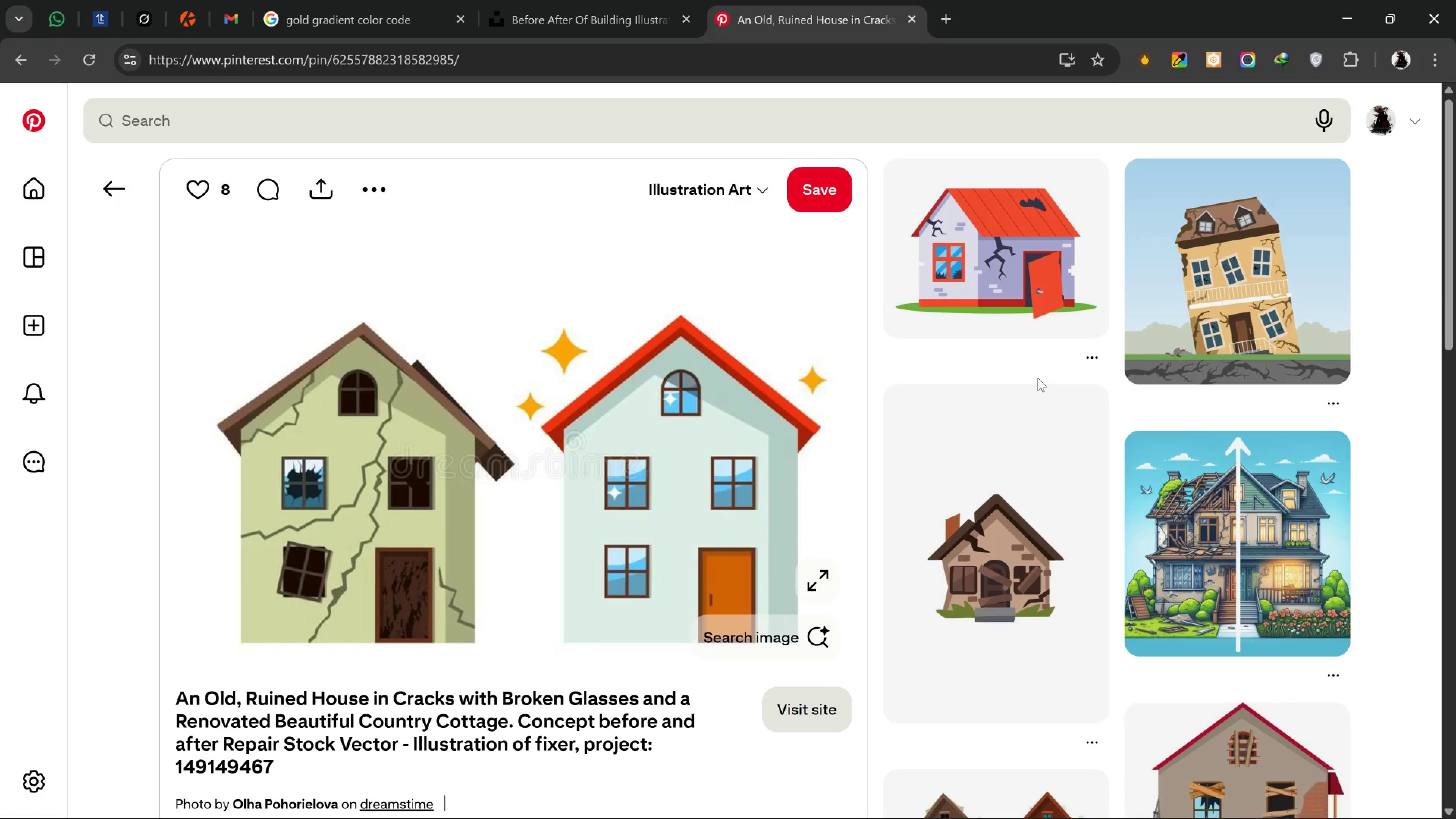 
scroll: coordinate [999, 386], scroll_direction: down, amount: 3.0
 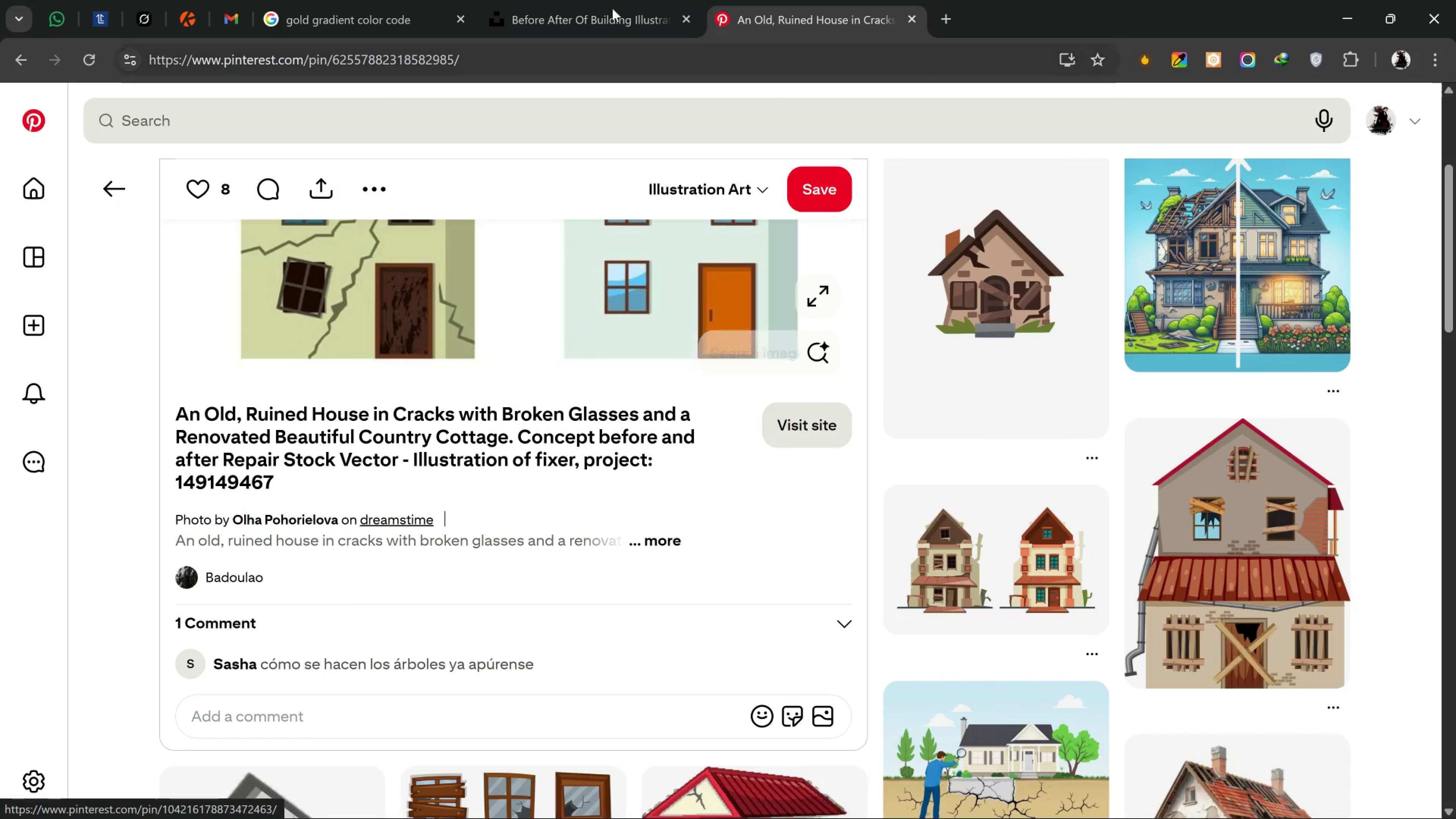 
left_click([550, 0])
 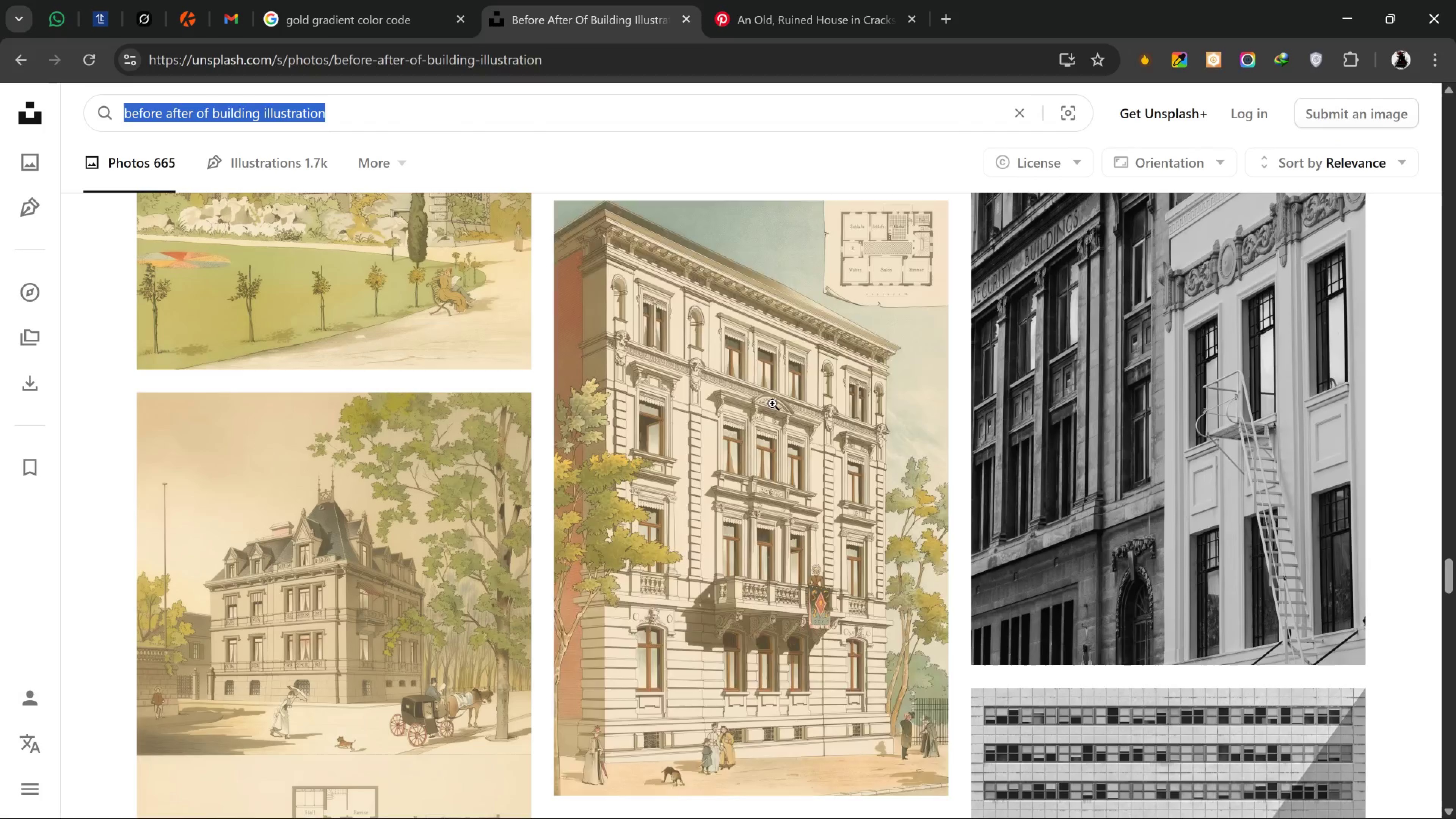 
scroll: coordinate [896, 477], scroll_direction: up, amount: 47.0
 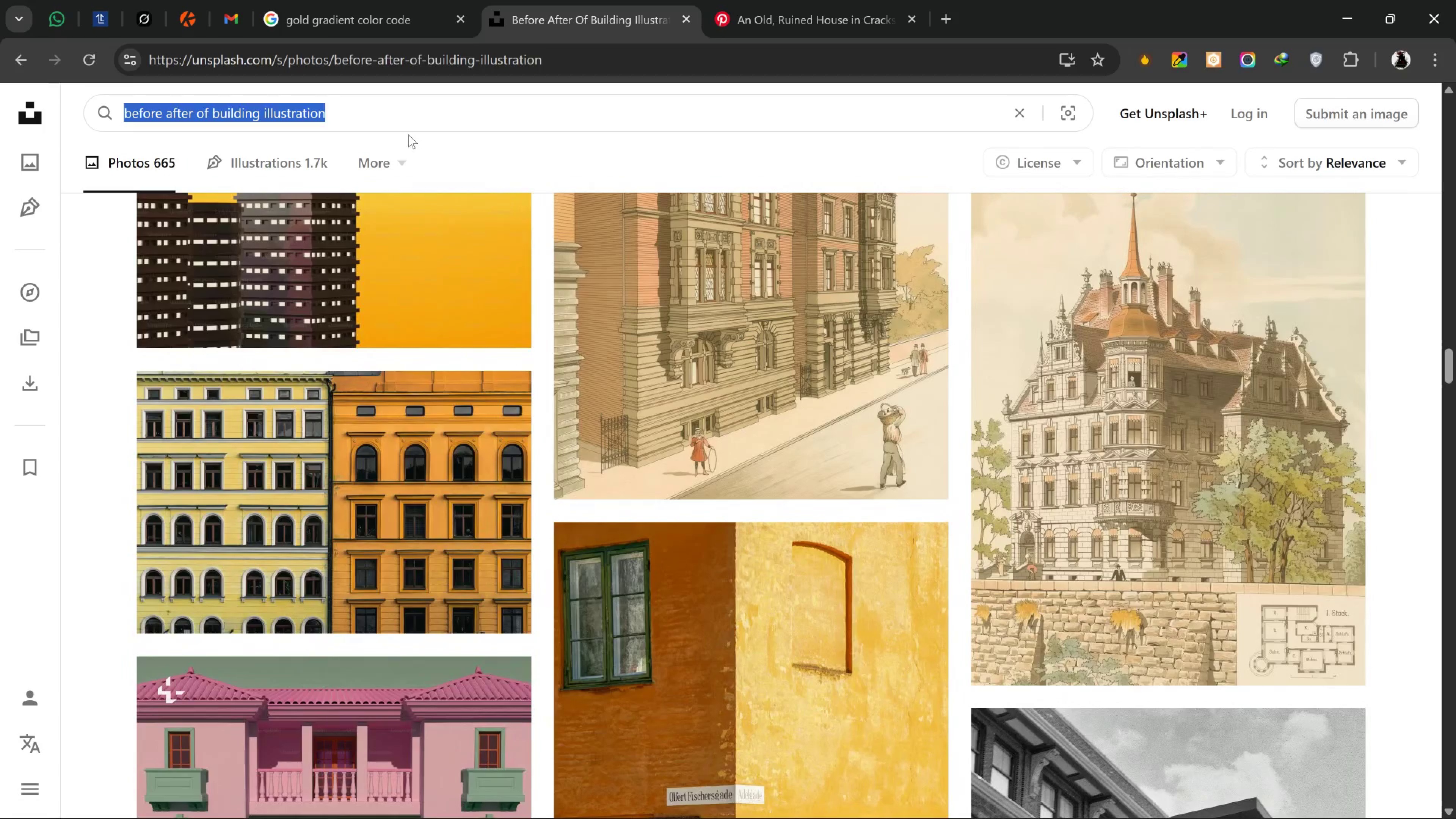 
left_click_drag(start_coordinate=[404, 113], to_coordinate=[42, 173])
 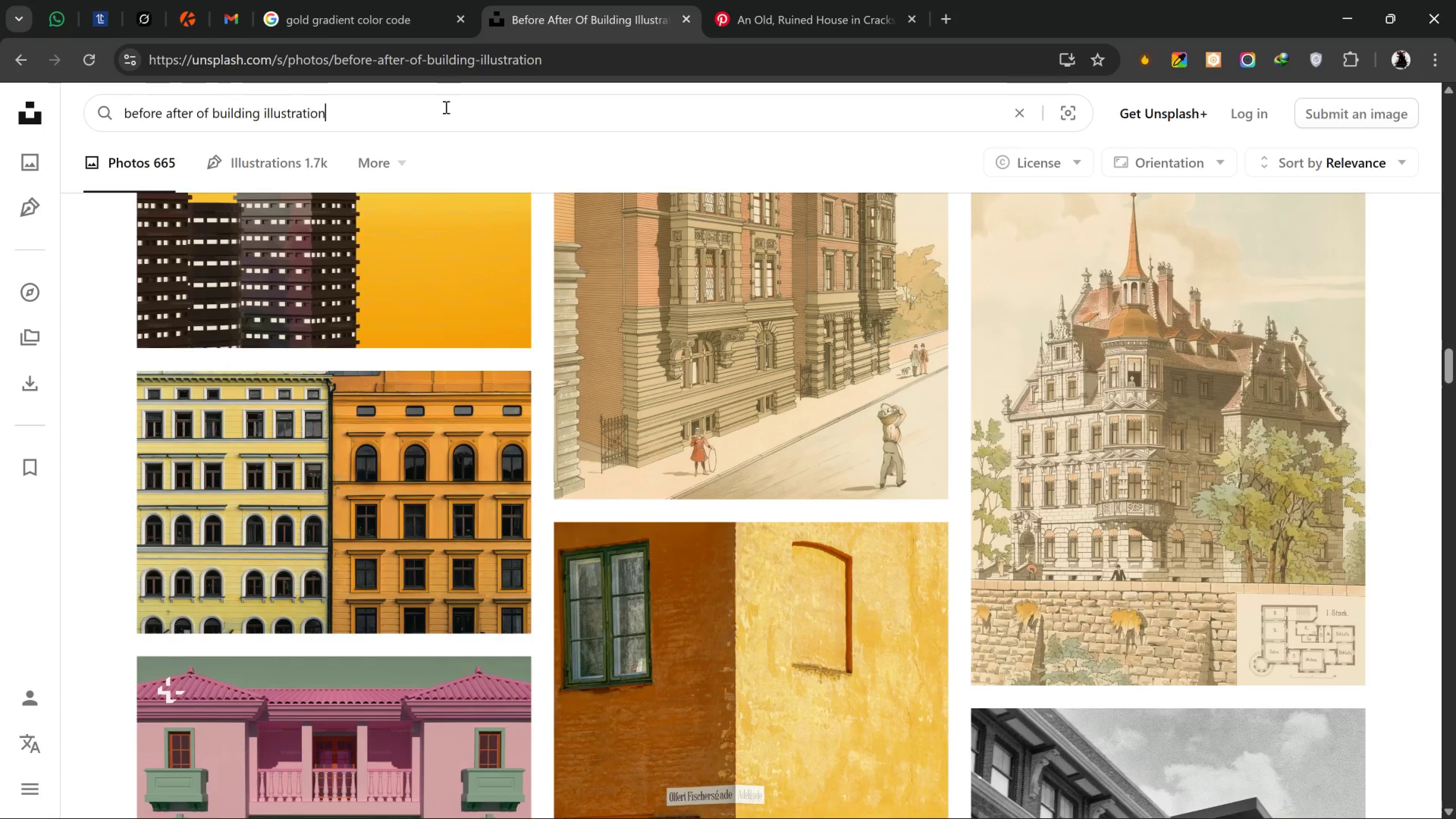 
left_click([445, 107])
 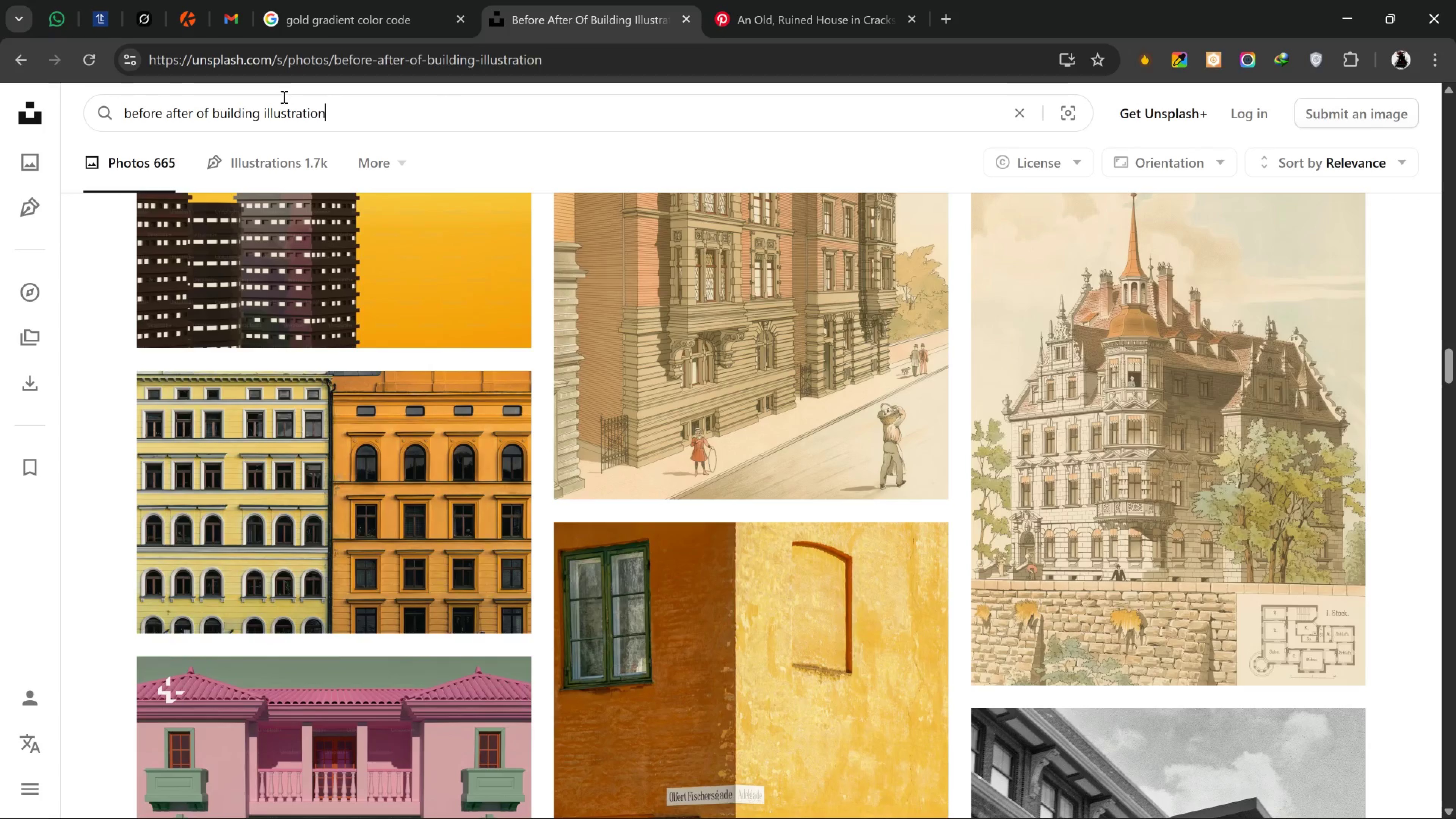 
left_click_drag(start_coordinate=[445, 107], to_coordinate=[0, 156])
 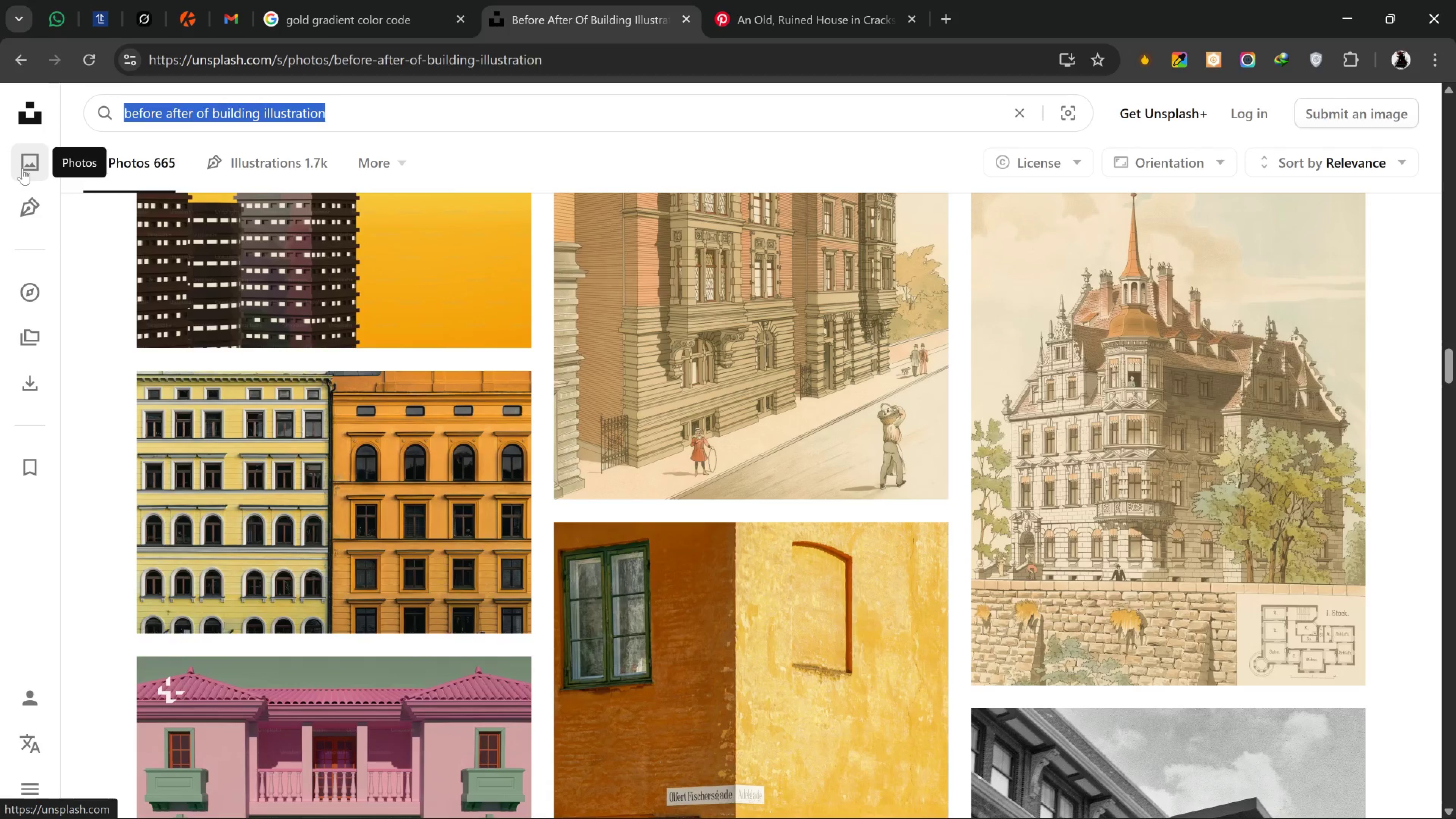 
type(under com)
key(Backspace)
type(nstrc)
key(Backspace)
type(uction la )
key(Backspace)
key(Backspace)
key(Backspace)
type(building/land)
 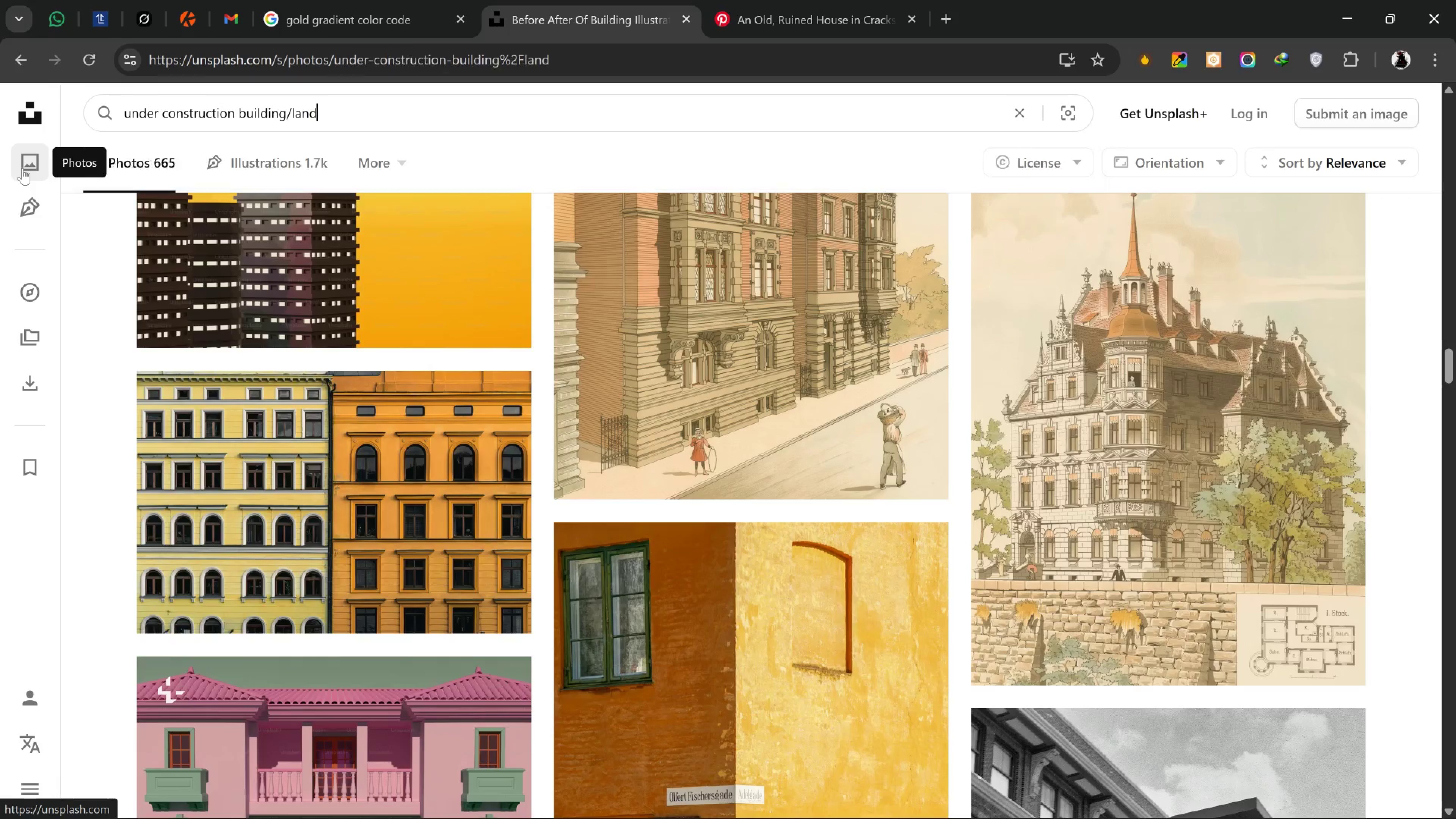 
key(Enter)
 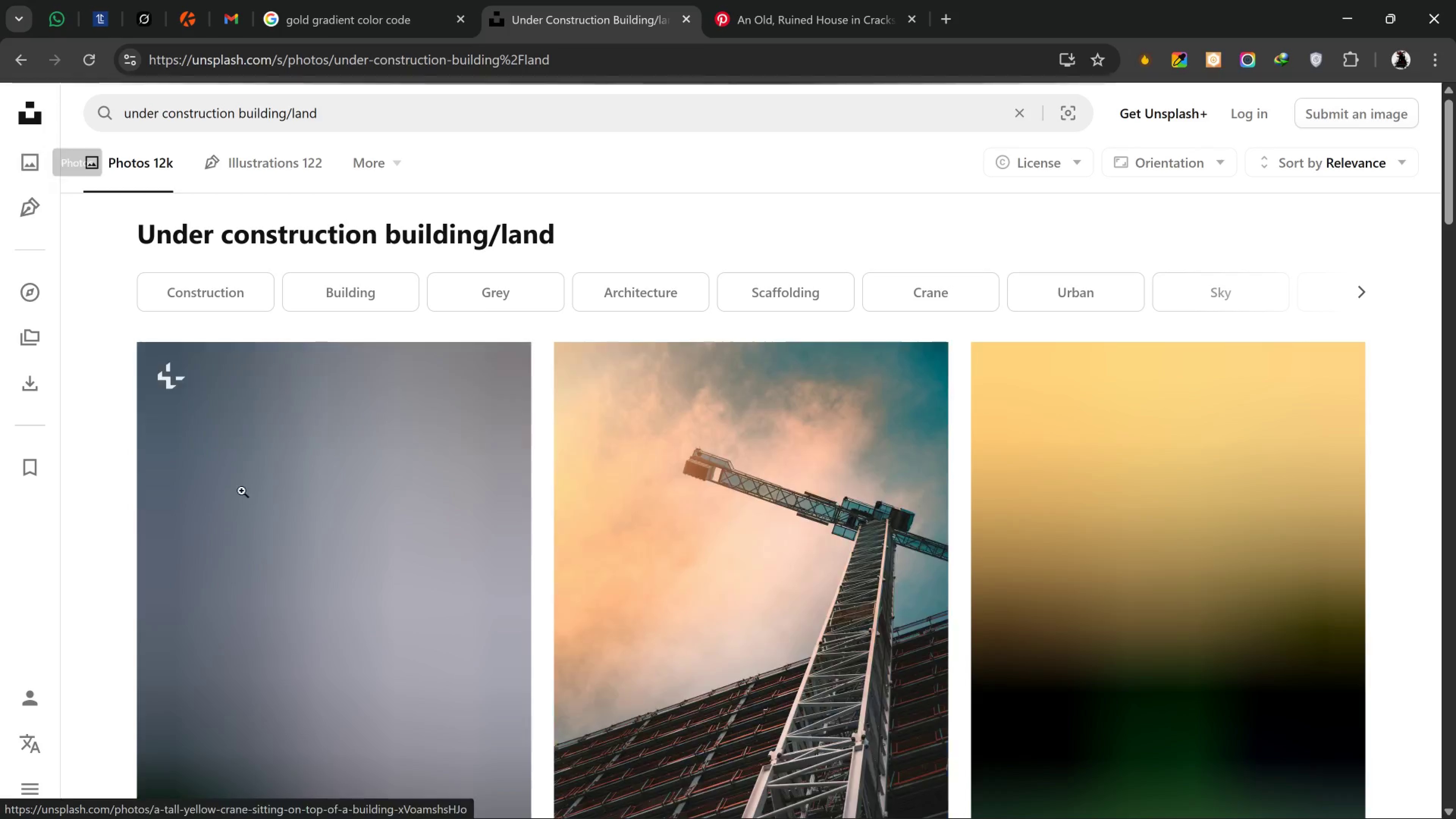 
scroll: coordinate [533, 561], scroll_direction: down, amount: 30.0
 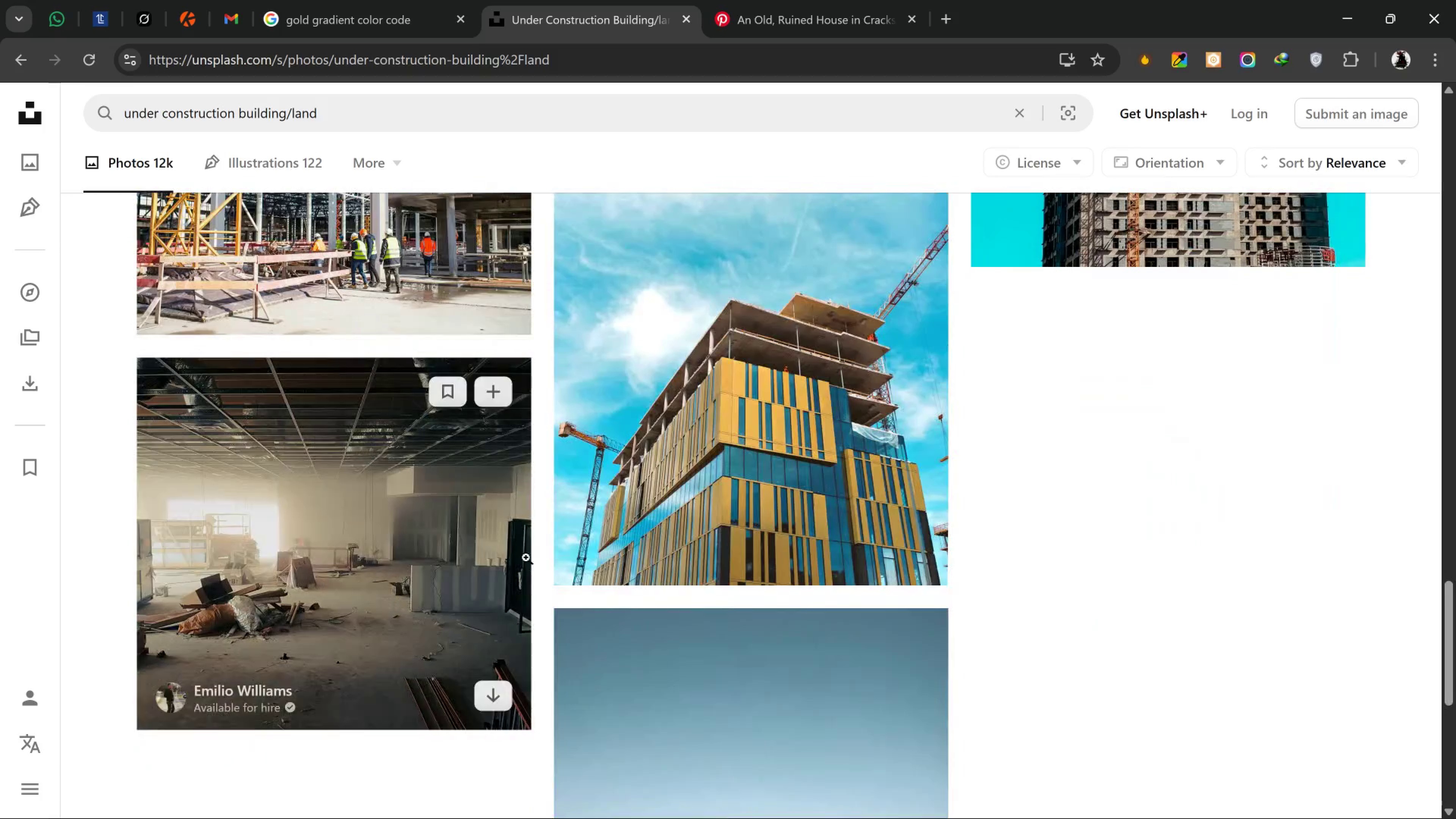 
scroll: coordinate [524, 555], scroll_direction: up, amount: 7.0
 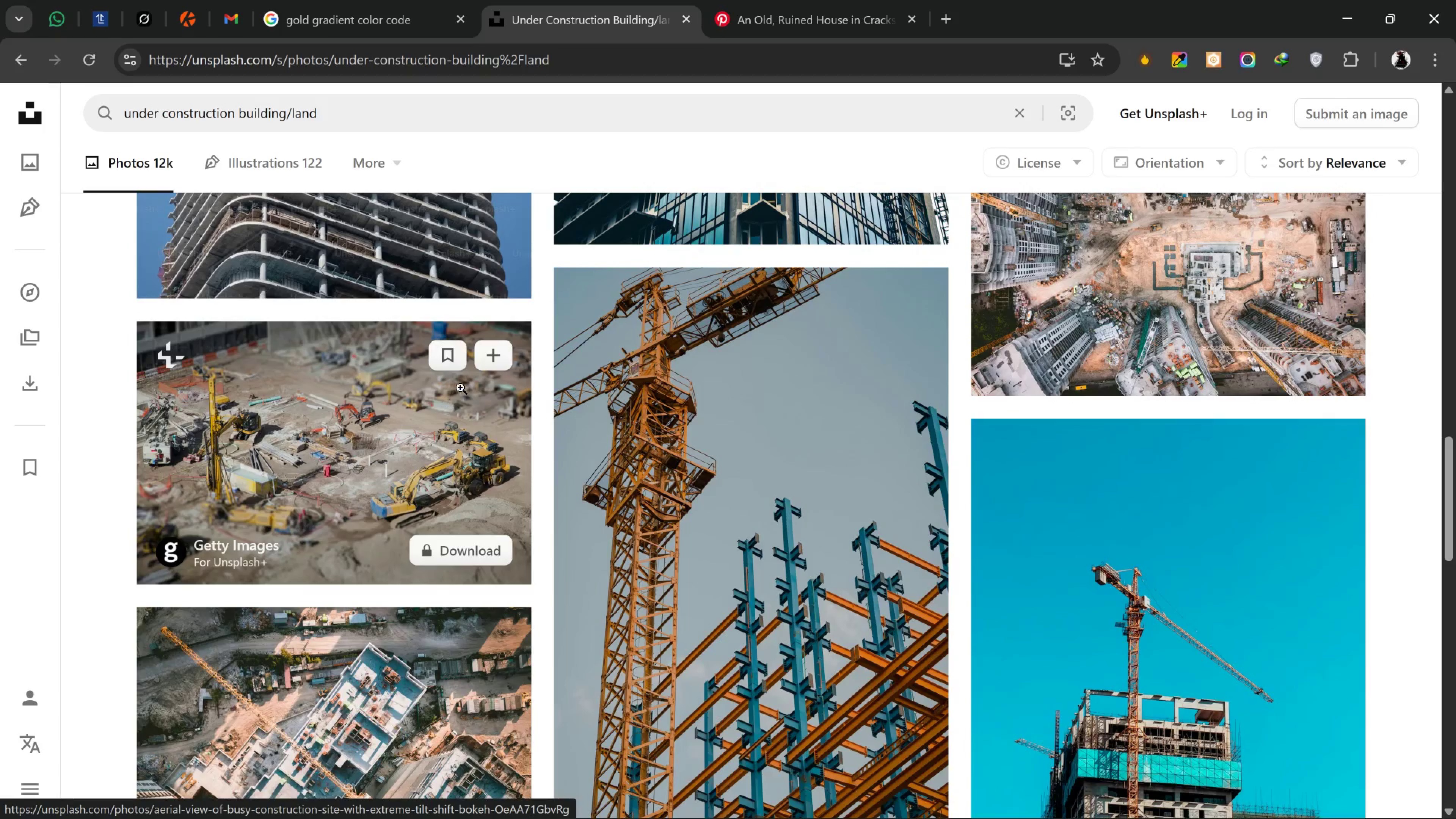 
scroll: coordinate [662, 538], scroll_direction: down, amount: 19.0
 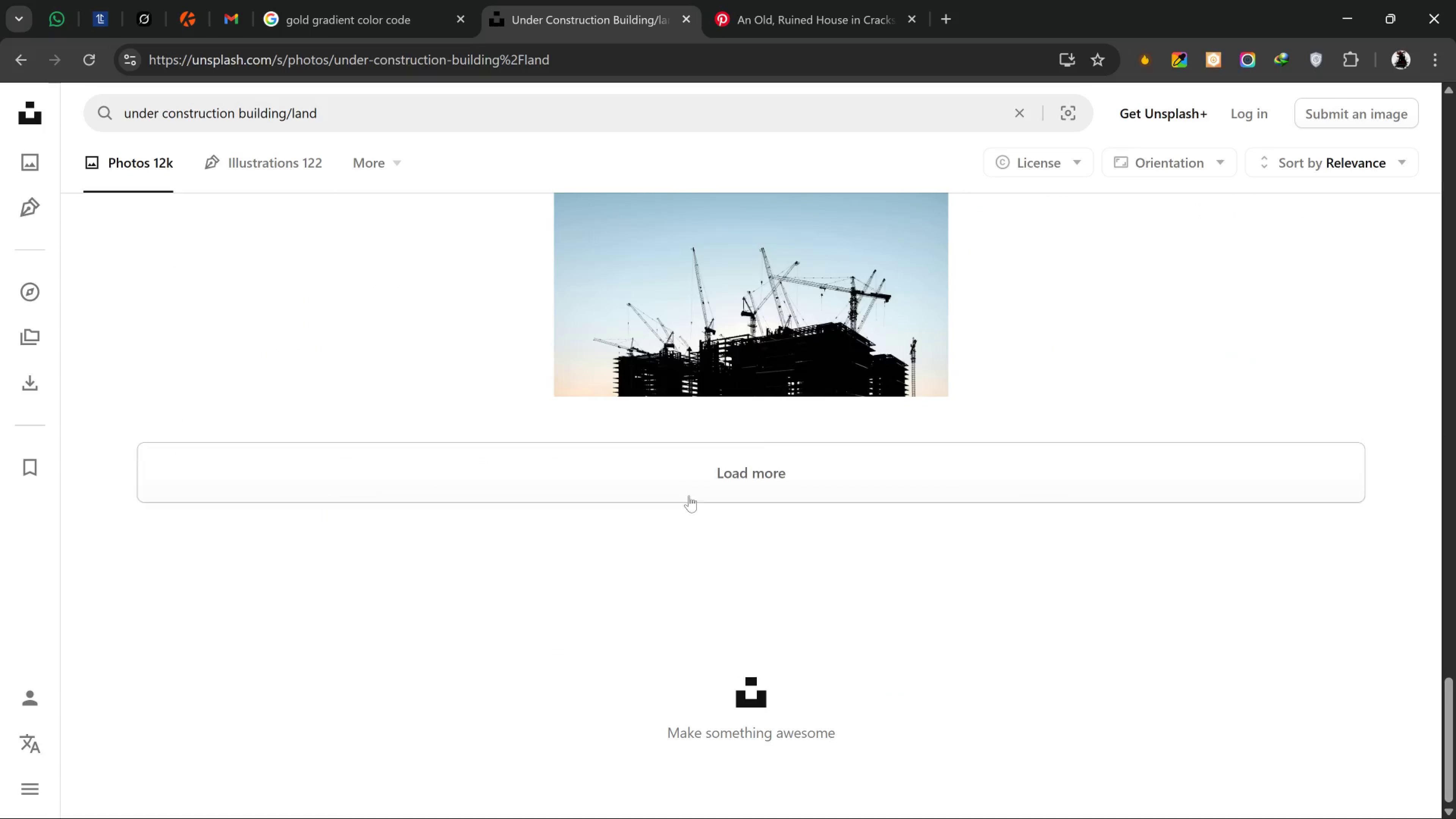 
left_click([690, 479])
 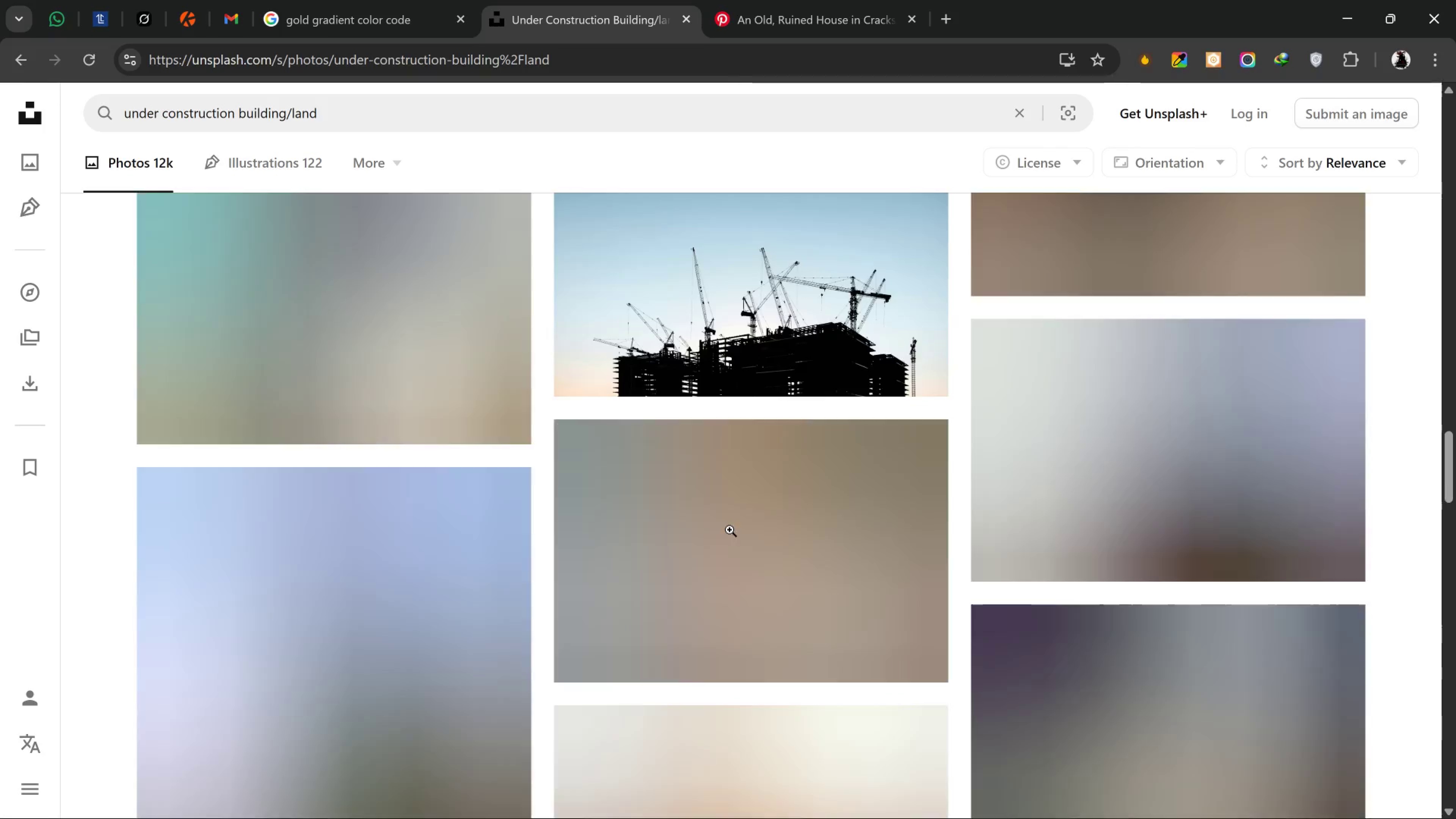 
scroll: coordinate [681, 676], scroll_direction: down, amount: 21.0
 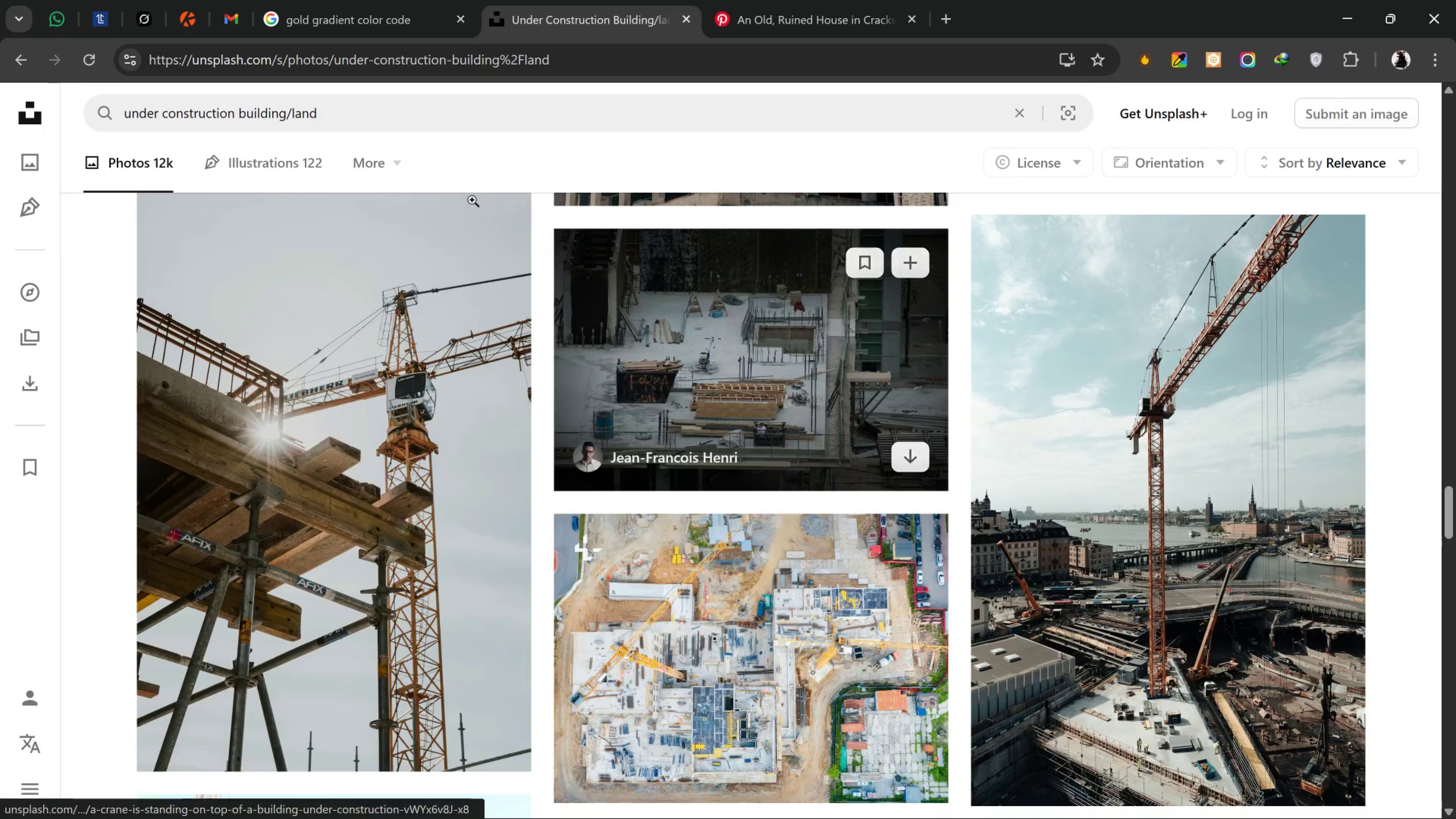 
left_click([412, 111])
 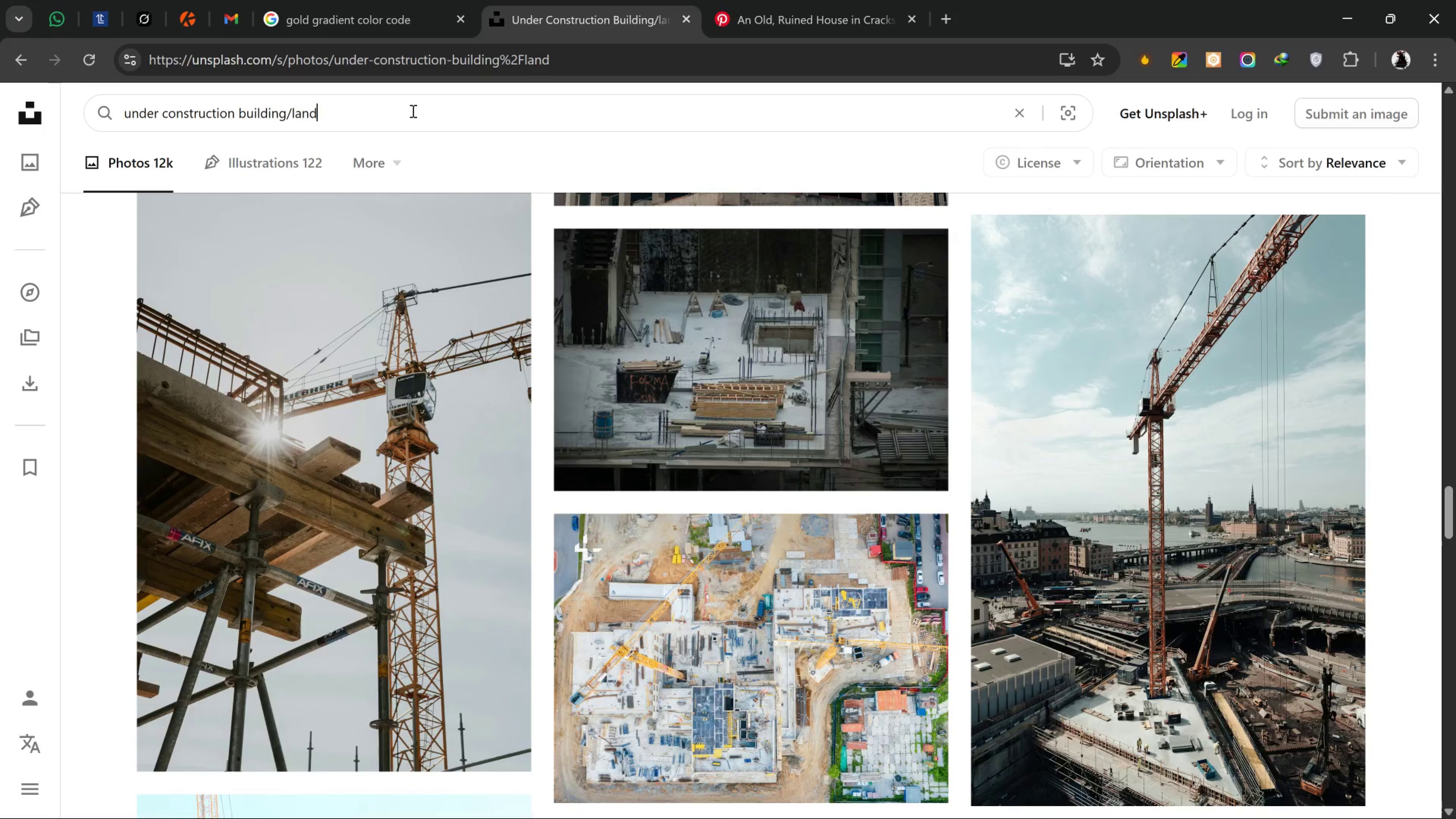 
type( small house)
 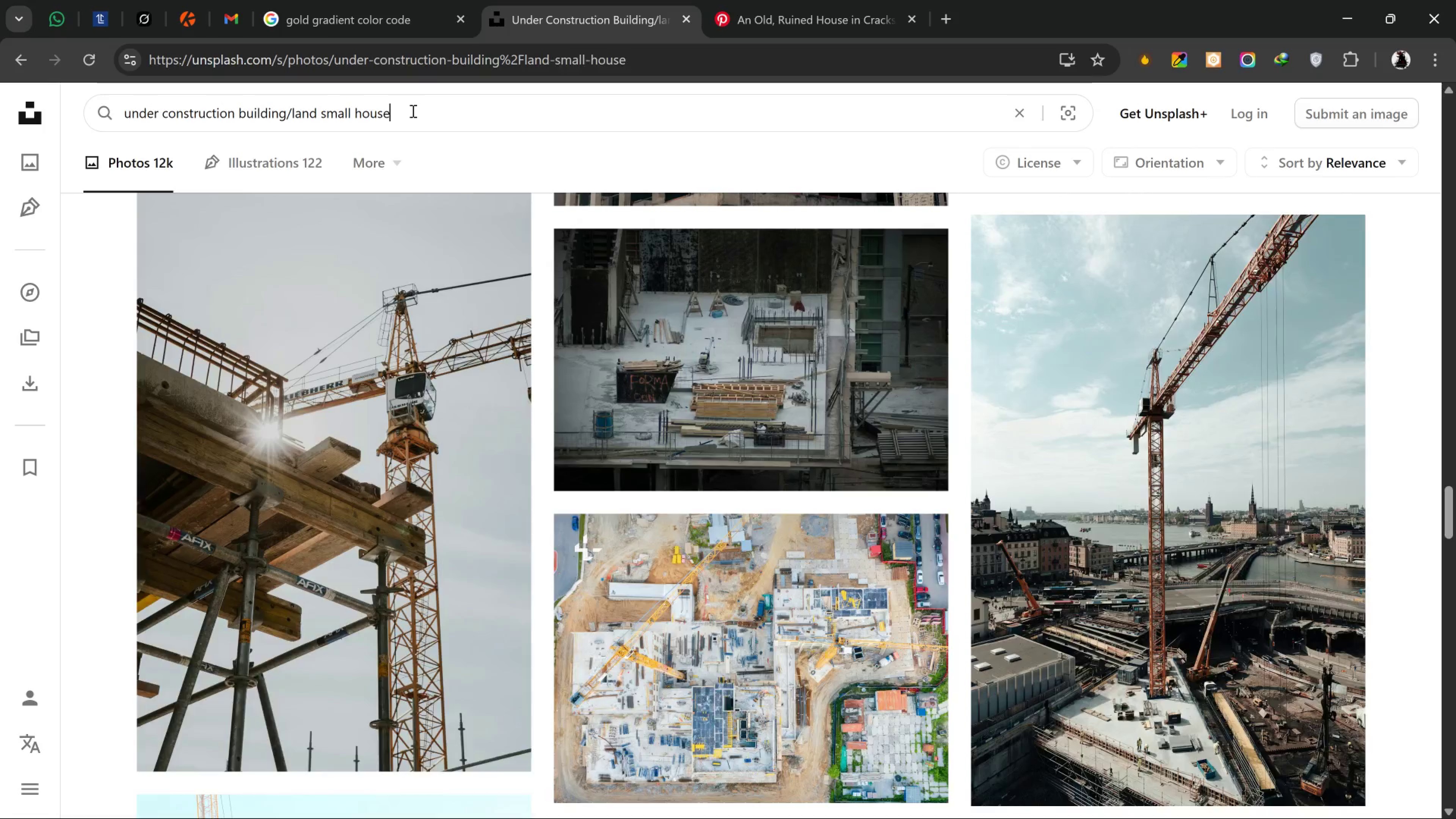 
key(Enter)
 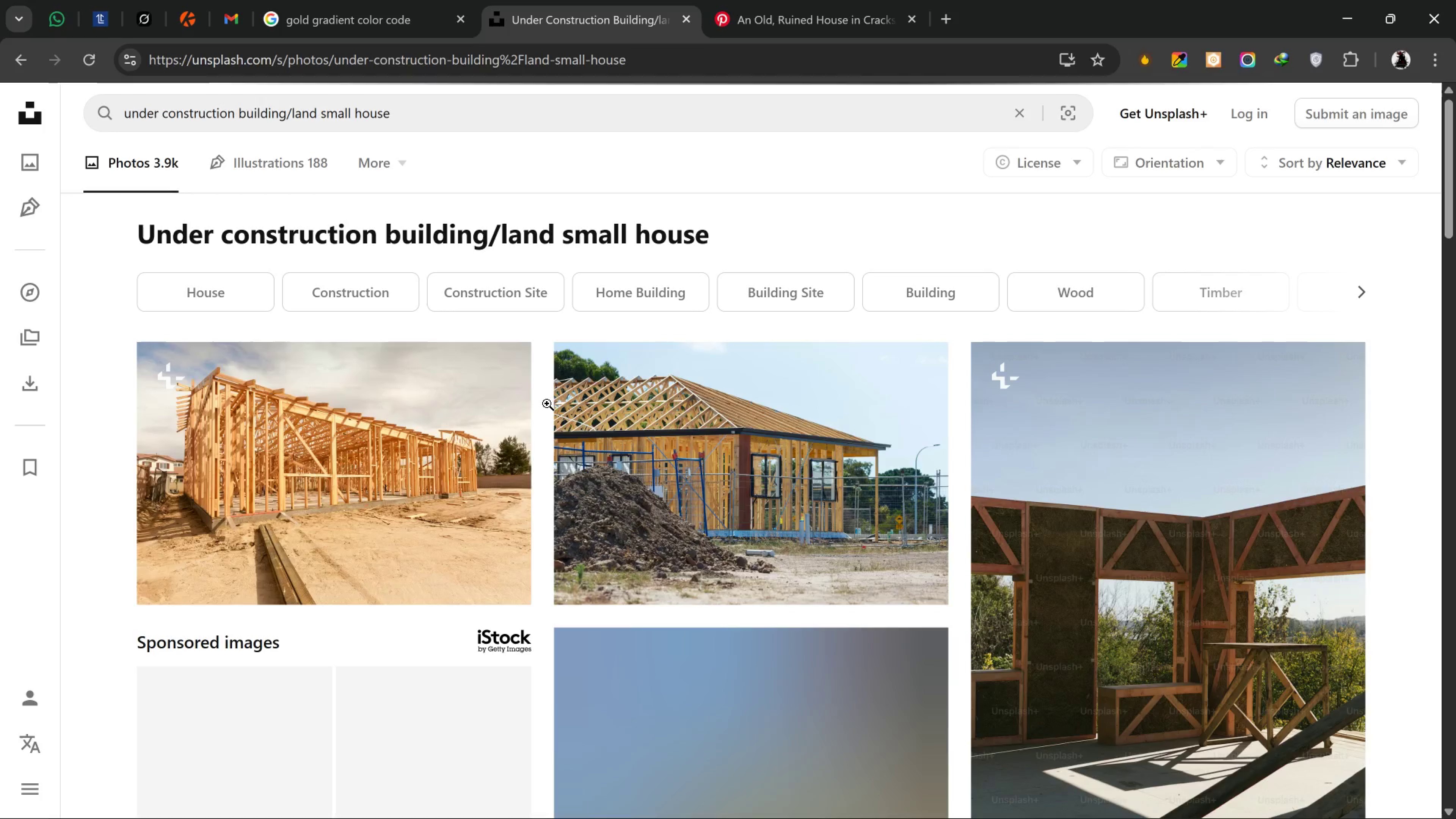 
scroll: coordinate [757, 541], scroll_direction: down, amount: 2.0
 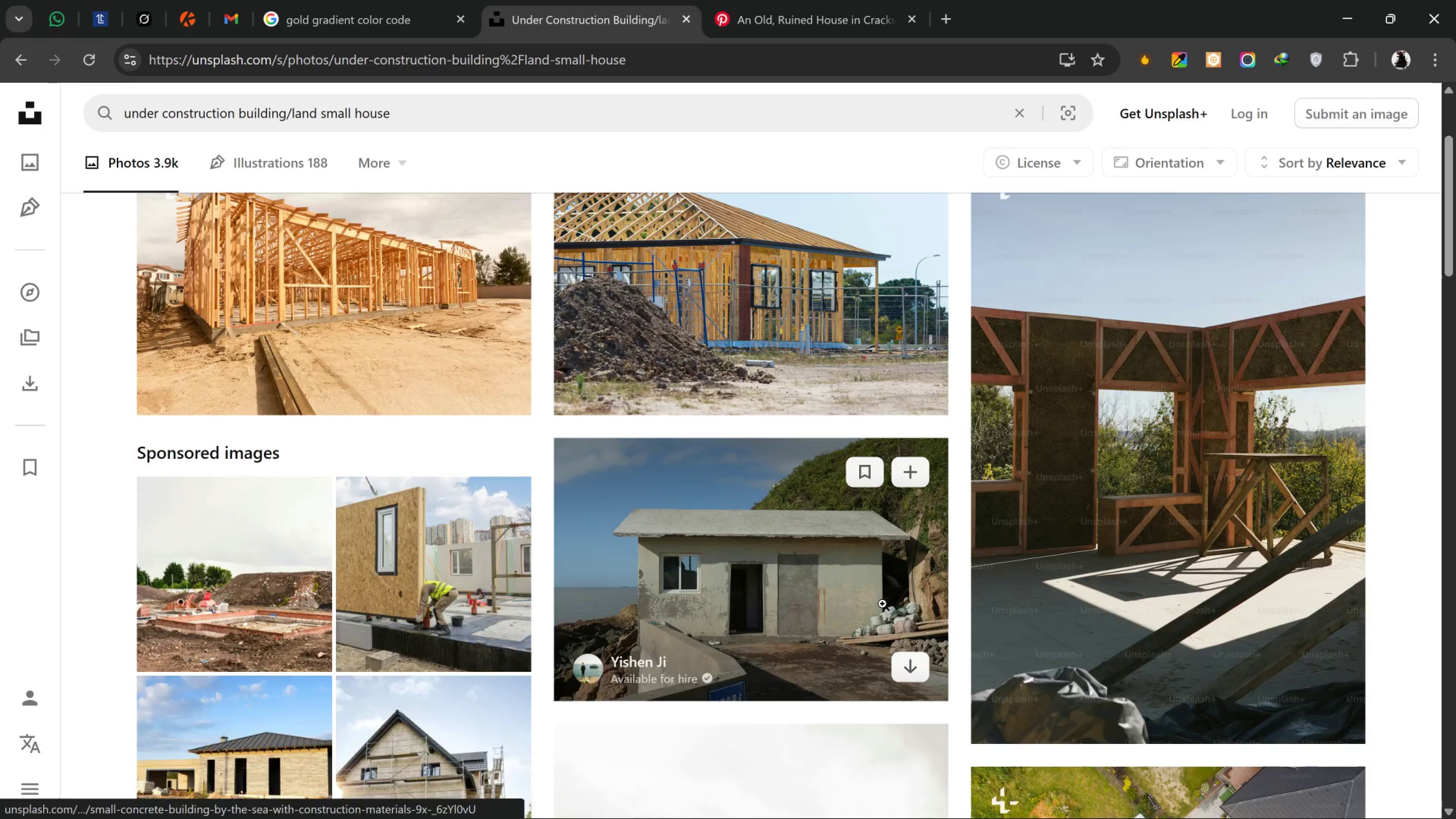 
scroll: coordinate [877, 598], scroll_direction: up, amount: 1.0
 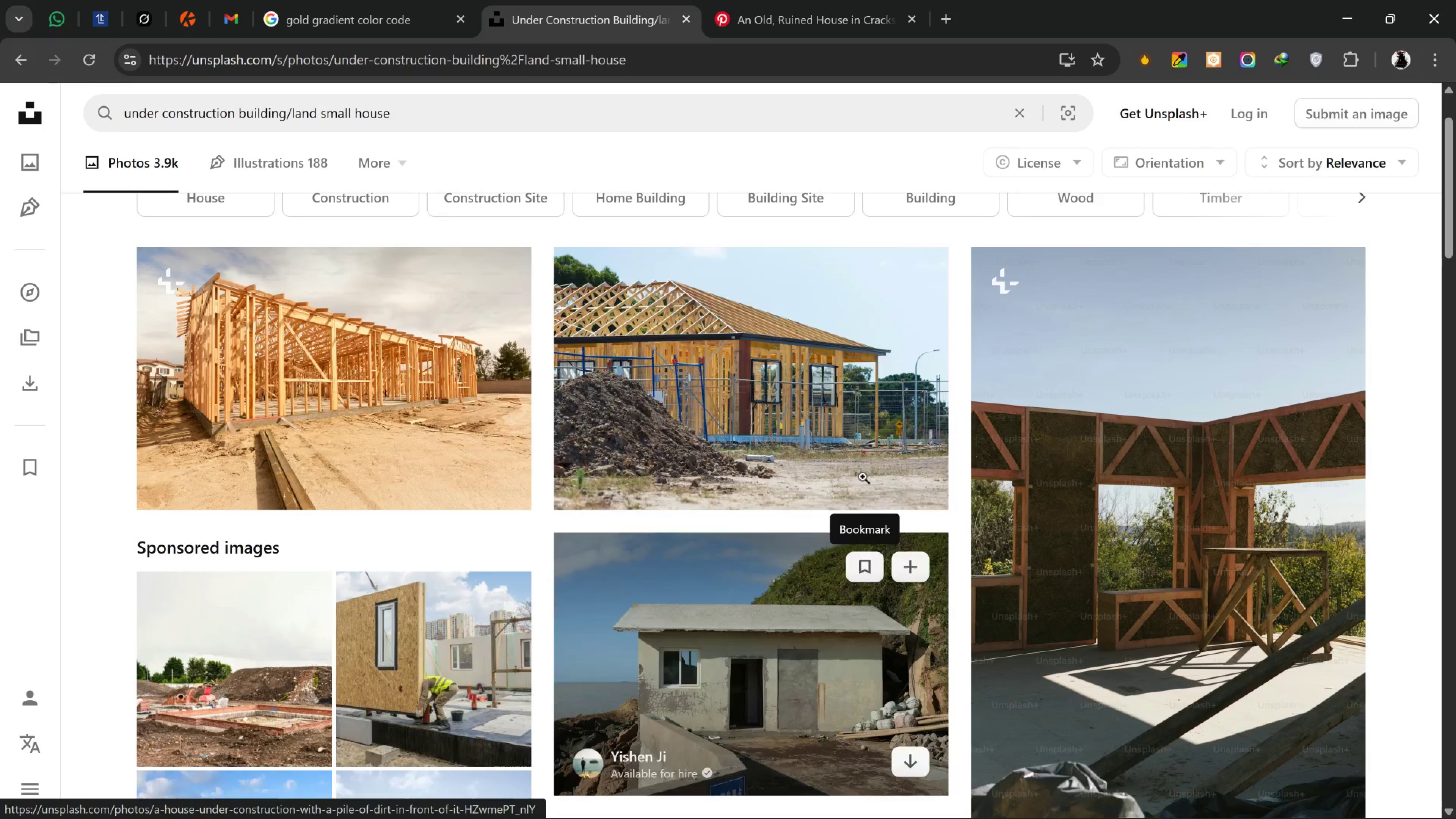 
scroll: coordinate [854, 479], scroll_direction: down, amount: 2.0
 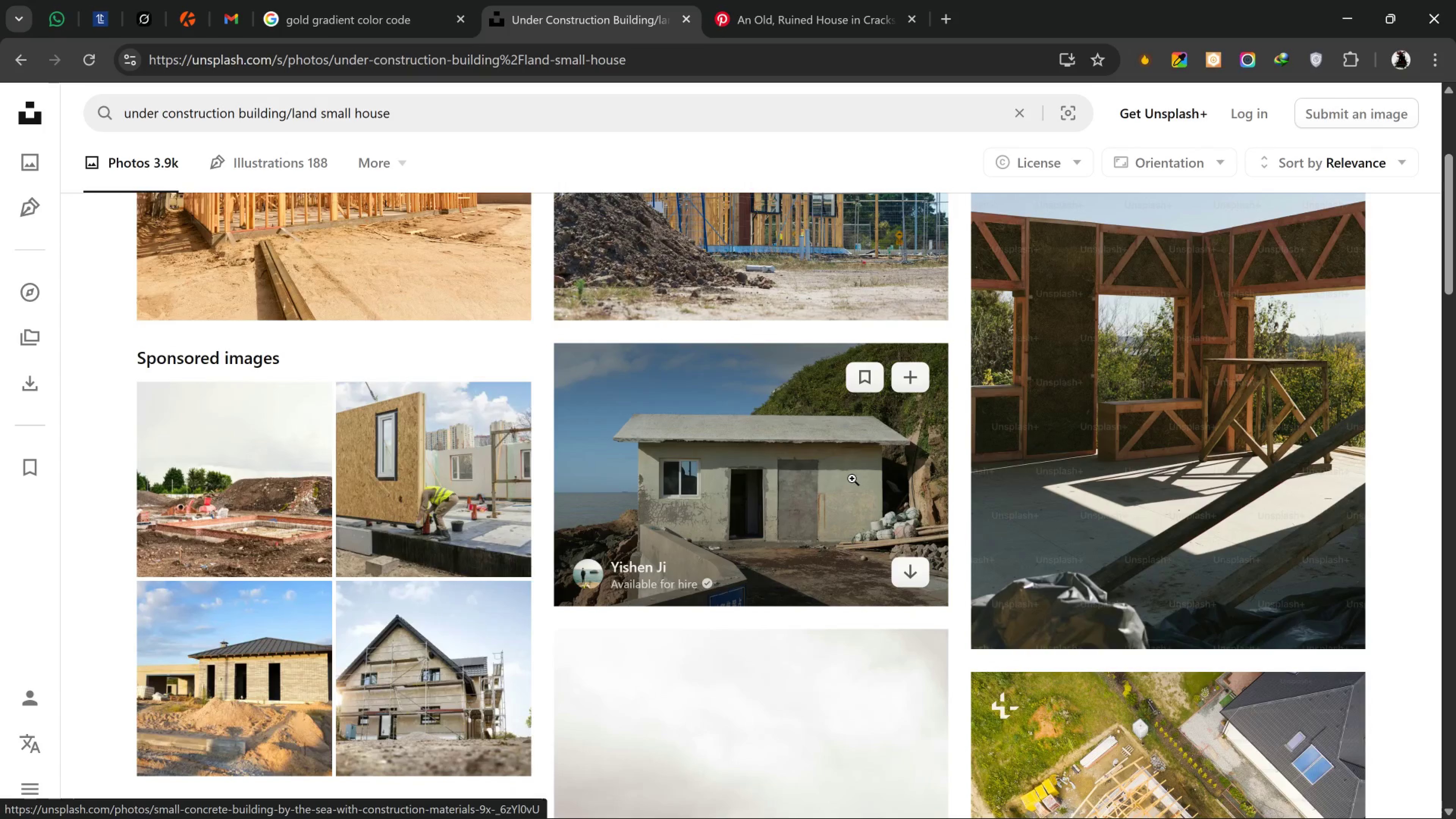 
scroll: coordinate [852, 479], scroll_direction: up, amount: 2.0
 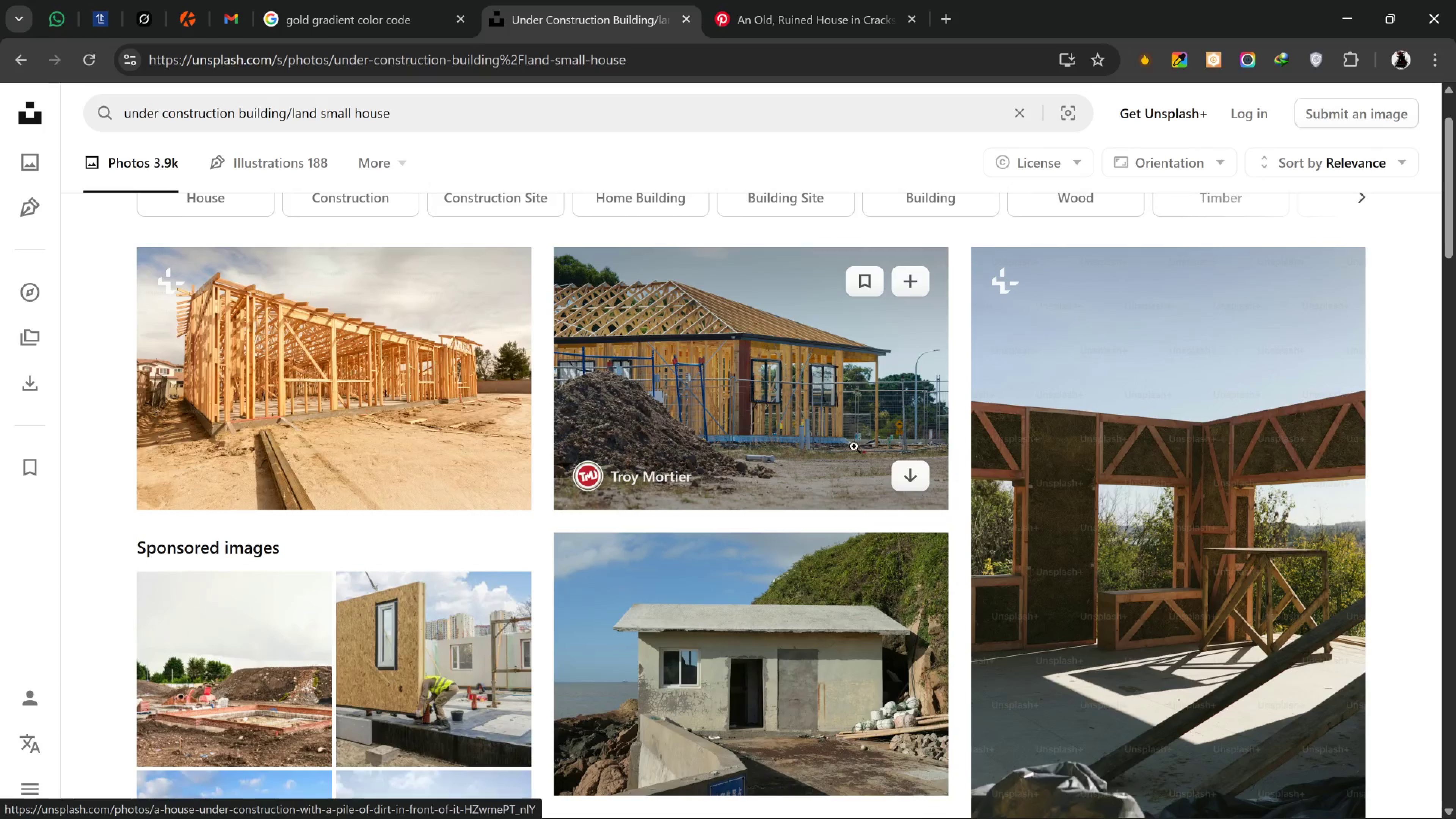 
scroll: coordinate [772, 747], scroll_direction: down, amount: 12.0
 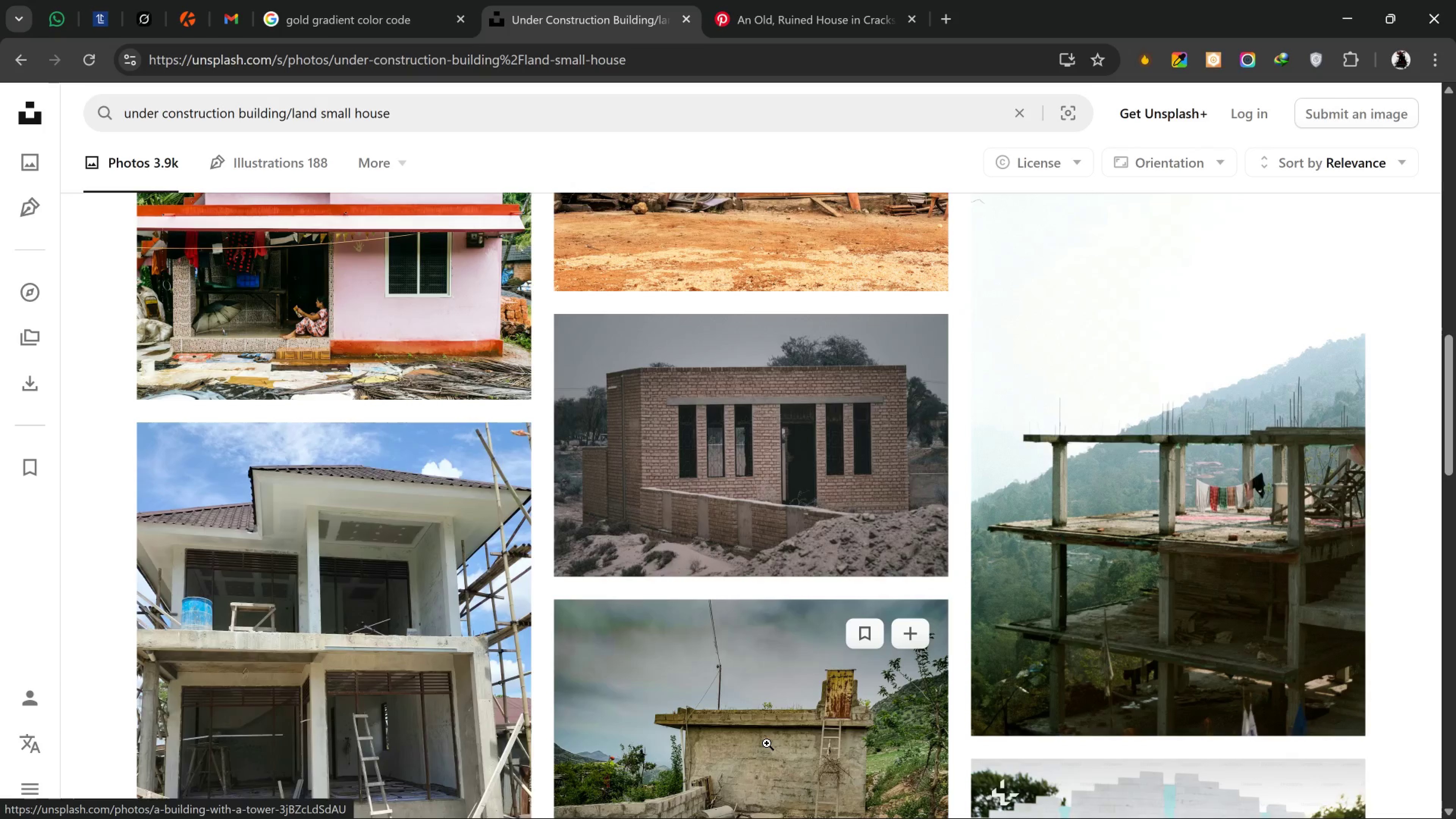 
scroll: coordinate [767, 733], scroll_direction: up, amount: 5.0
 